 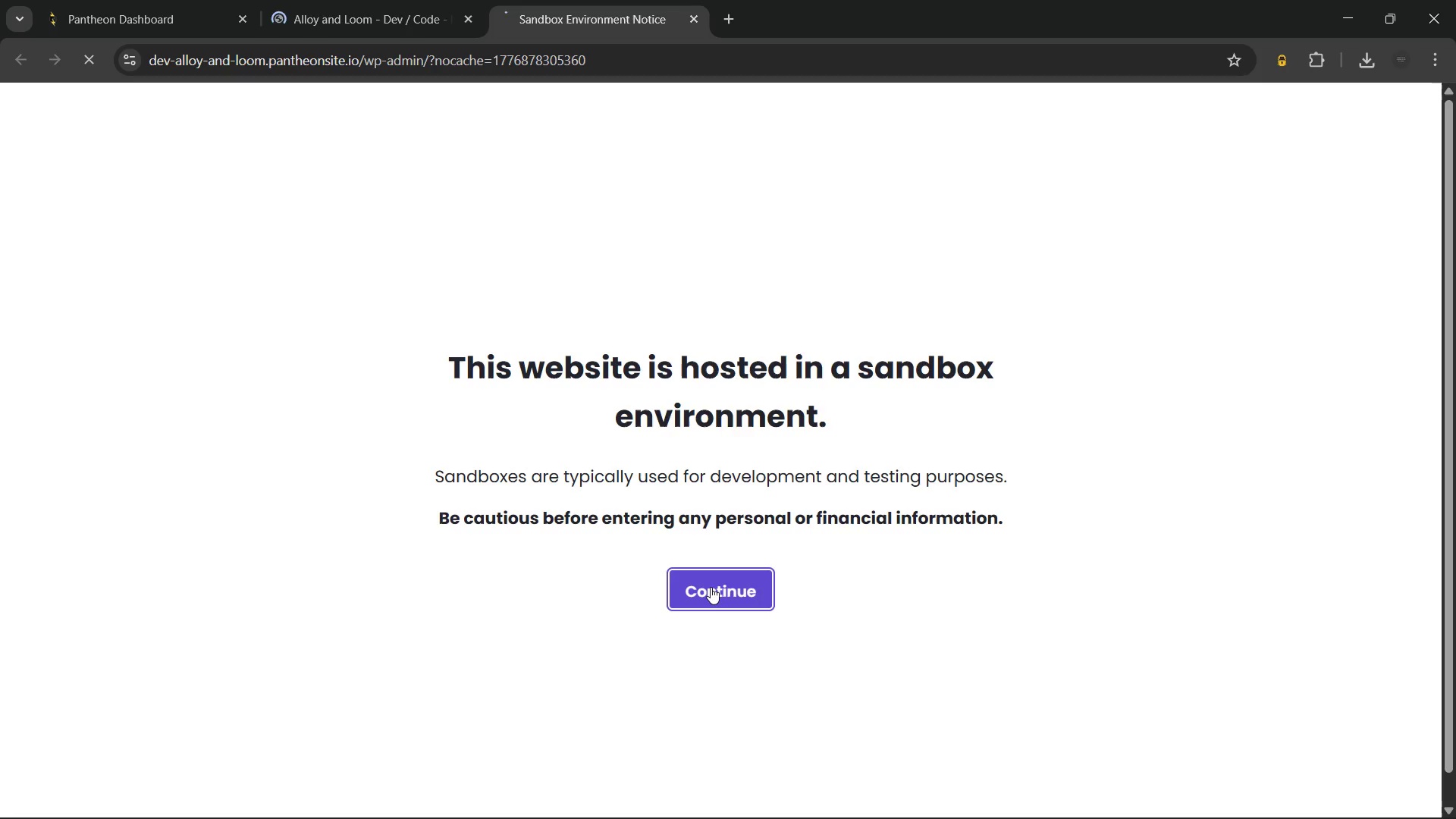 
mouse_move([556, 264])
 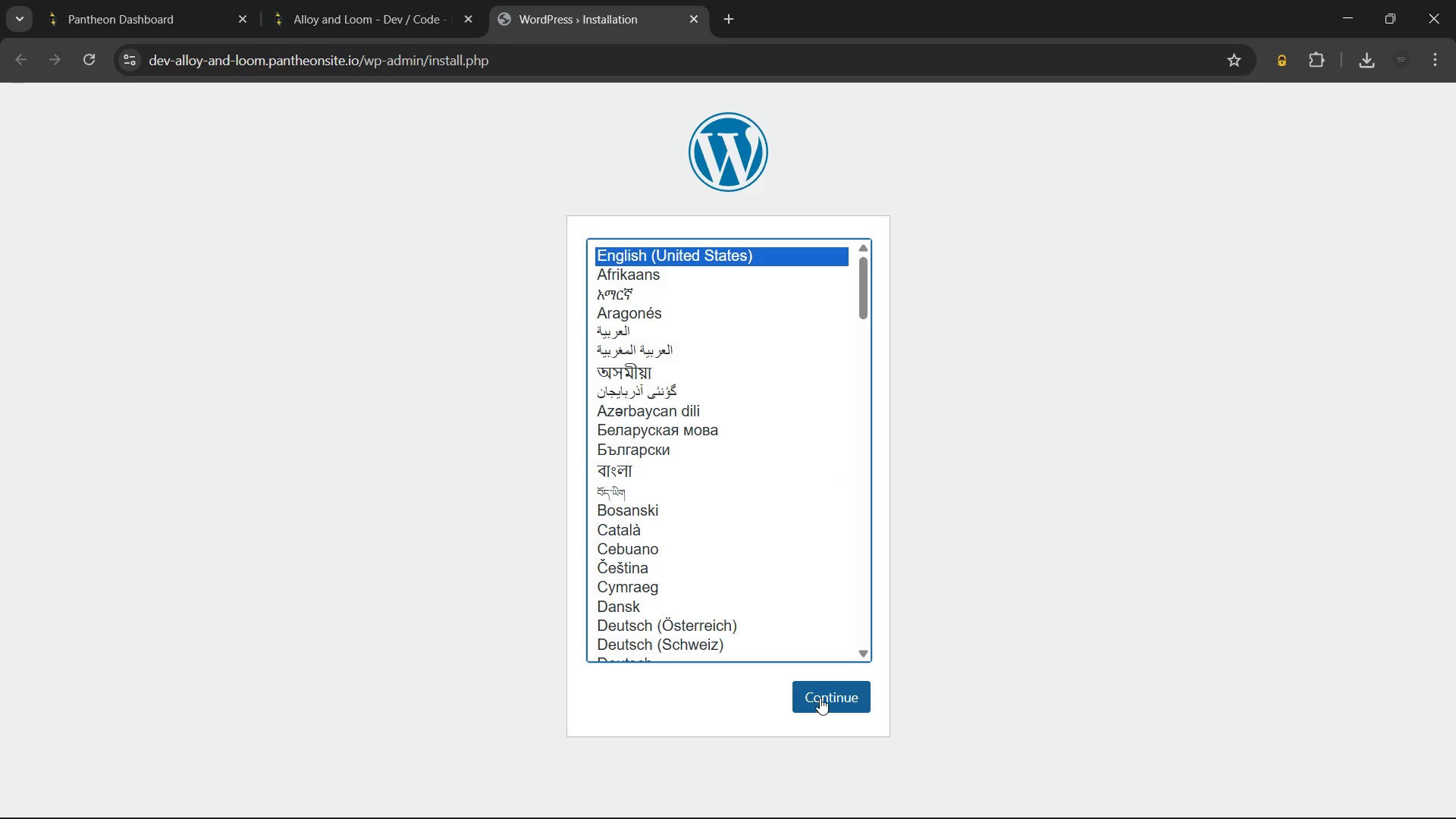 
left_click([820, 698])
 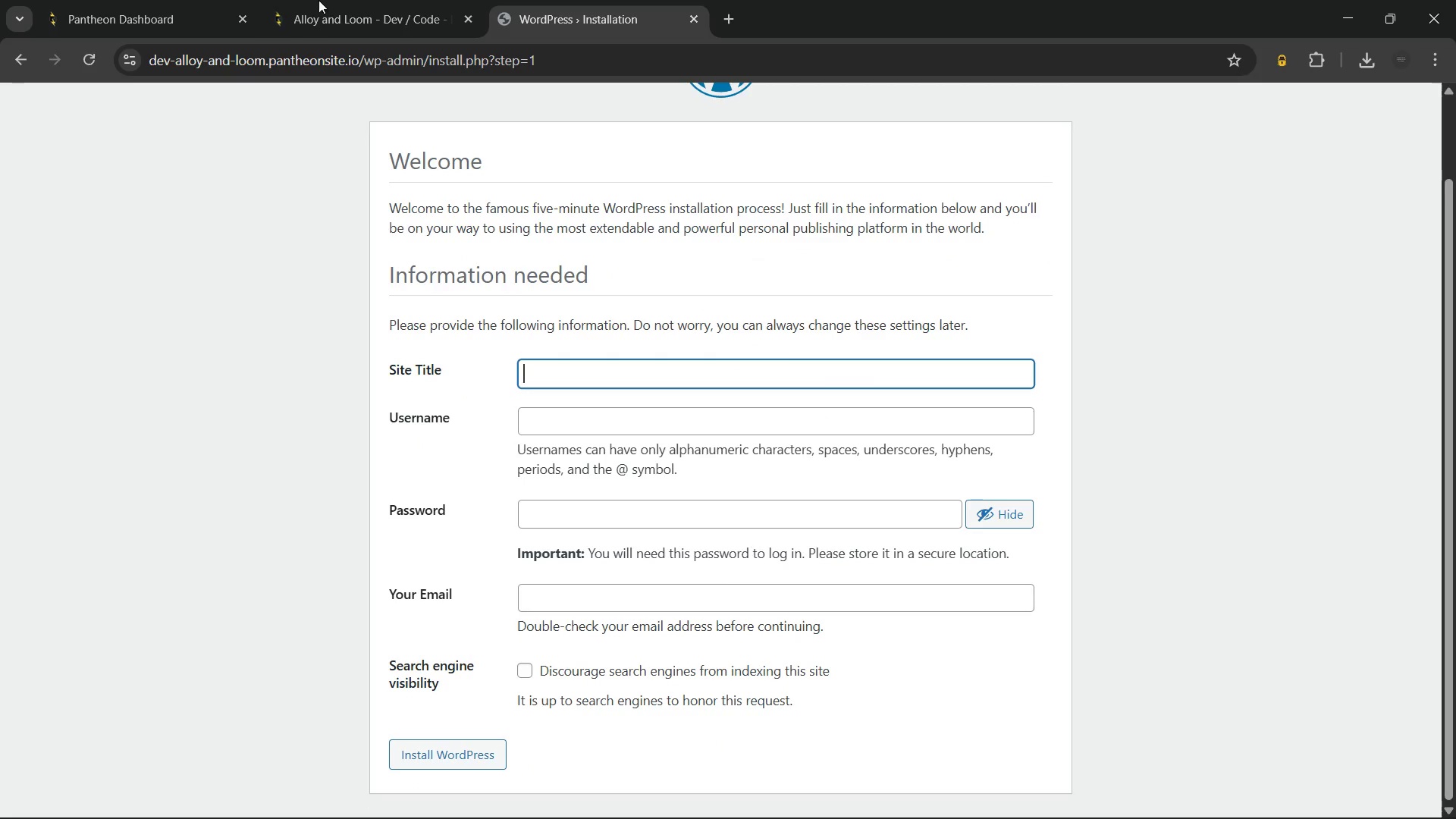 
left_click([243, 19])
 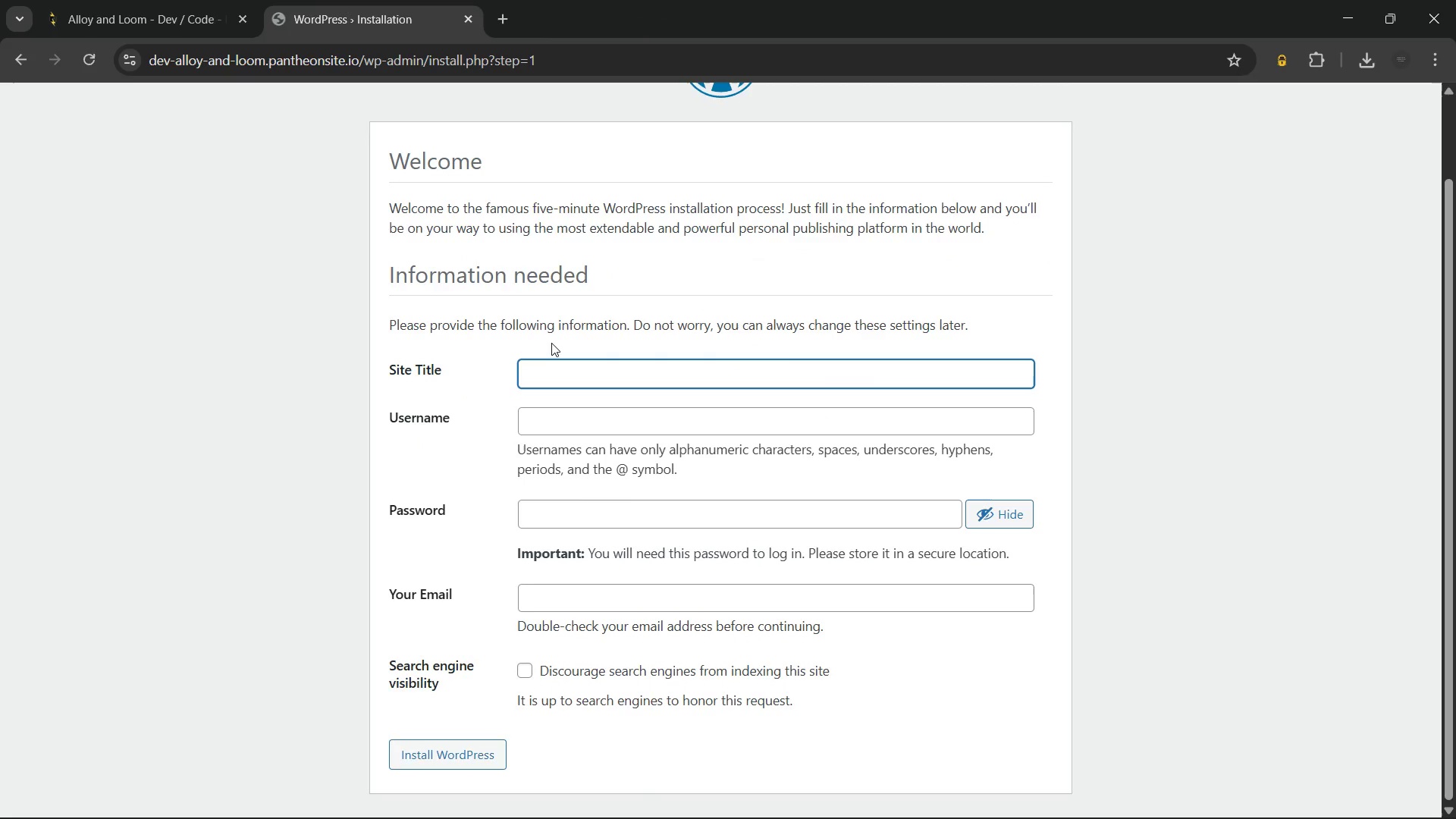 
type(Allow)
key(Backspace)
type(y and Loom)
 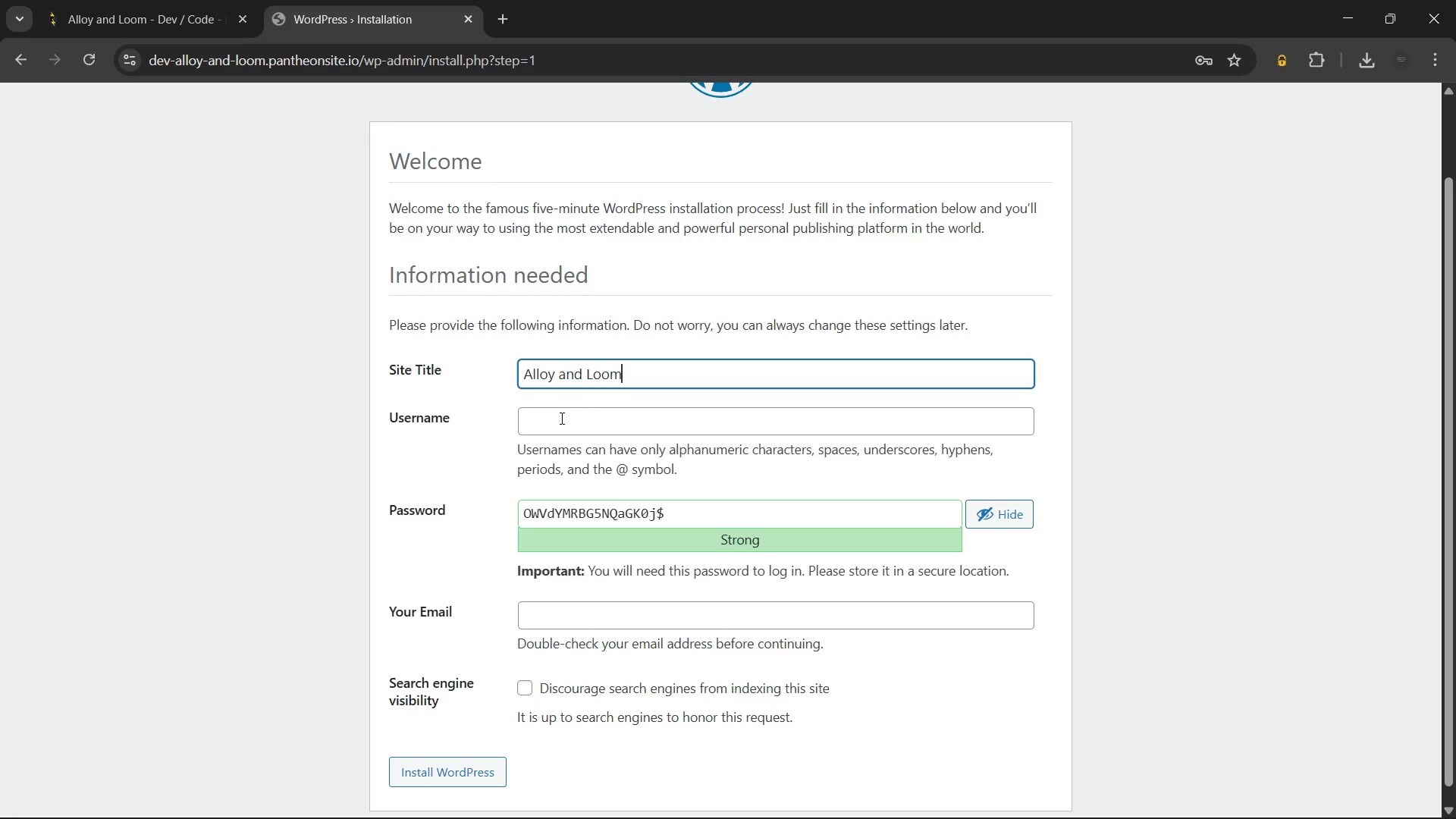 
left_click([560, 418])
 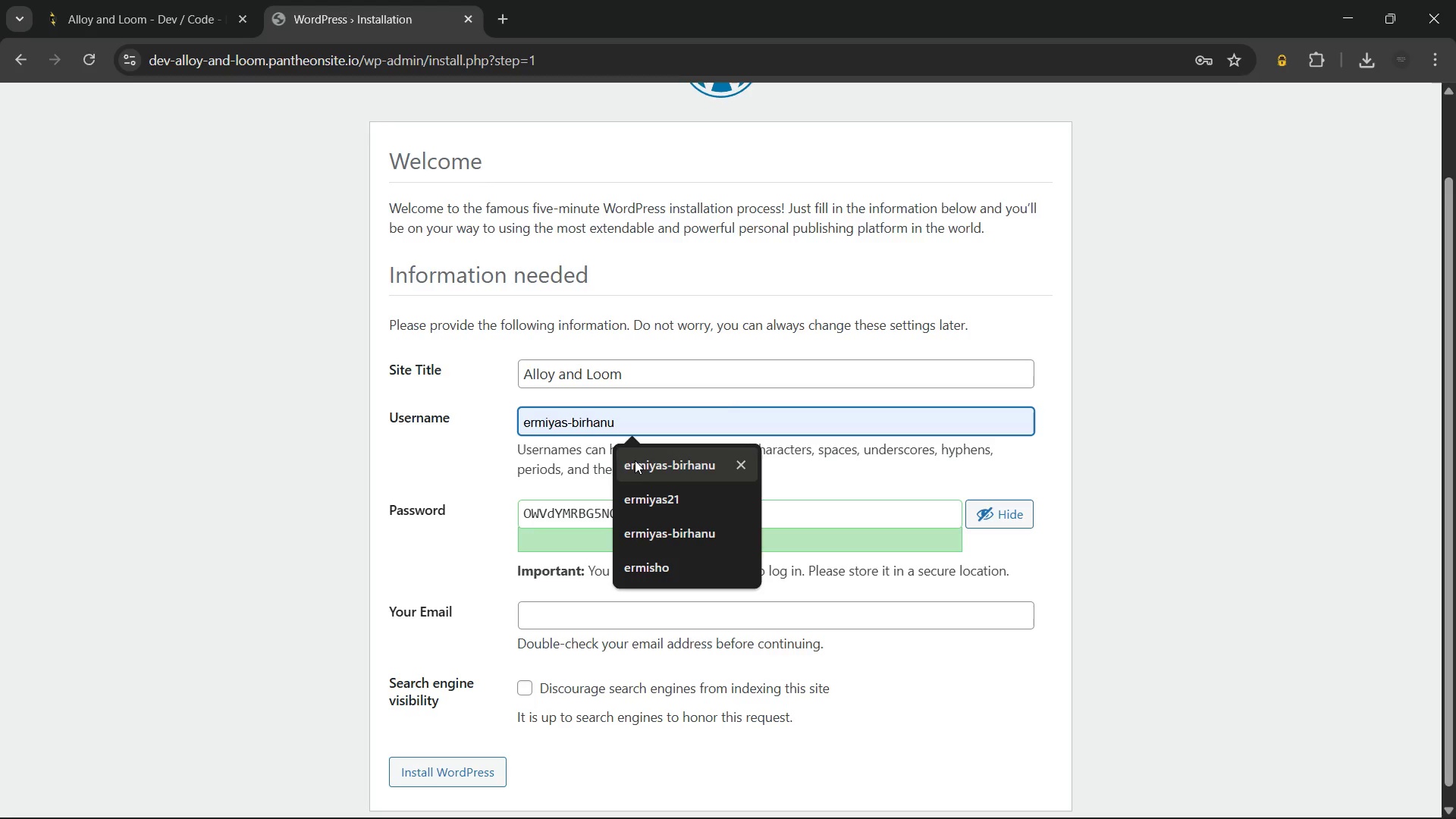 
left_click([635, 460])
 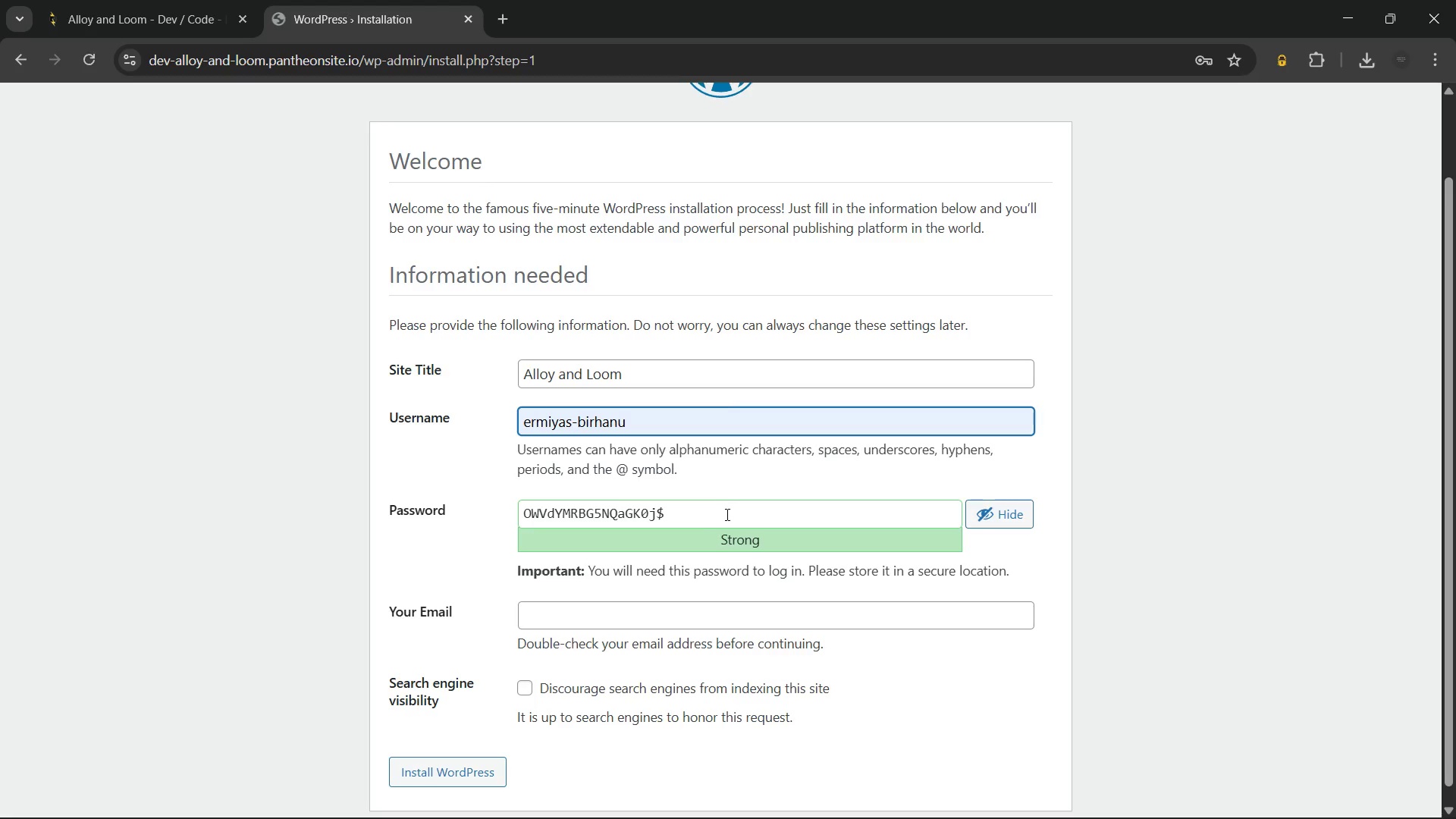 
left_click([727, 513])
 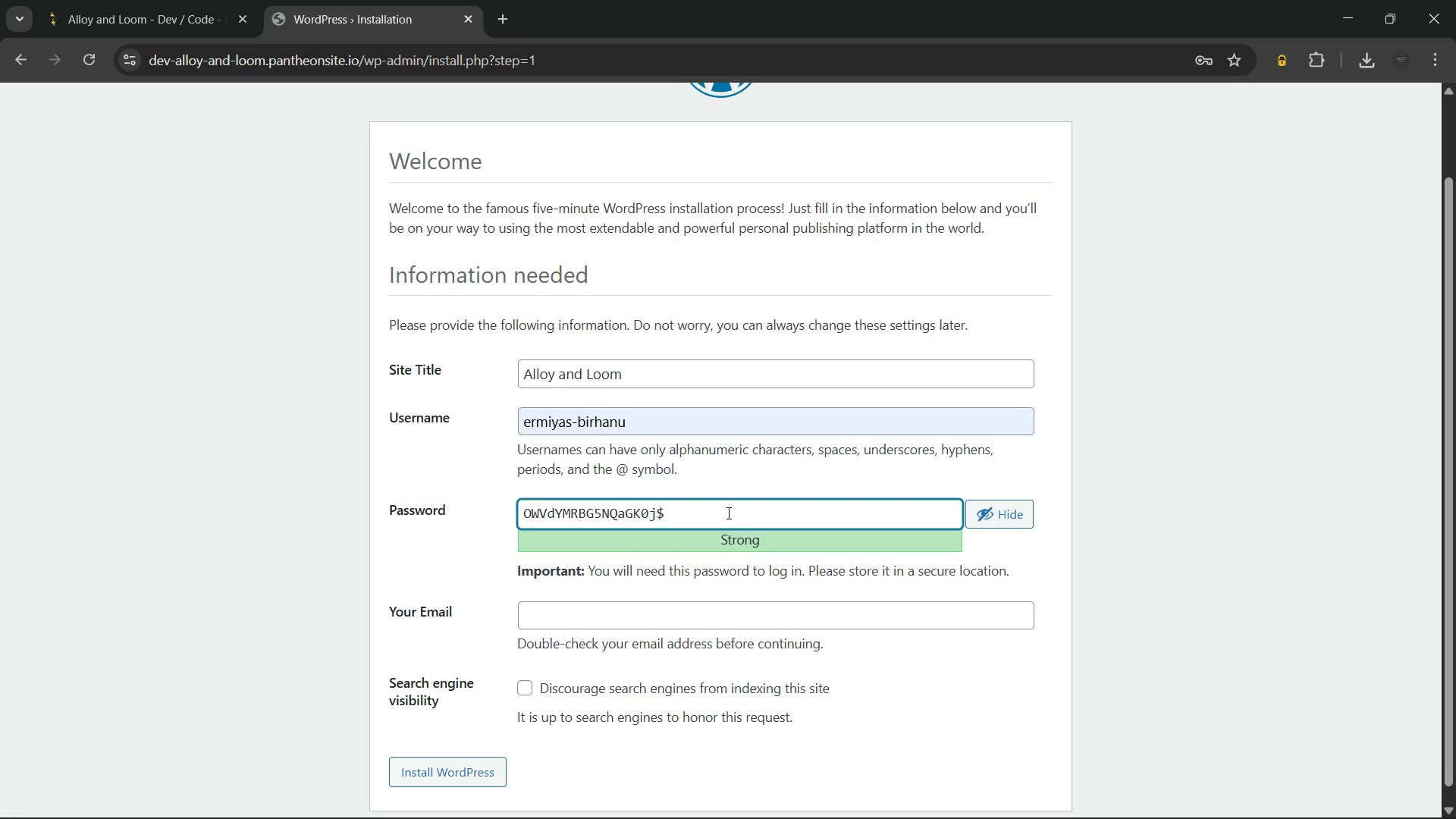 
key(Control+A)
 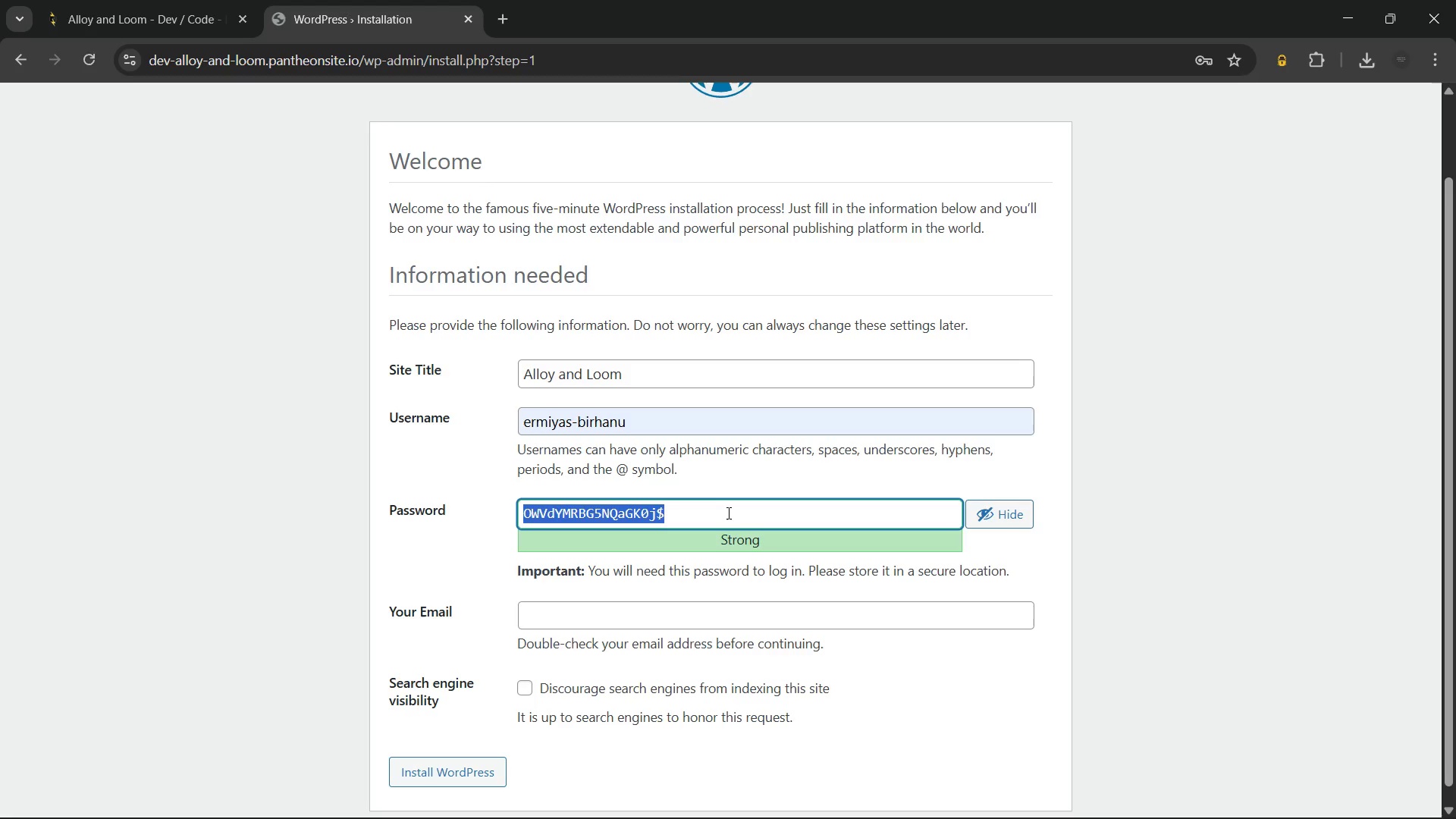 
key(Control+C)
 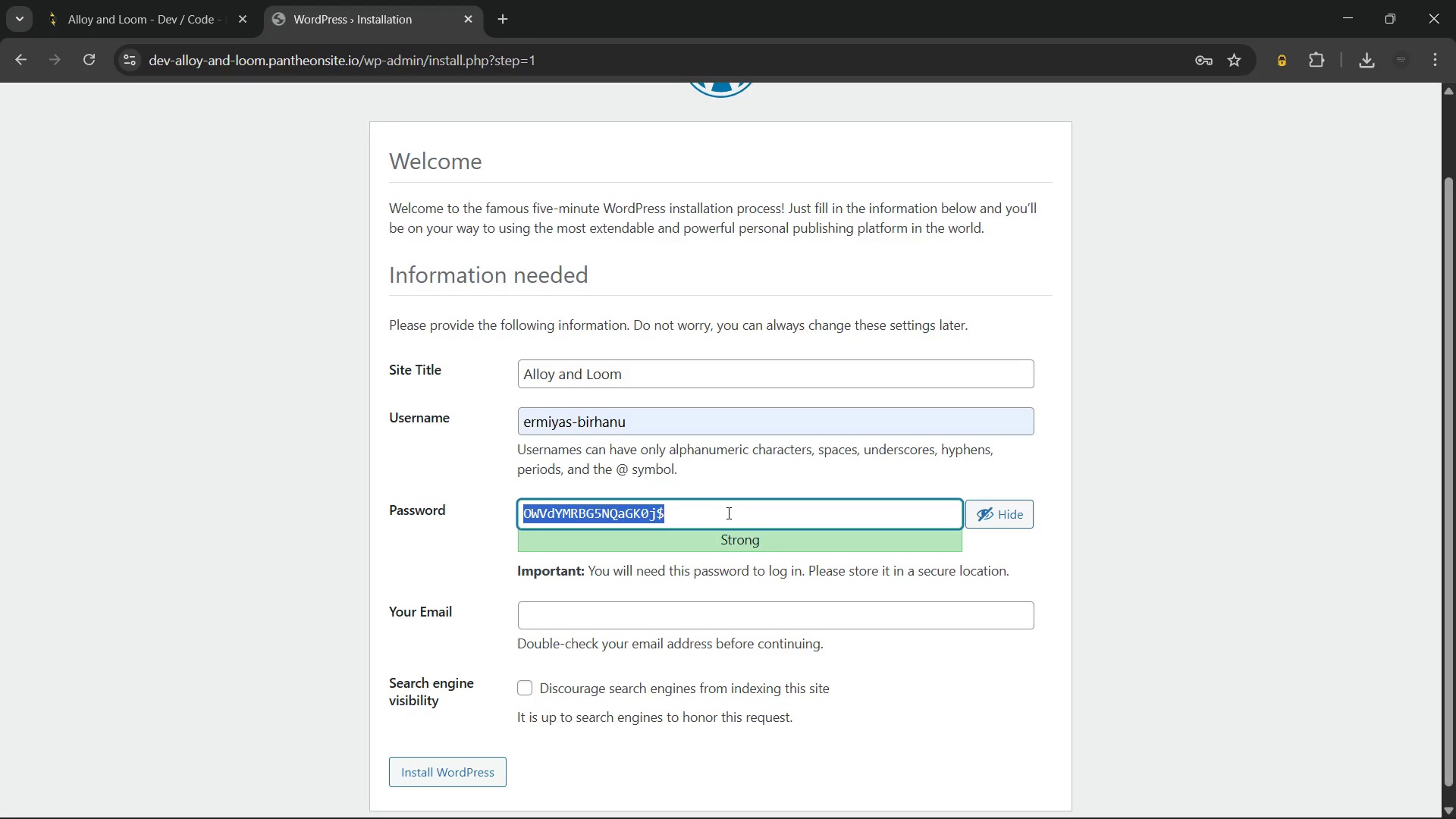 
key(Control+C)
 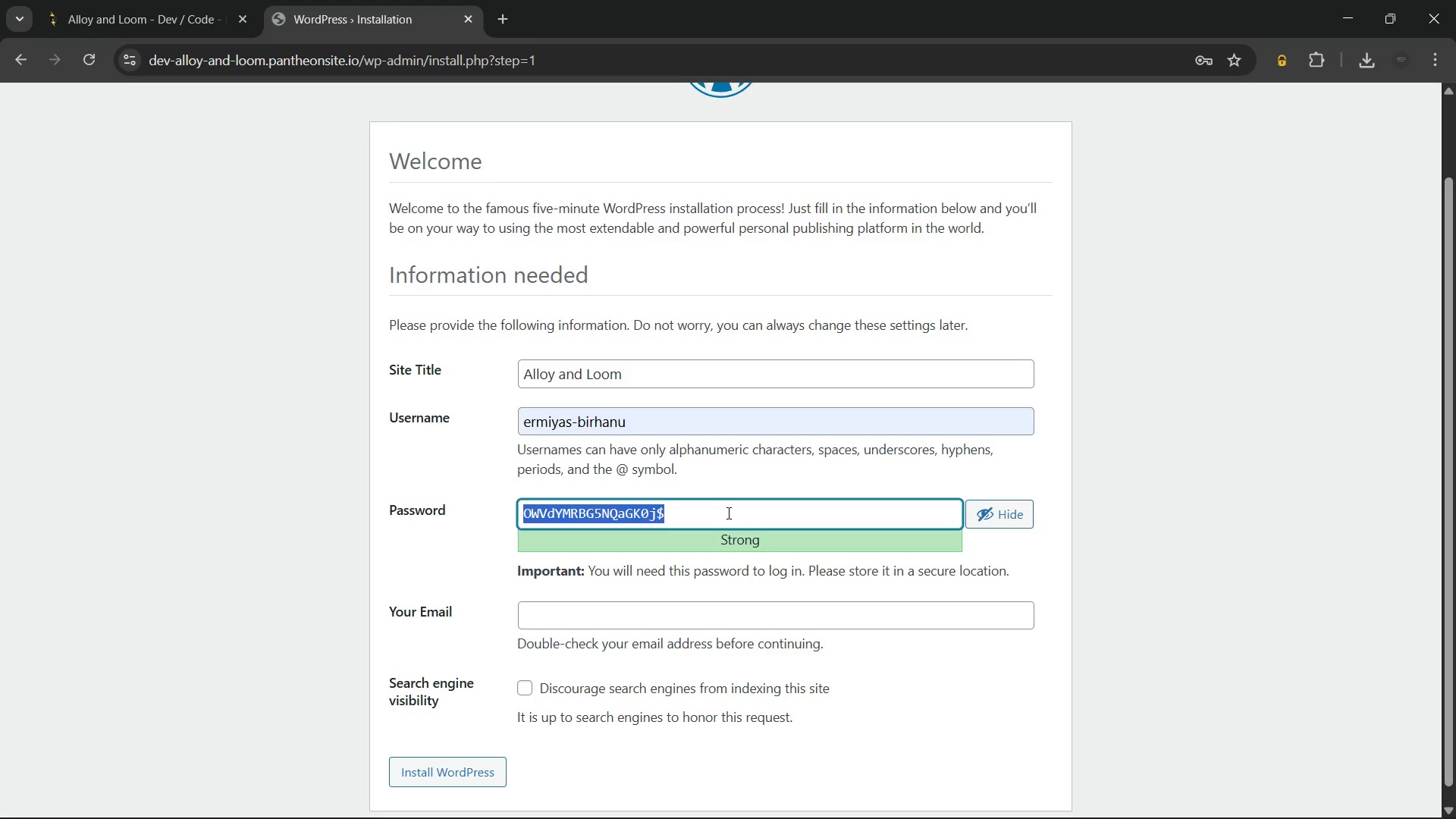 
key(Control+A)
 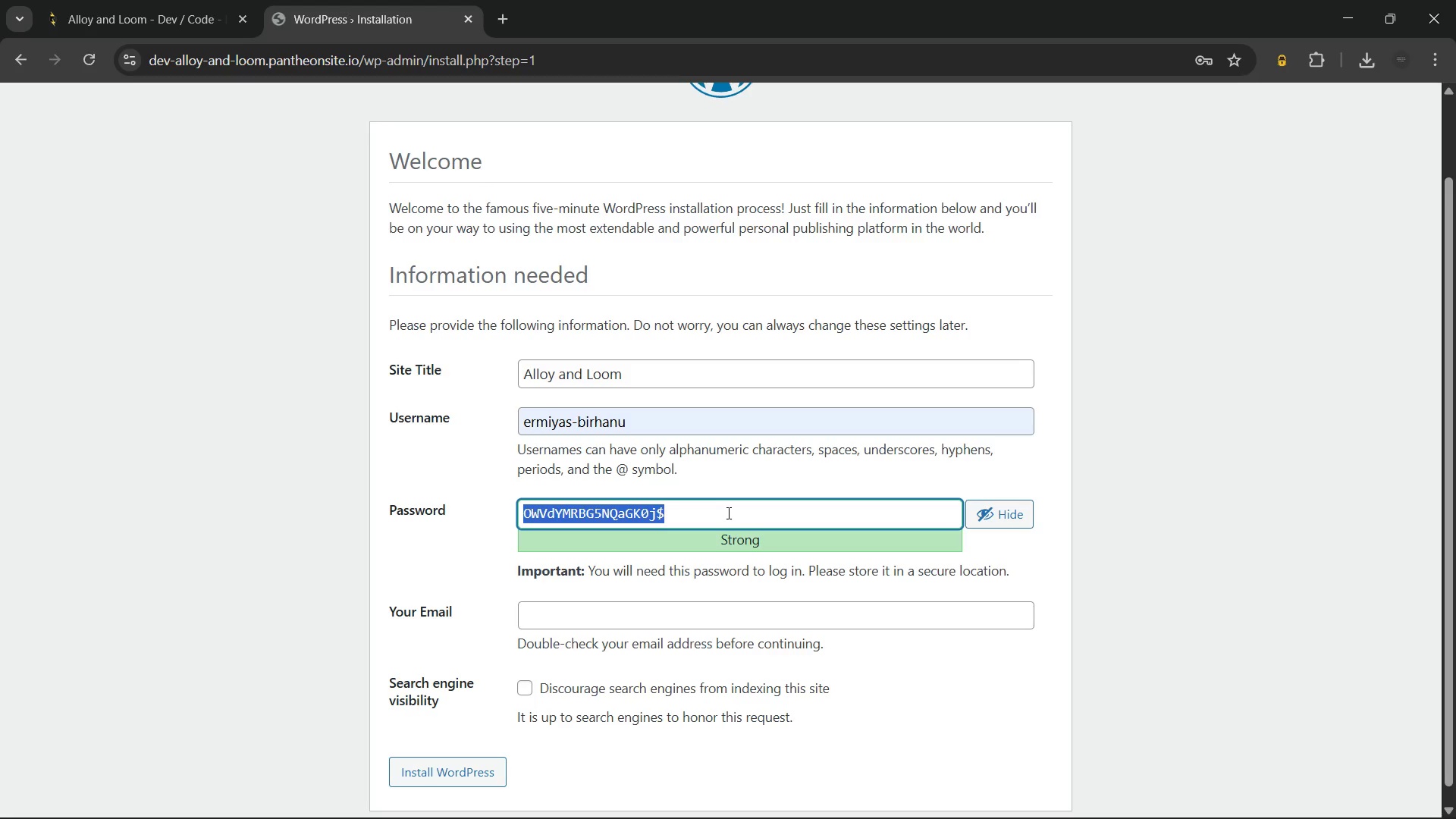 
key(Control+C)
 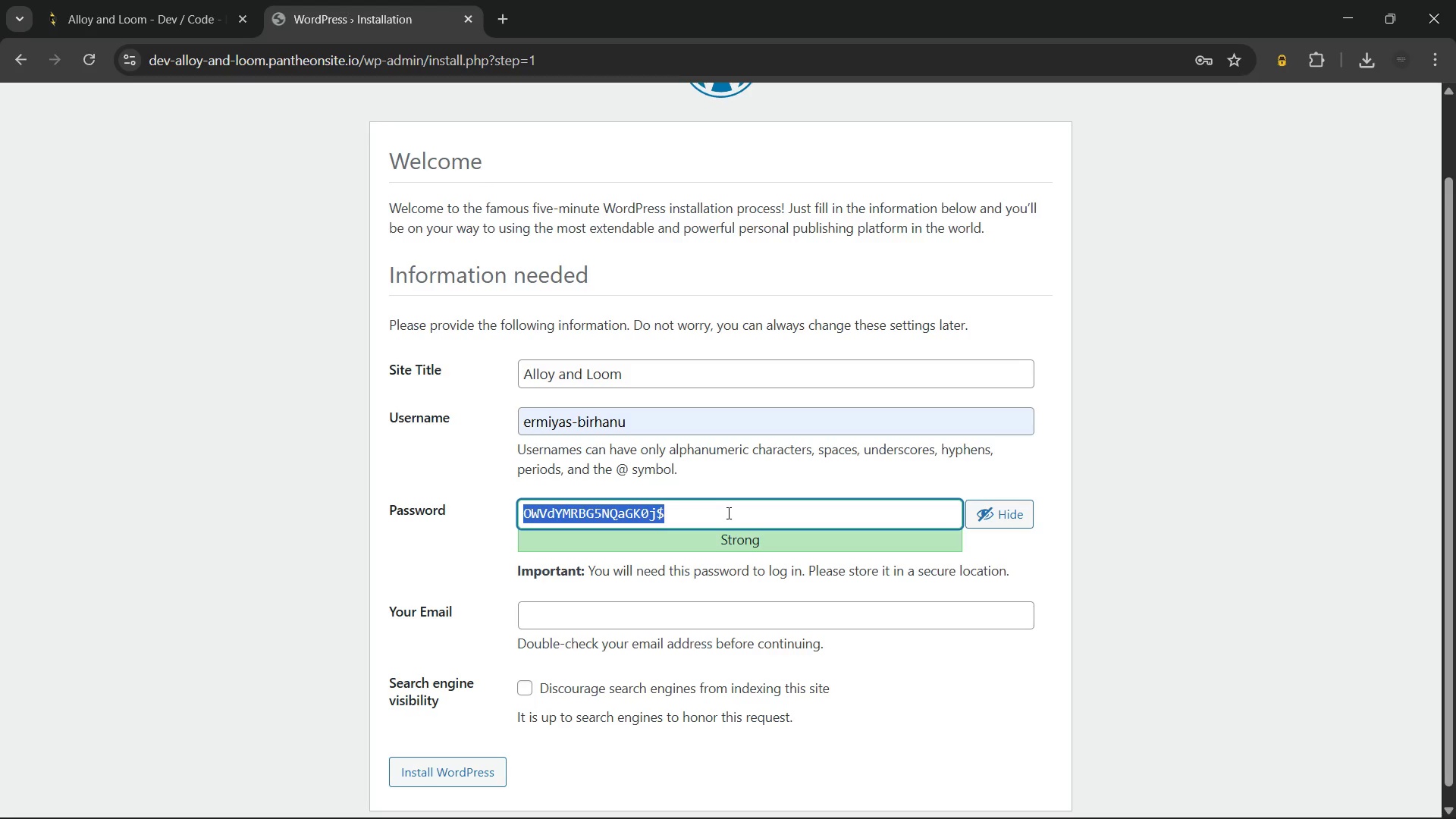 
key(Control+C)
 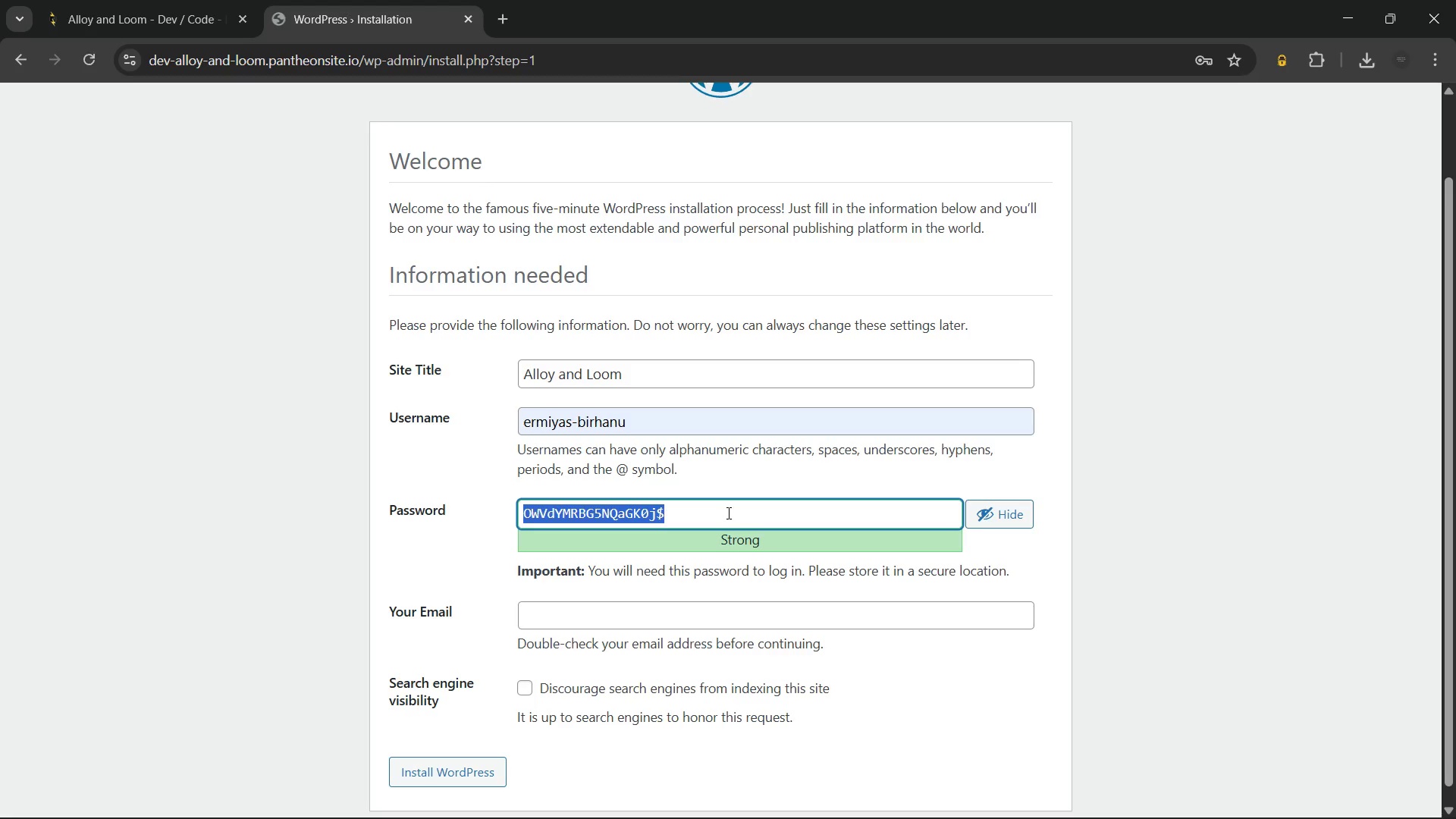 
left_click([727, 513])
 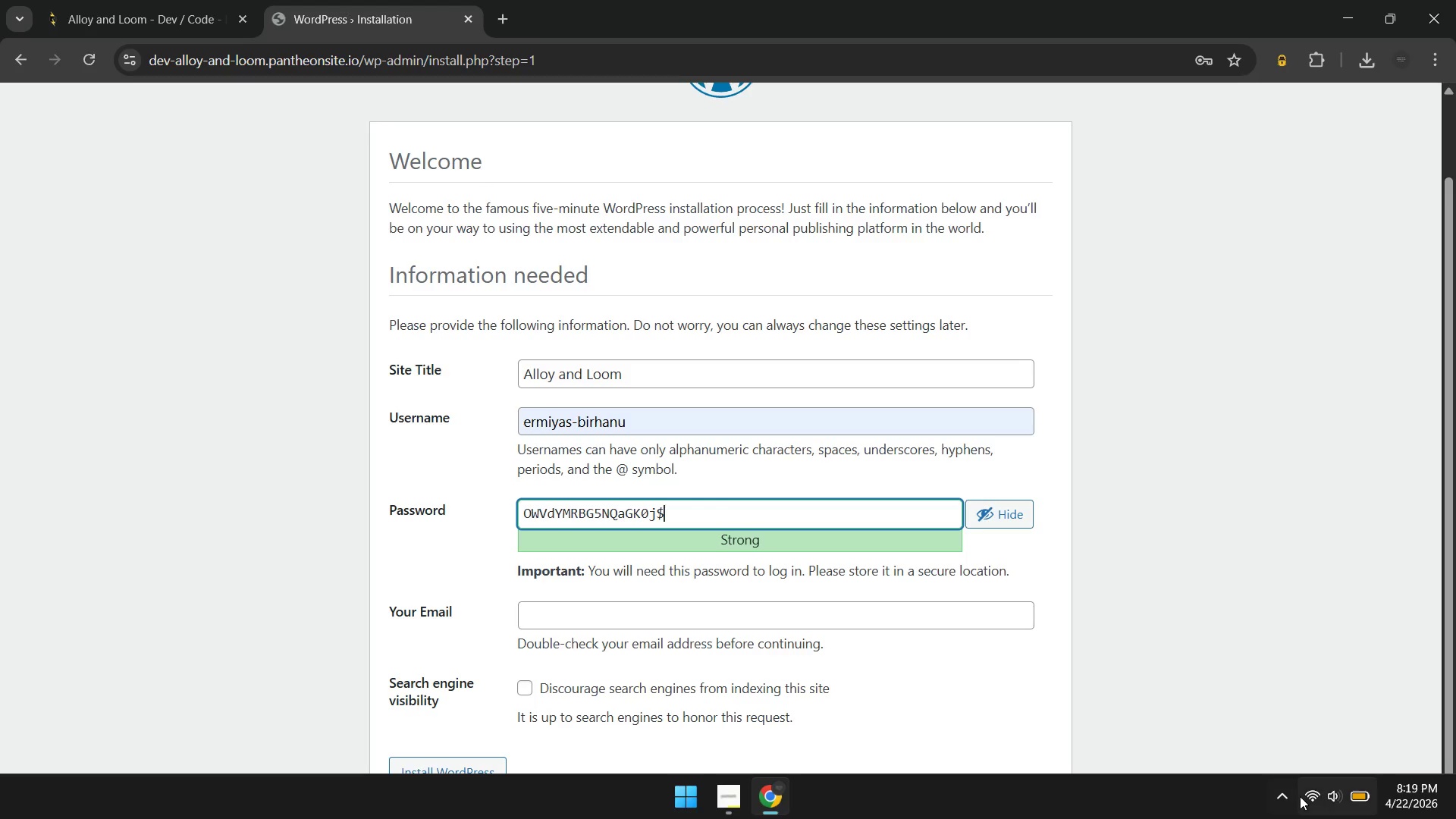 
left_click([1288, 796])
 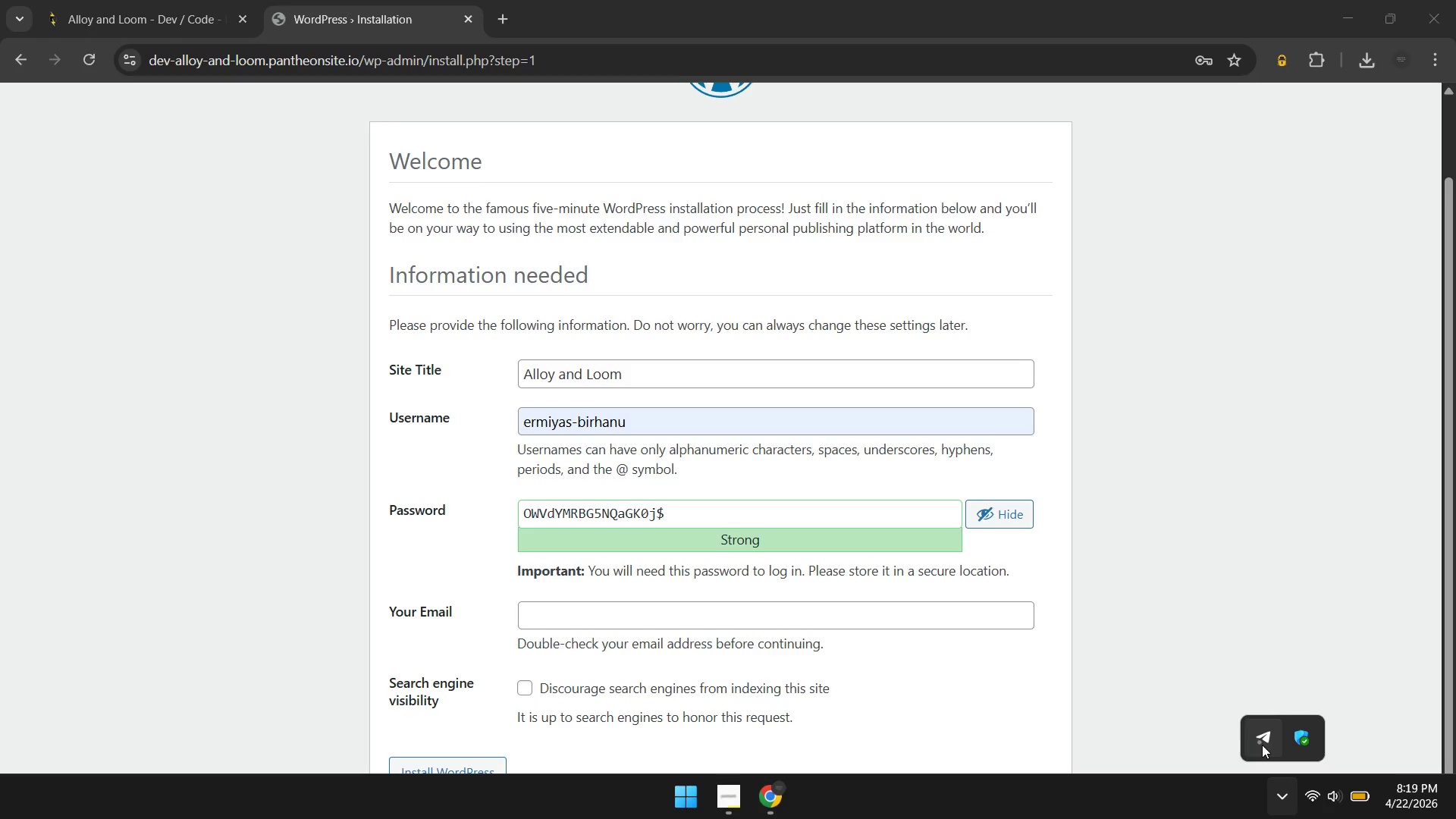 
left_click([1262, 745])
 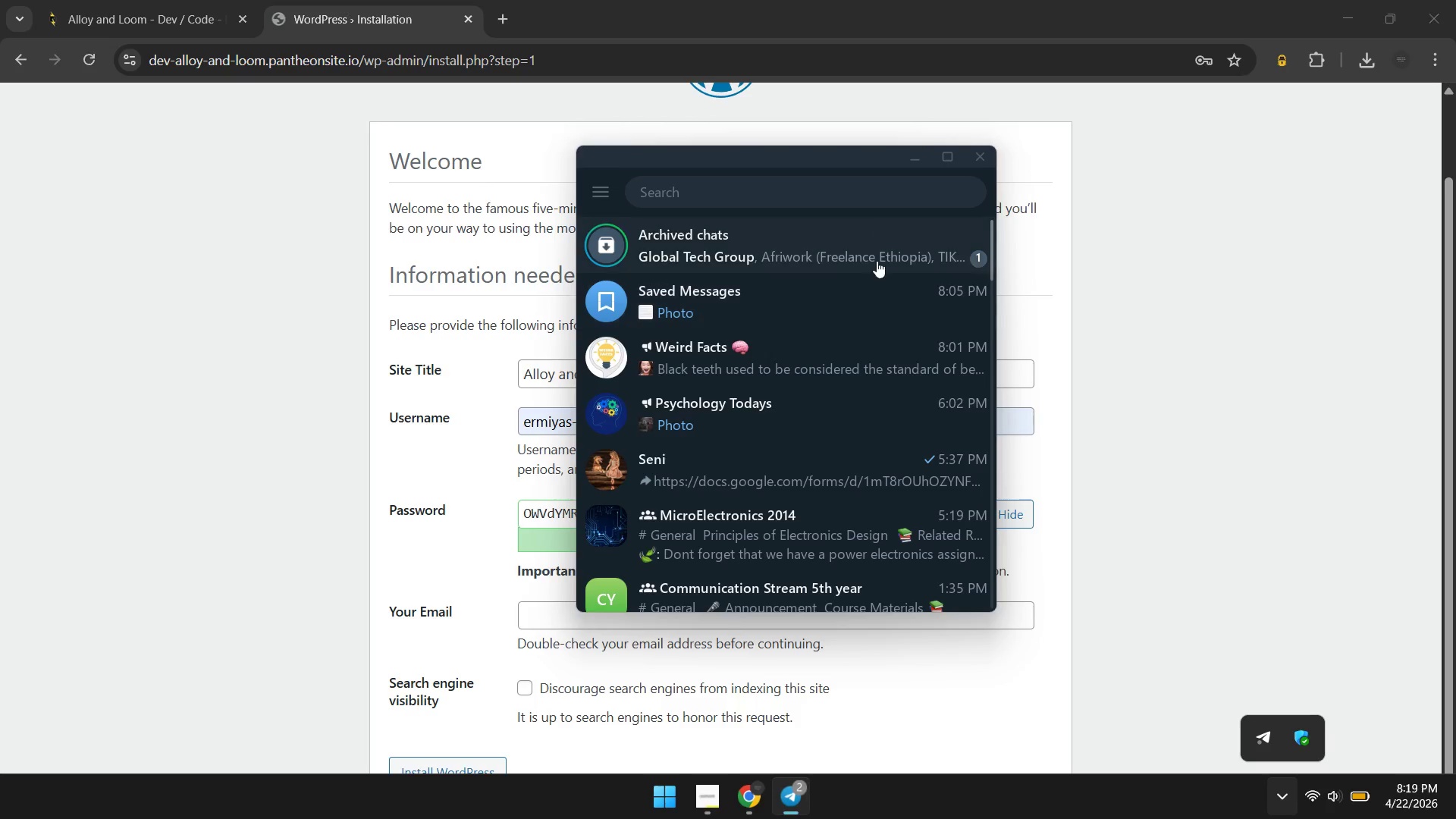 
right_click([873, 256])
 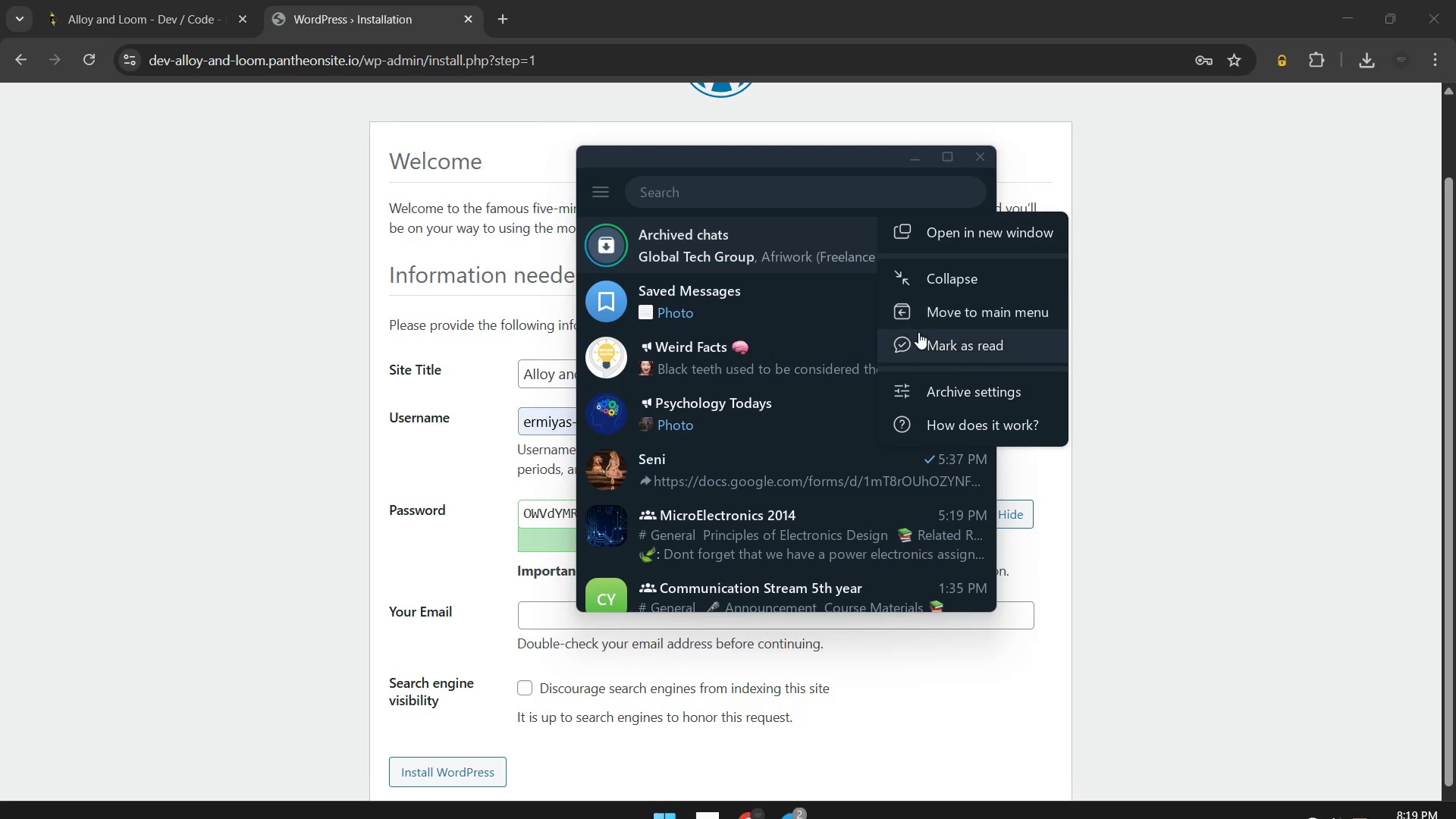 
left_click([918, 337])
 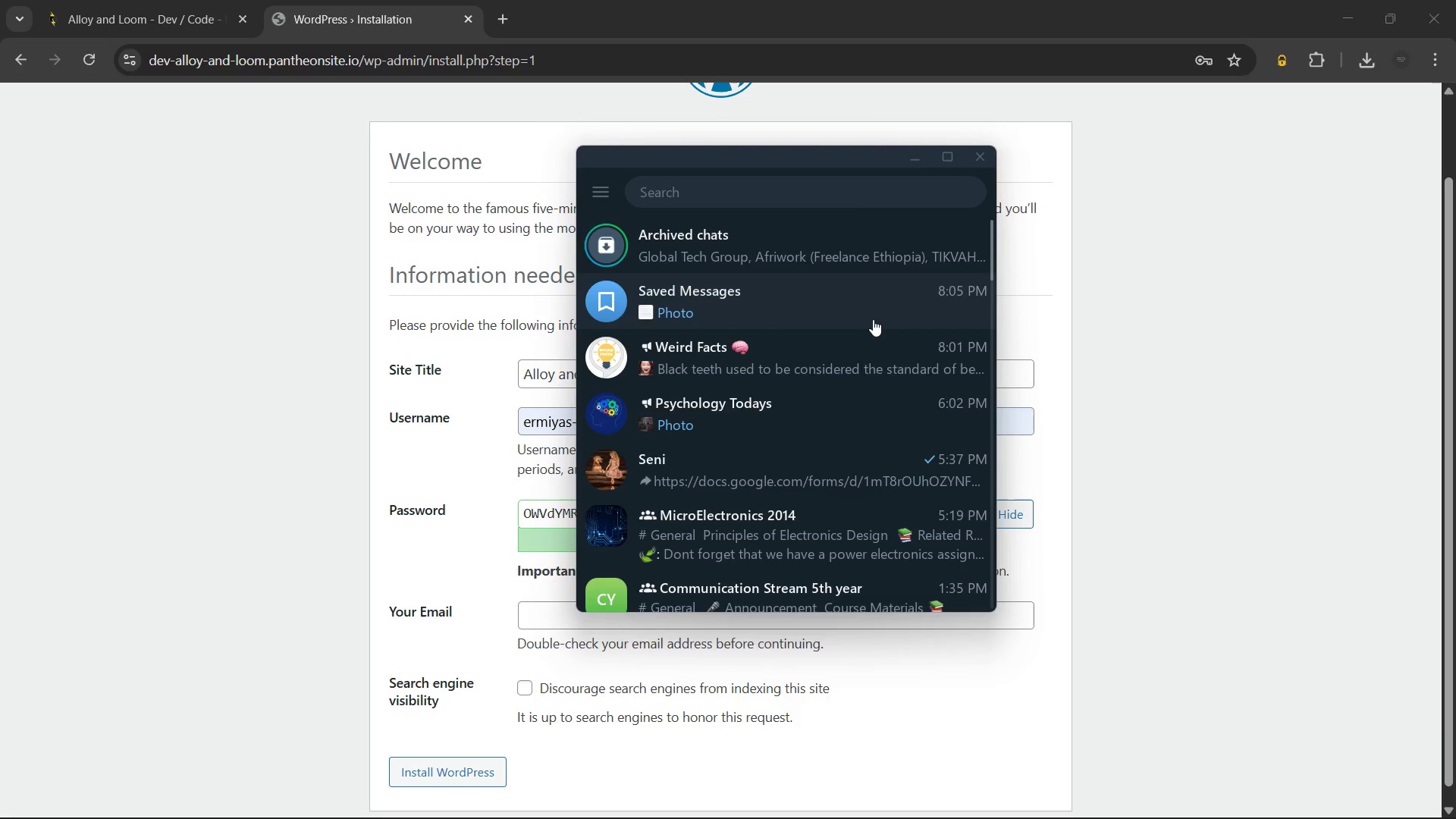 
left_click([873, 319])
 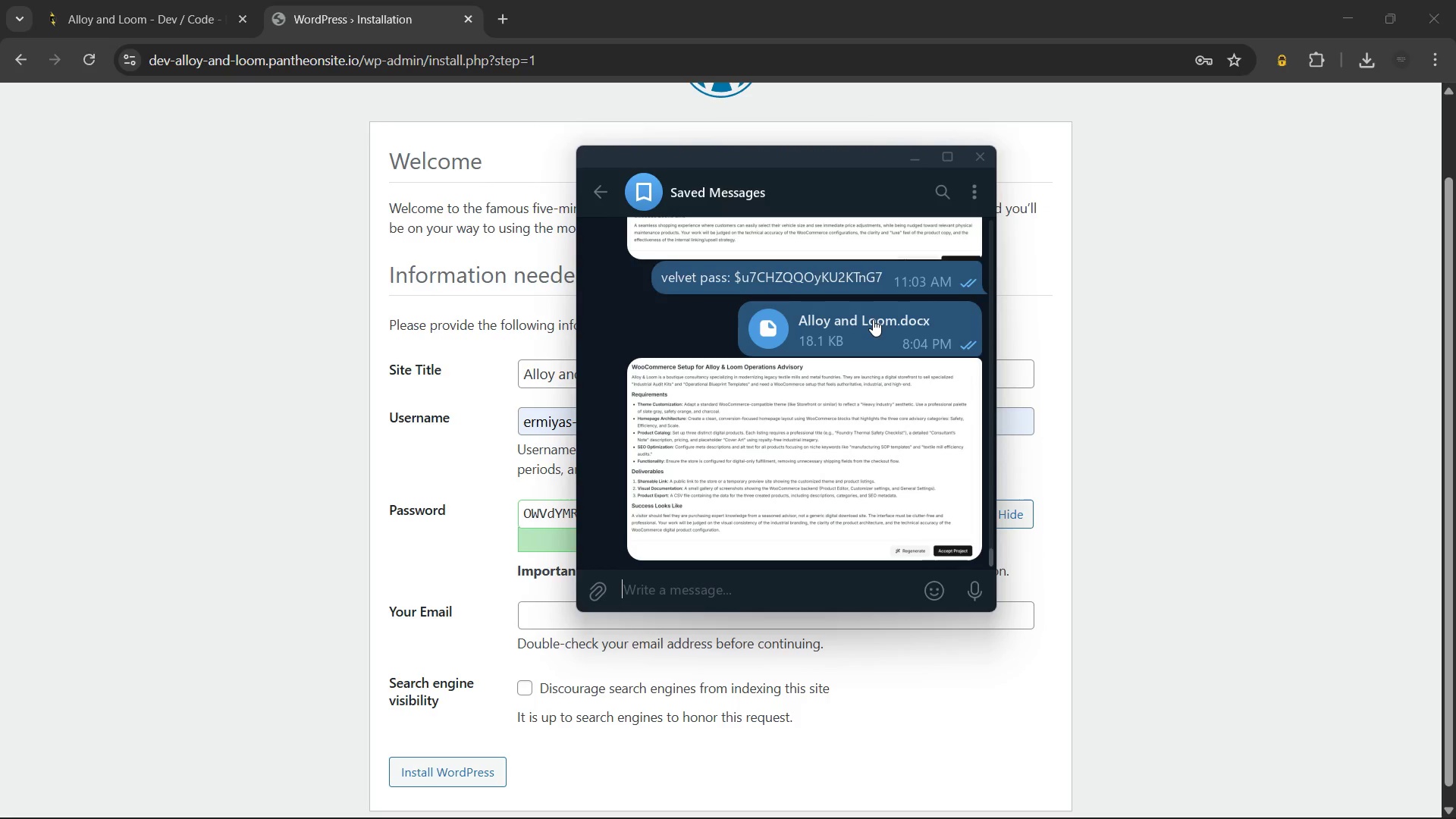 
key(Control+V)
 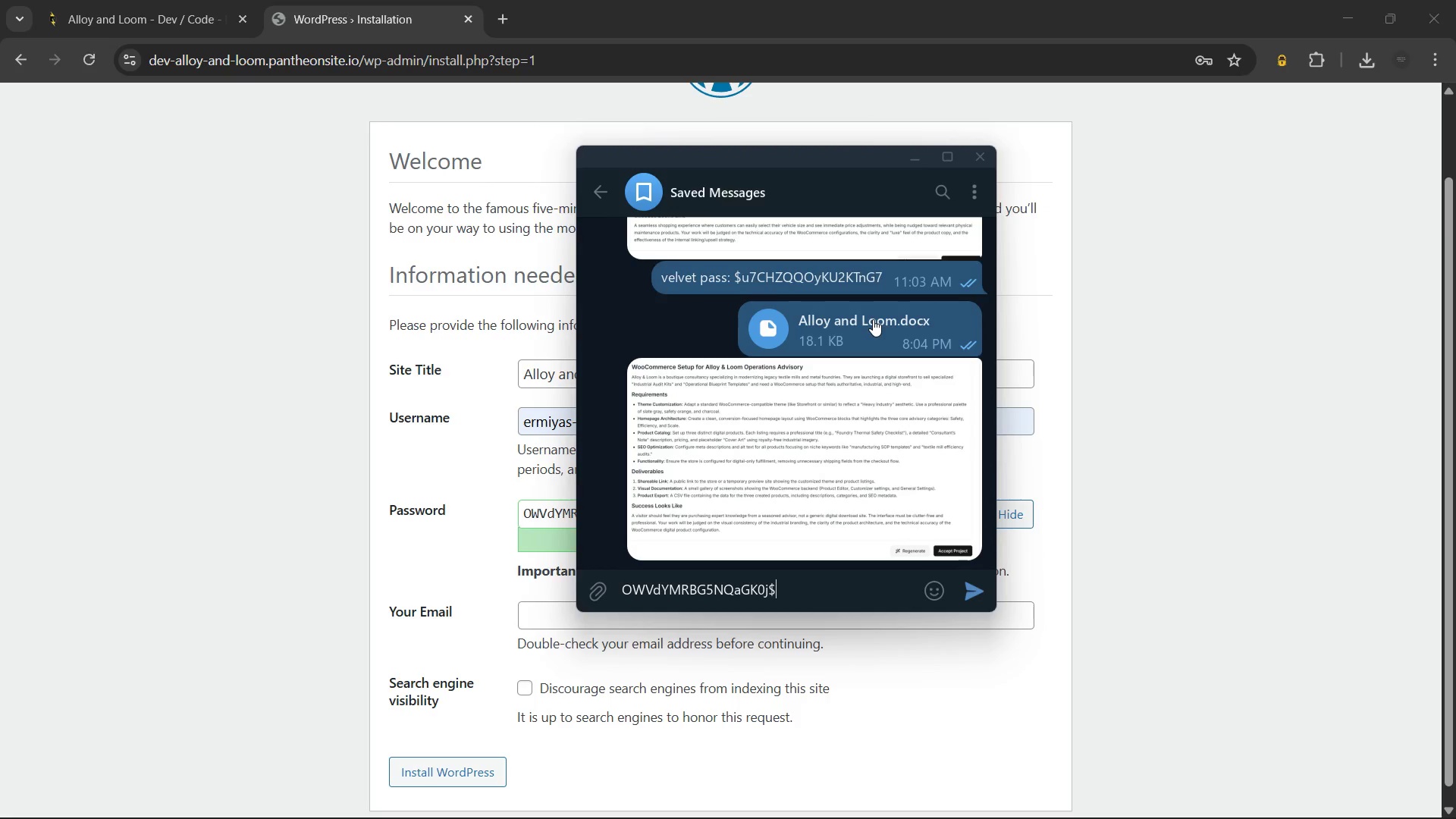 
key(Enter)
 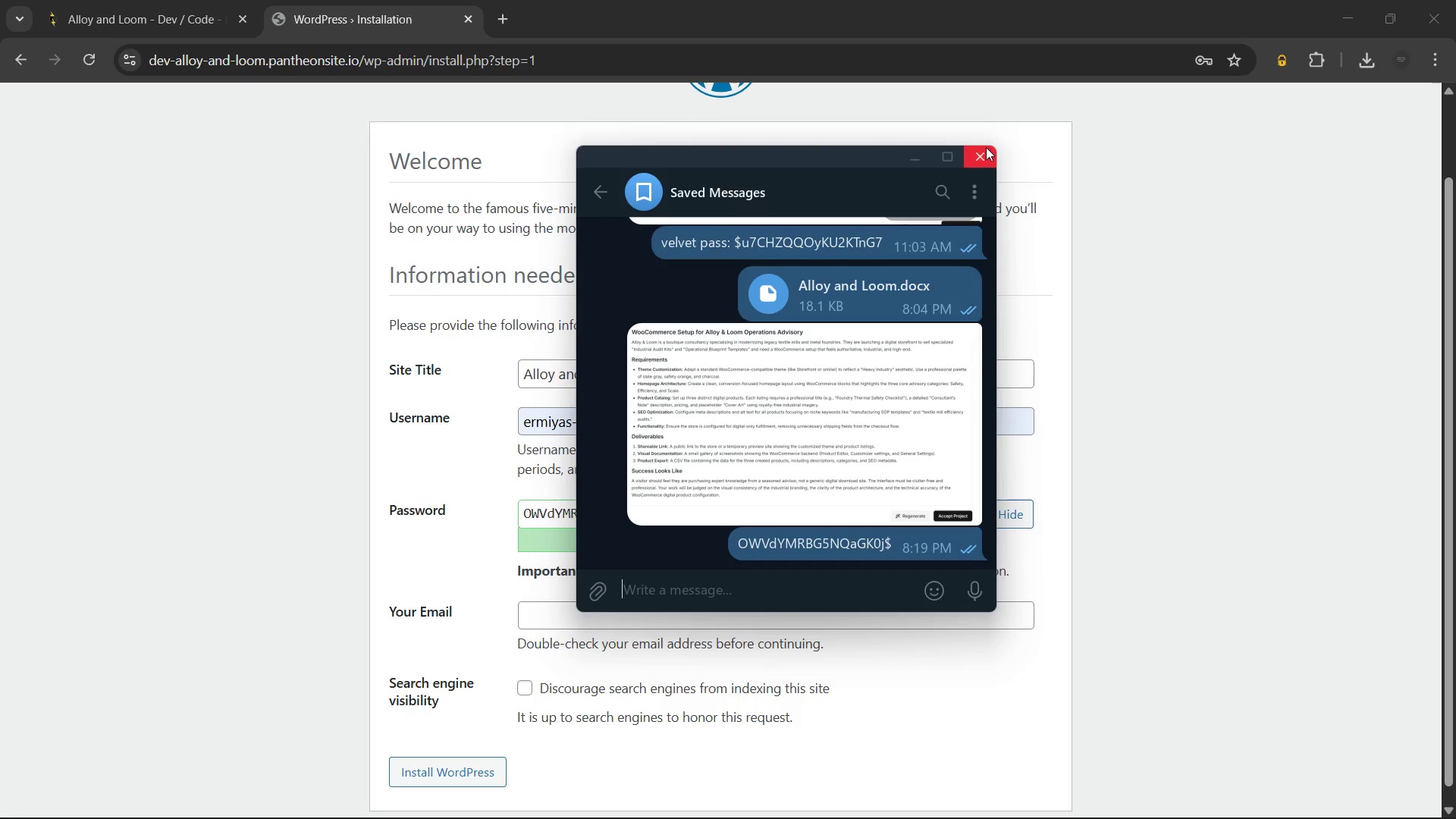 
left_click([986, 147])
 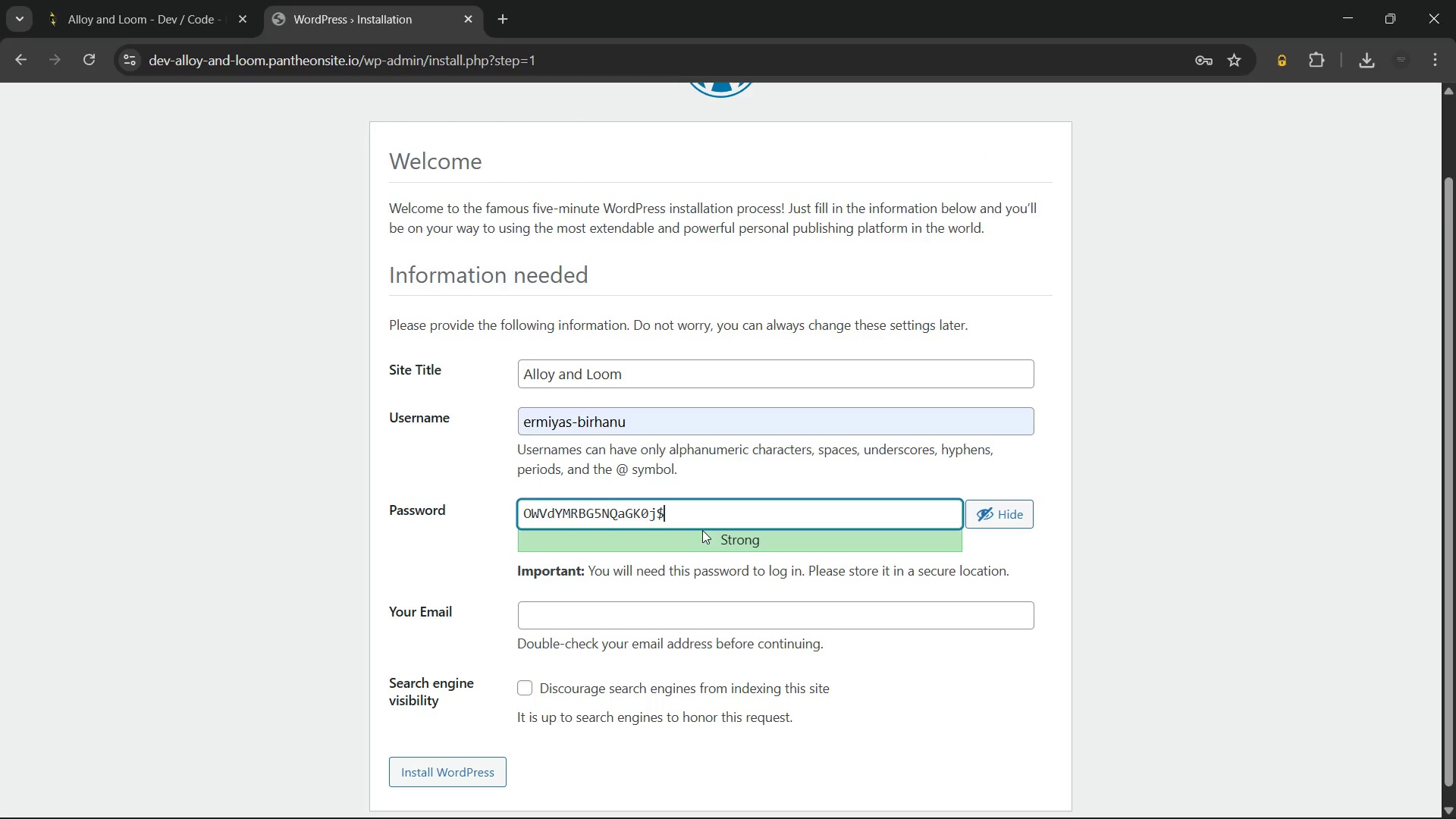 
key(Control+A)
 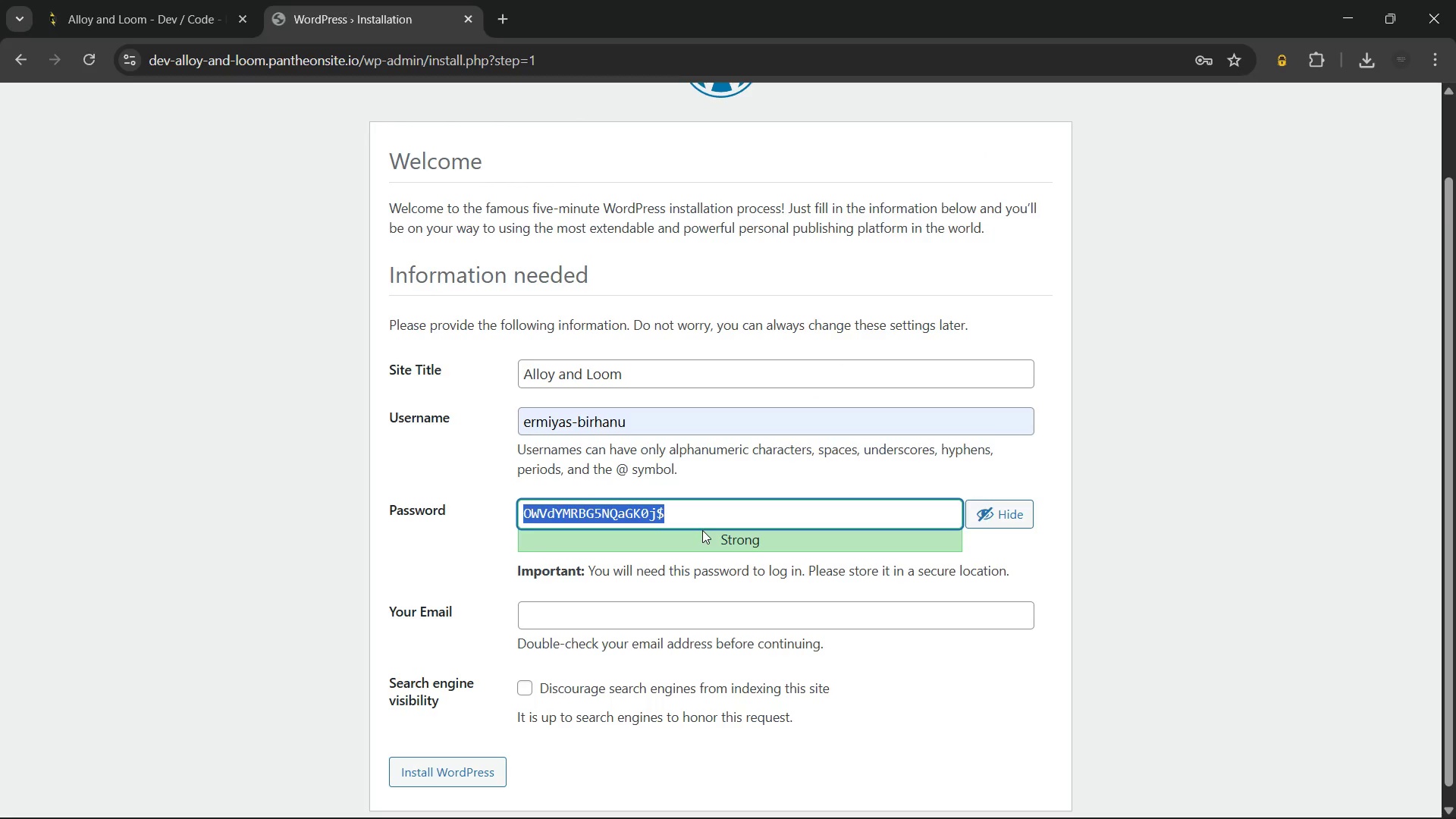 
key(Control+C)
 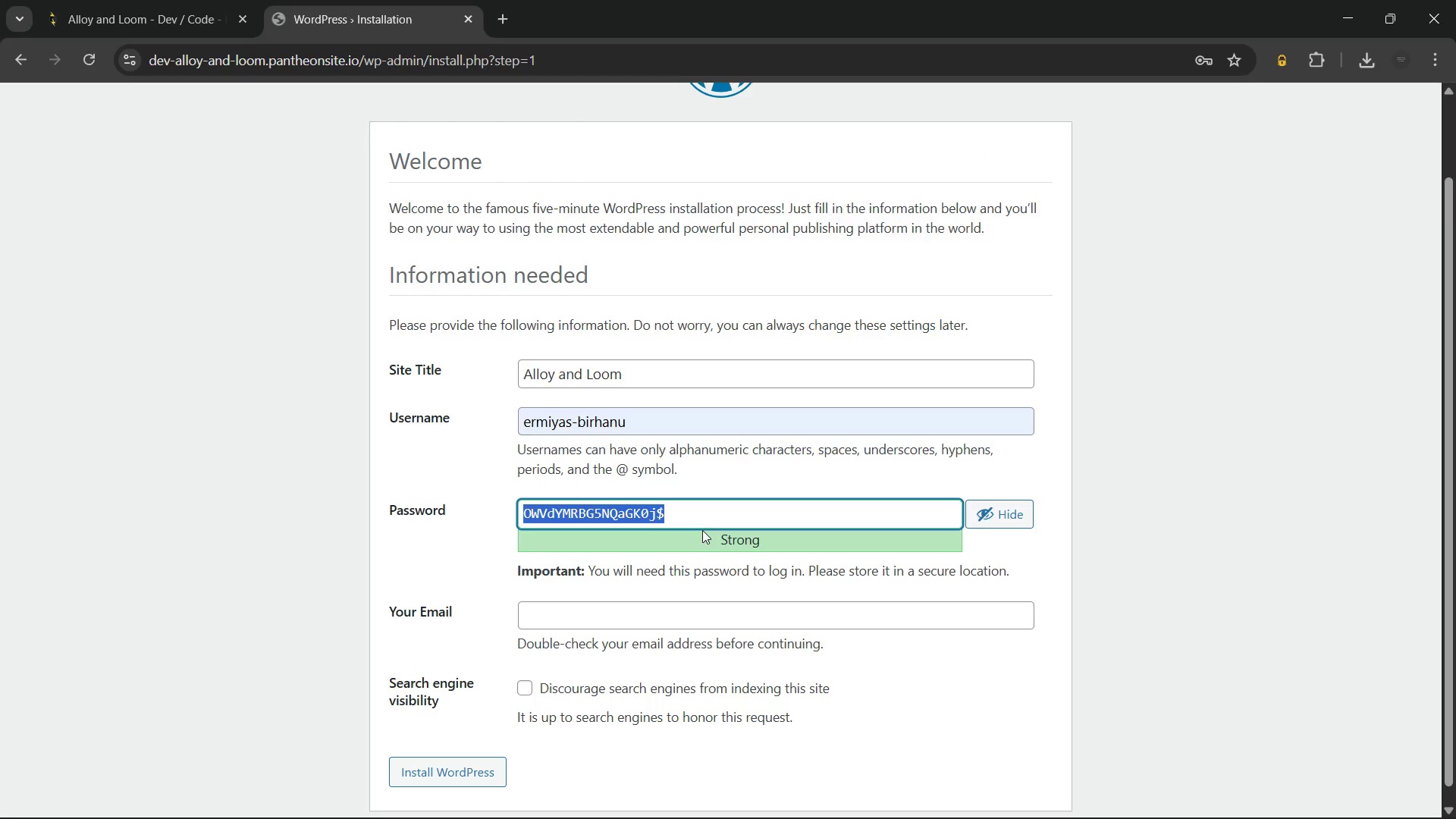 
key(Control+C)
 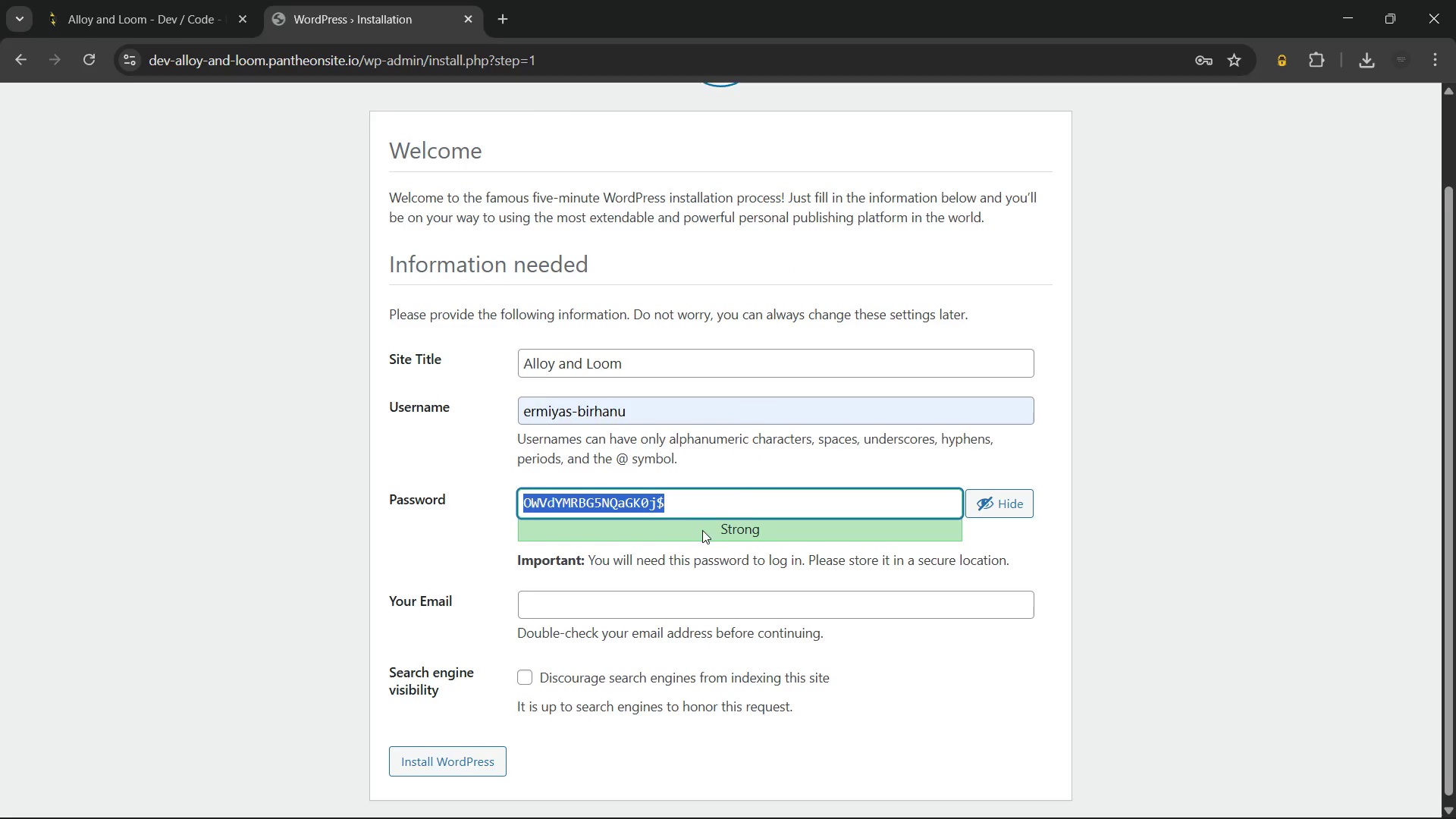 
scroll: coordinate [702, 530], scroll_direction: down, amount: 2.0
 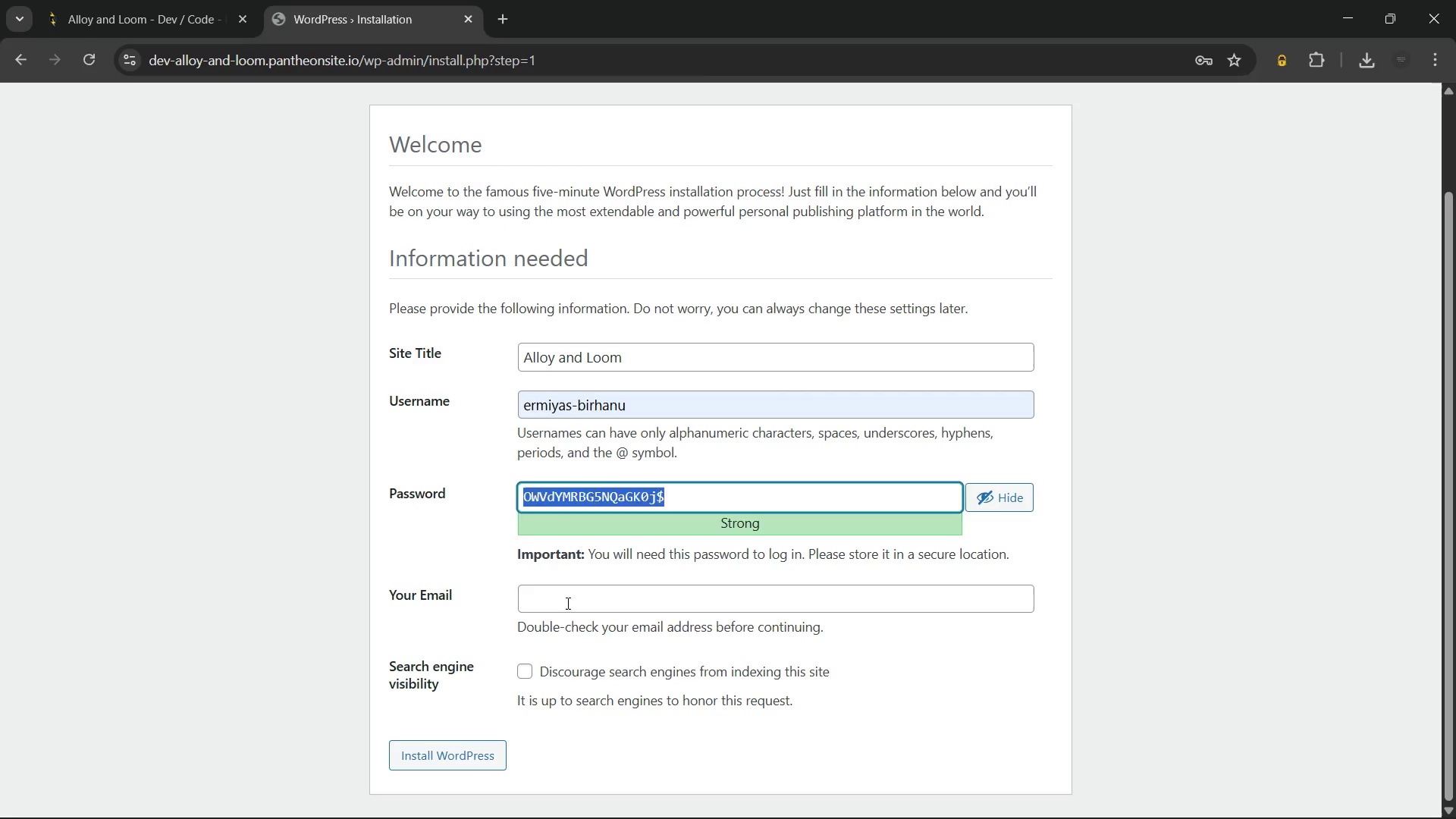 
left_click([566, 603])
 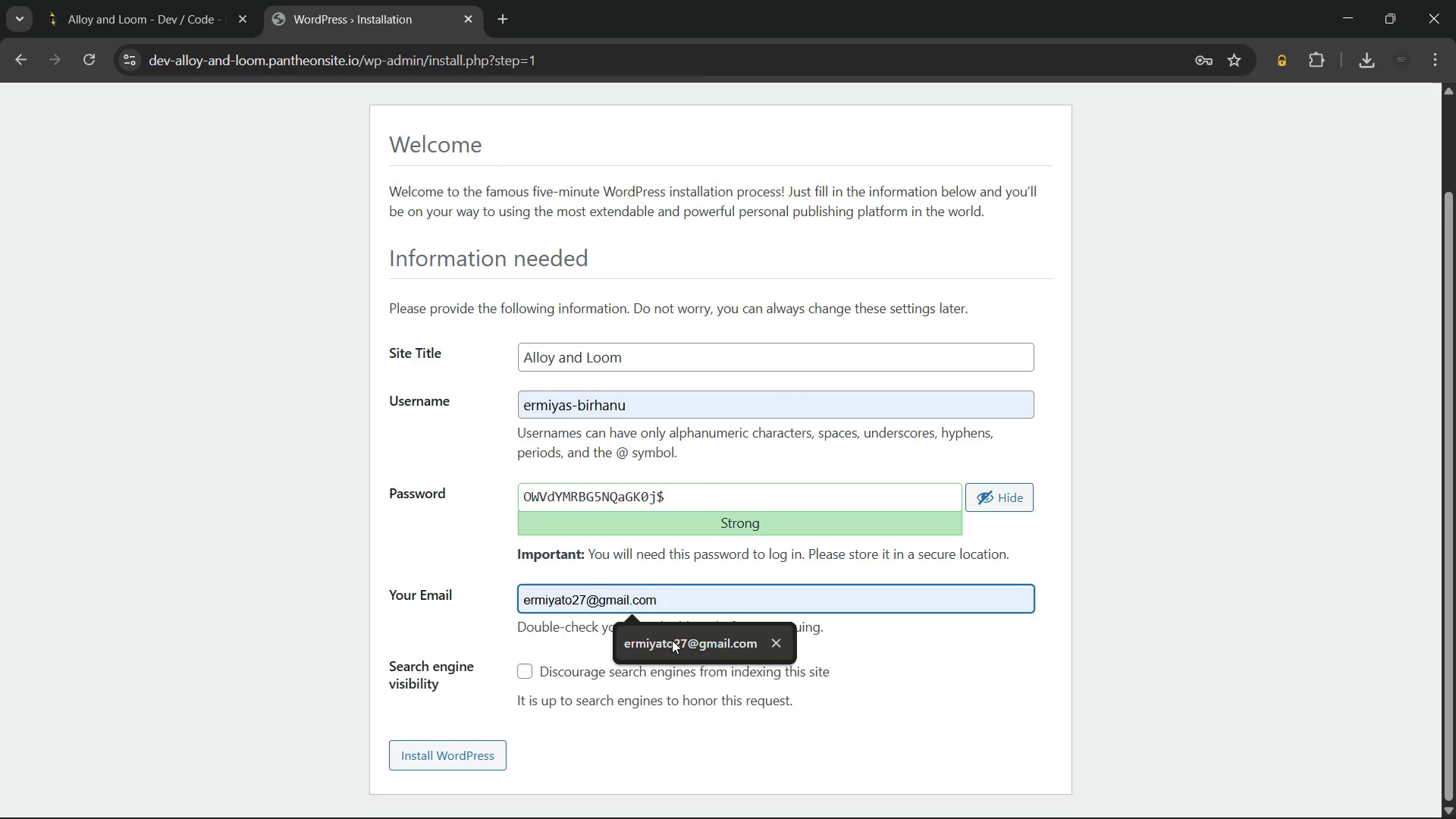 
left_click([672, 640])
 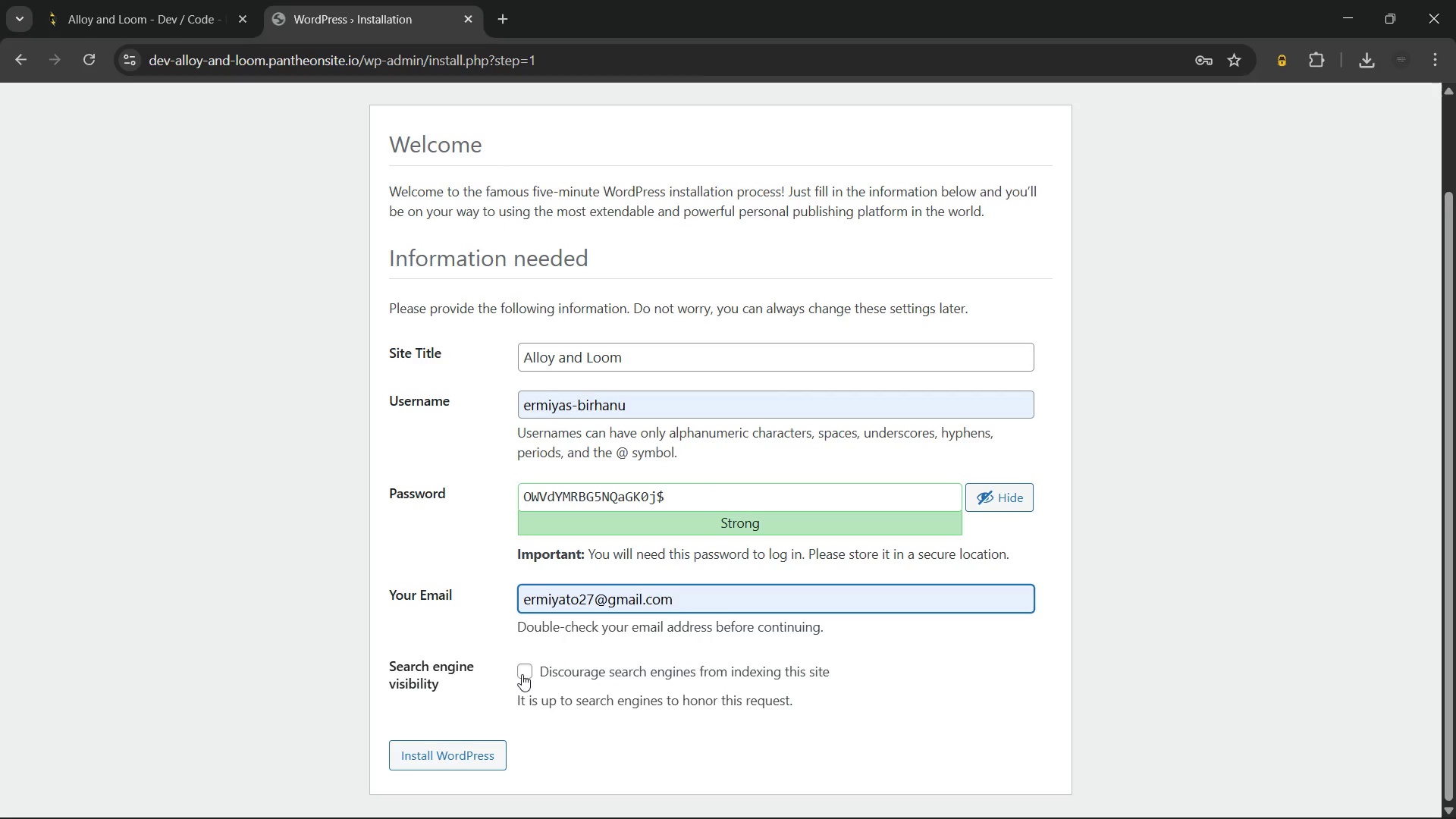 
left_click([522, 674])
 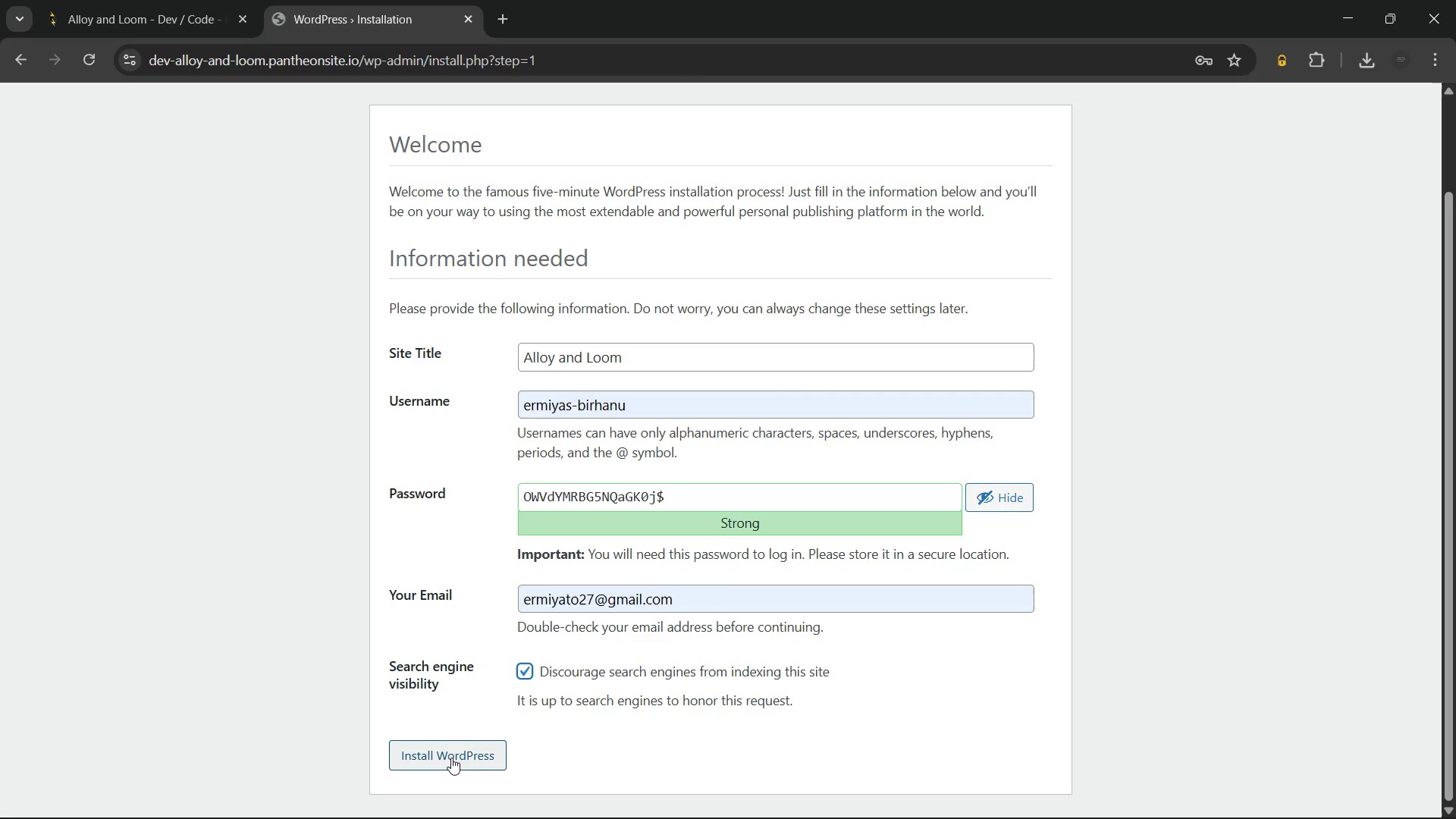 
left_click([449, 758])
 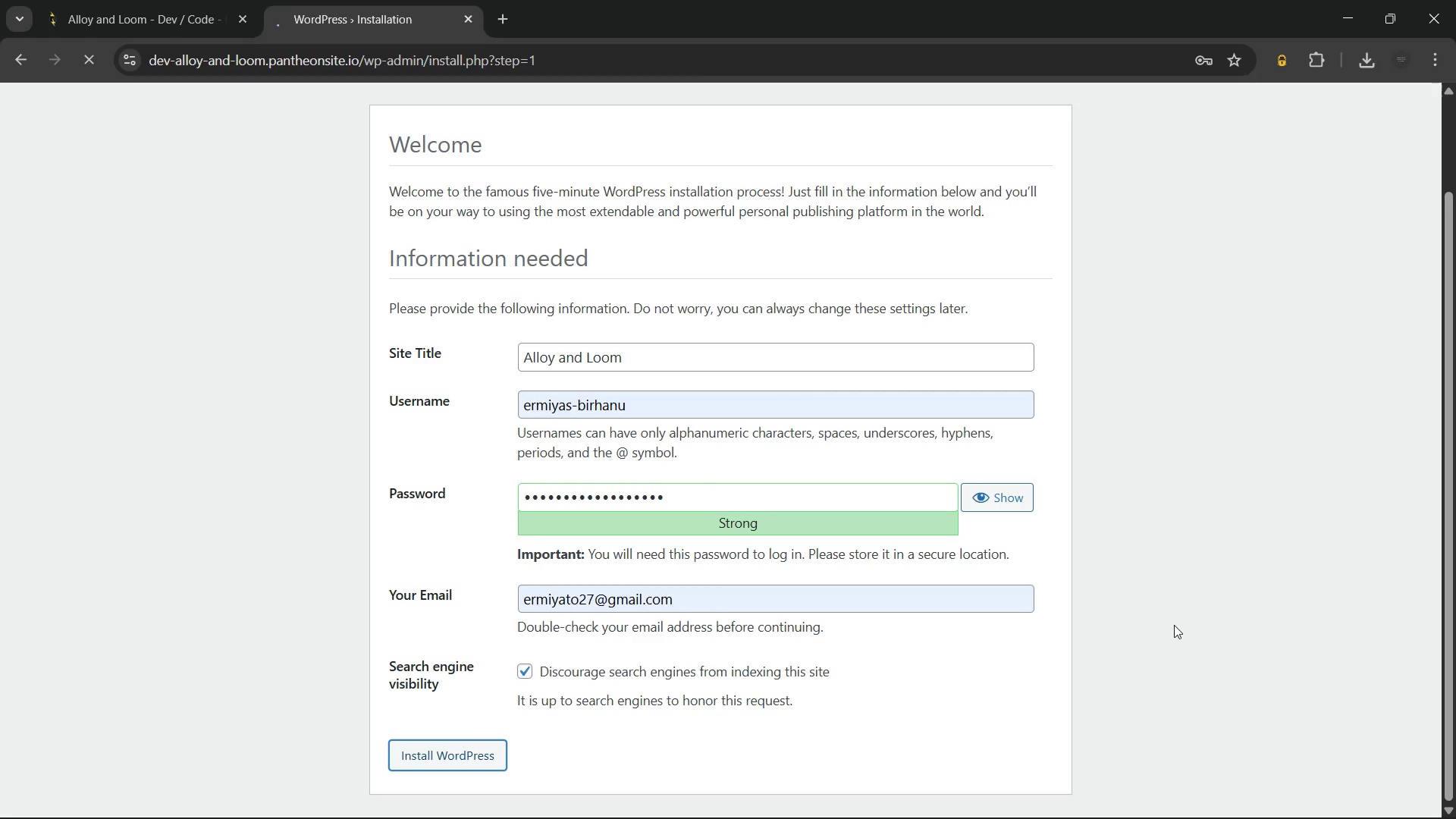 
key(Unknown)
 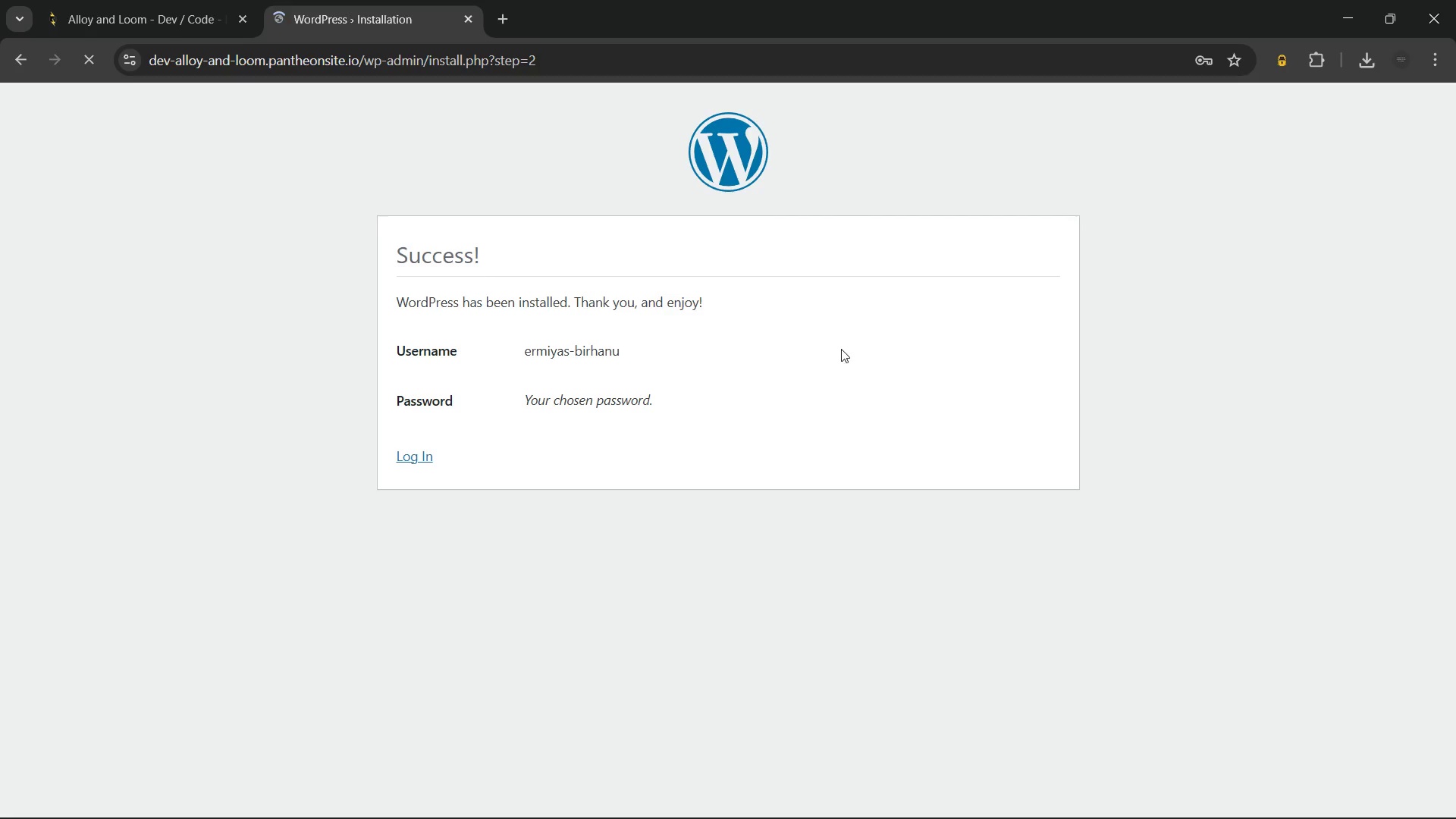 
left_click([400, 453])
 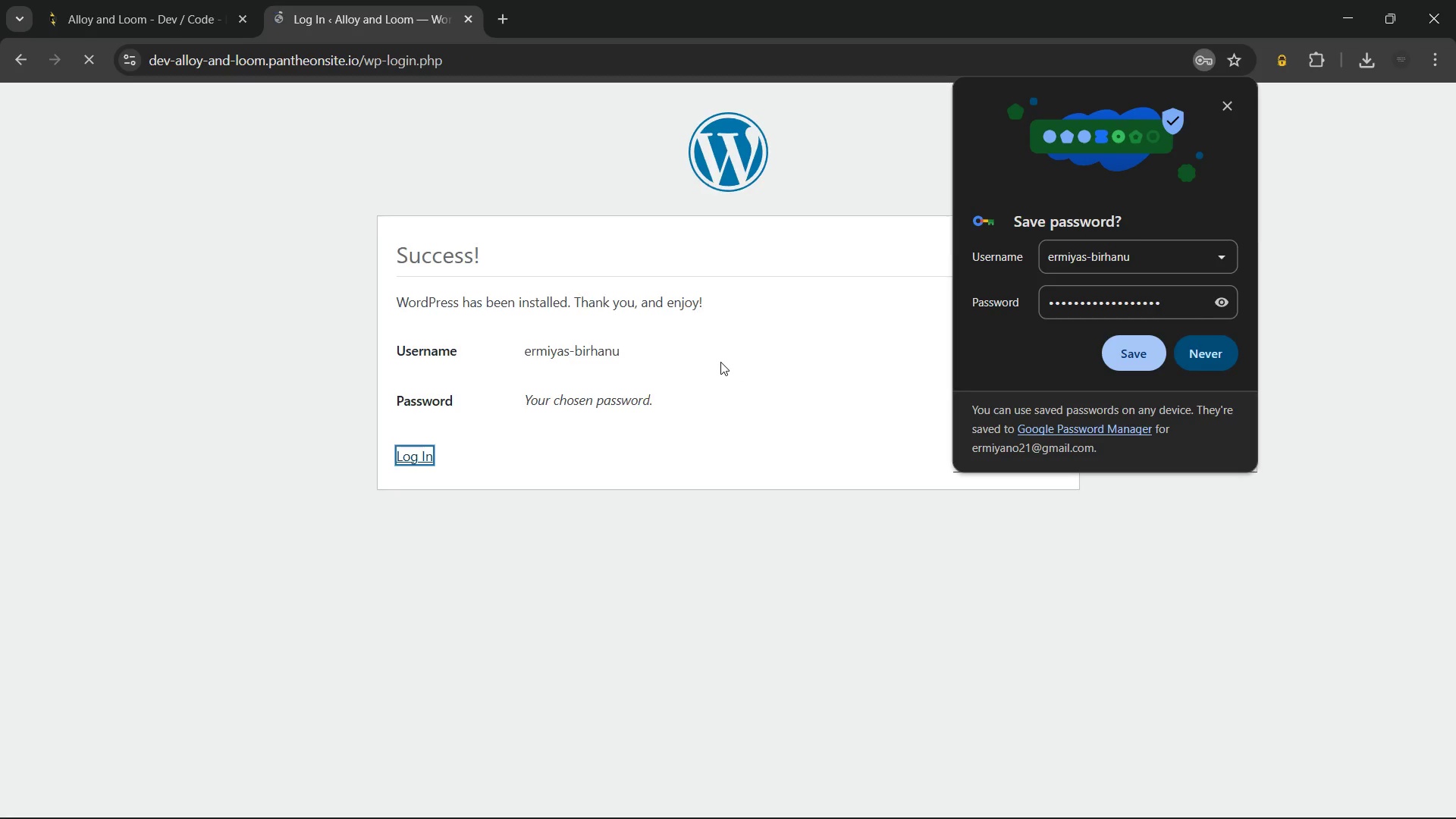 
left_click([663, 322])
 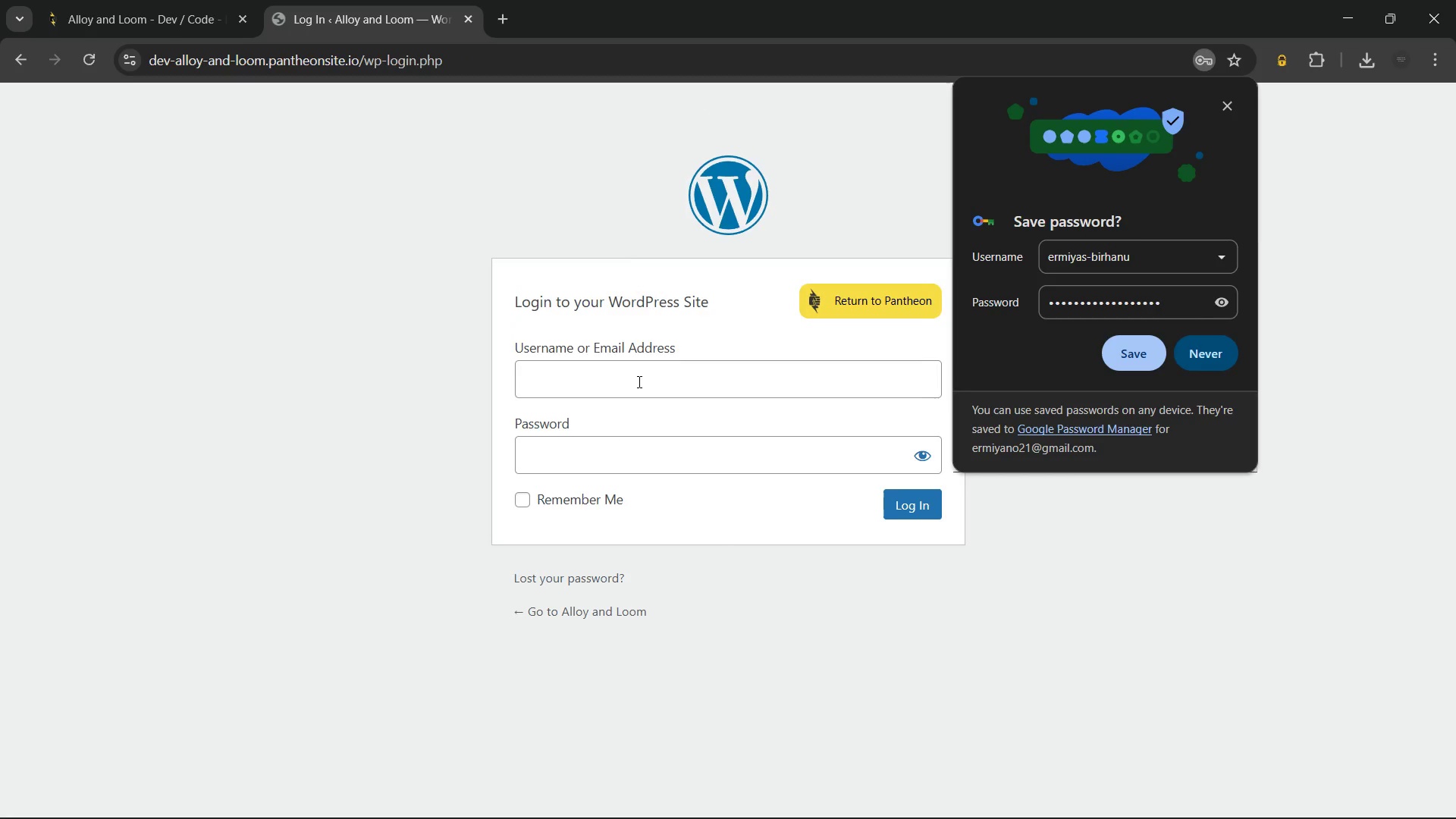 
left_click([638, 381])
 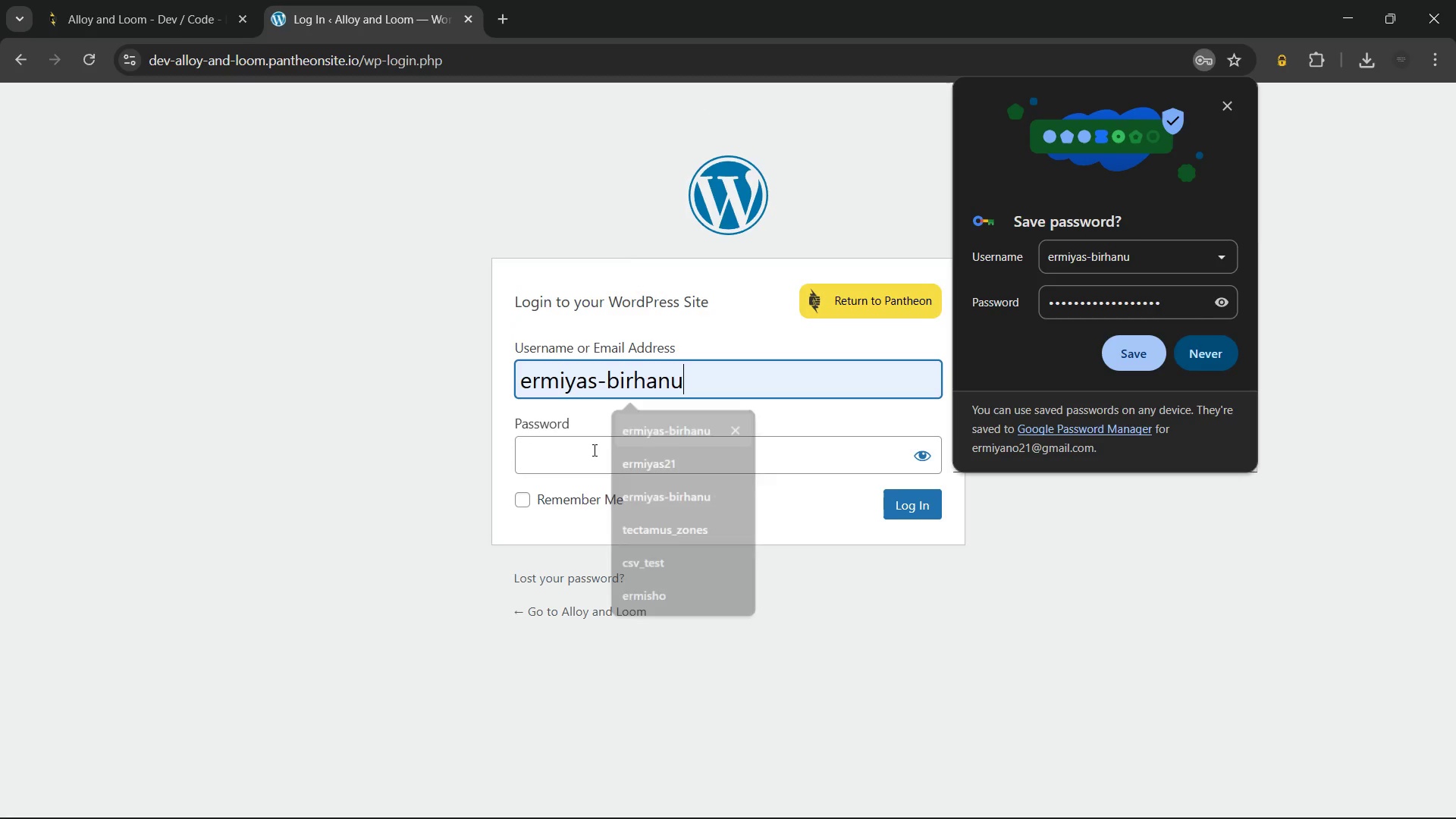 
double_click([592, 450])
 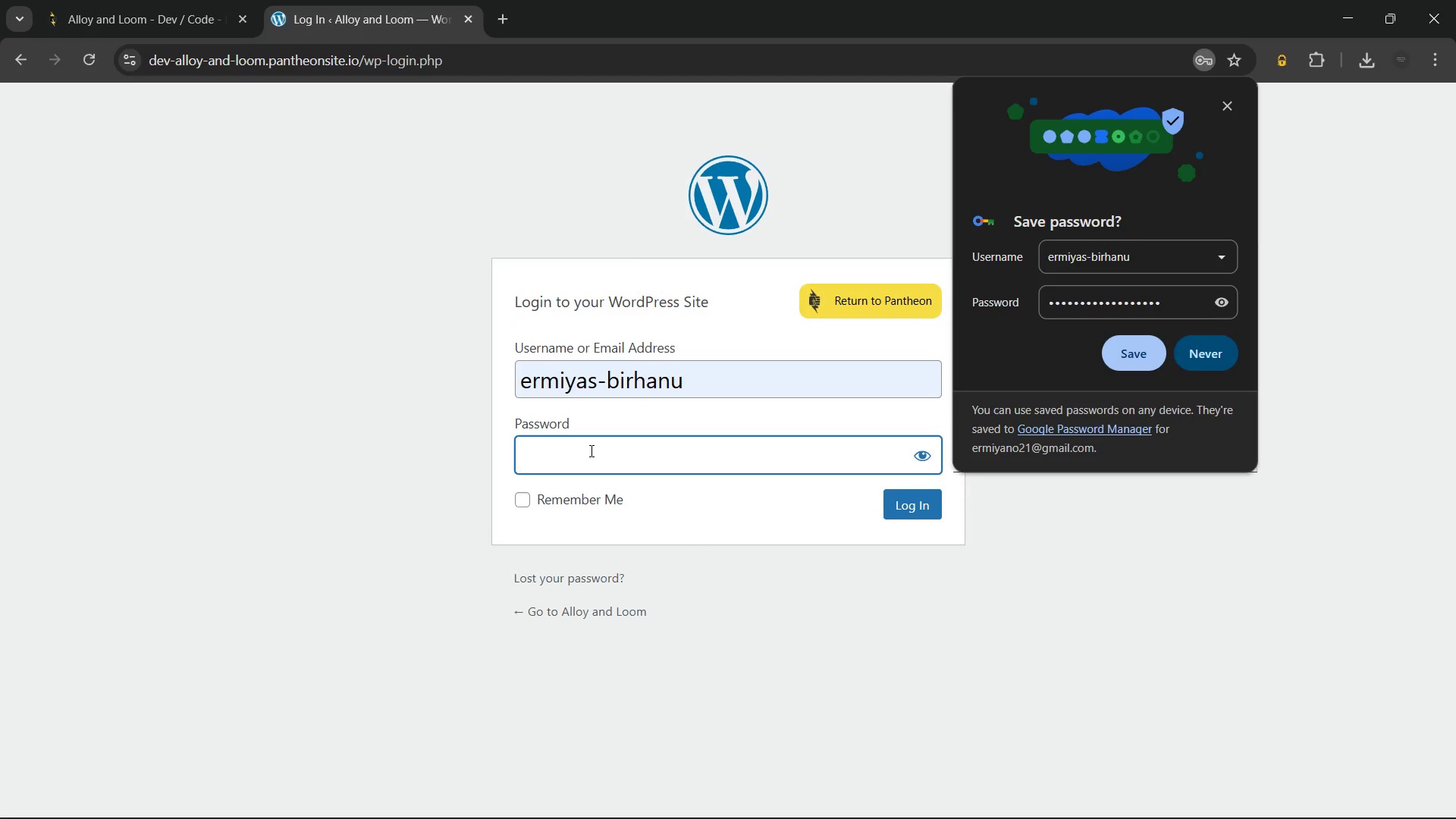 
key(Control+V)
 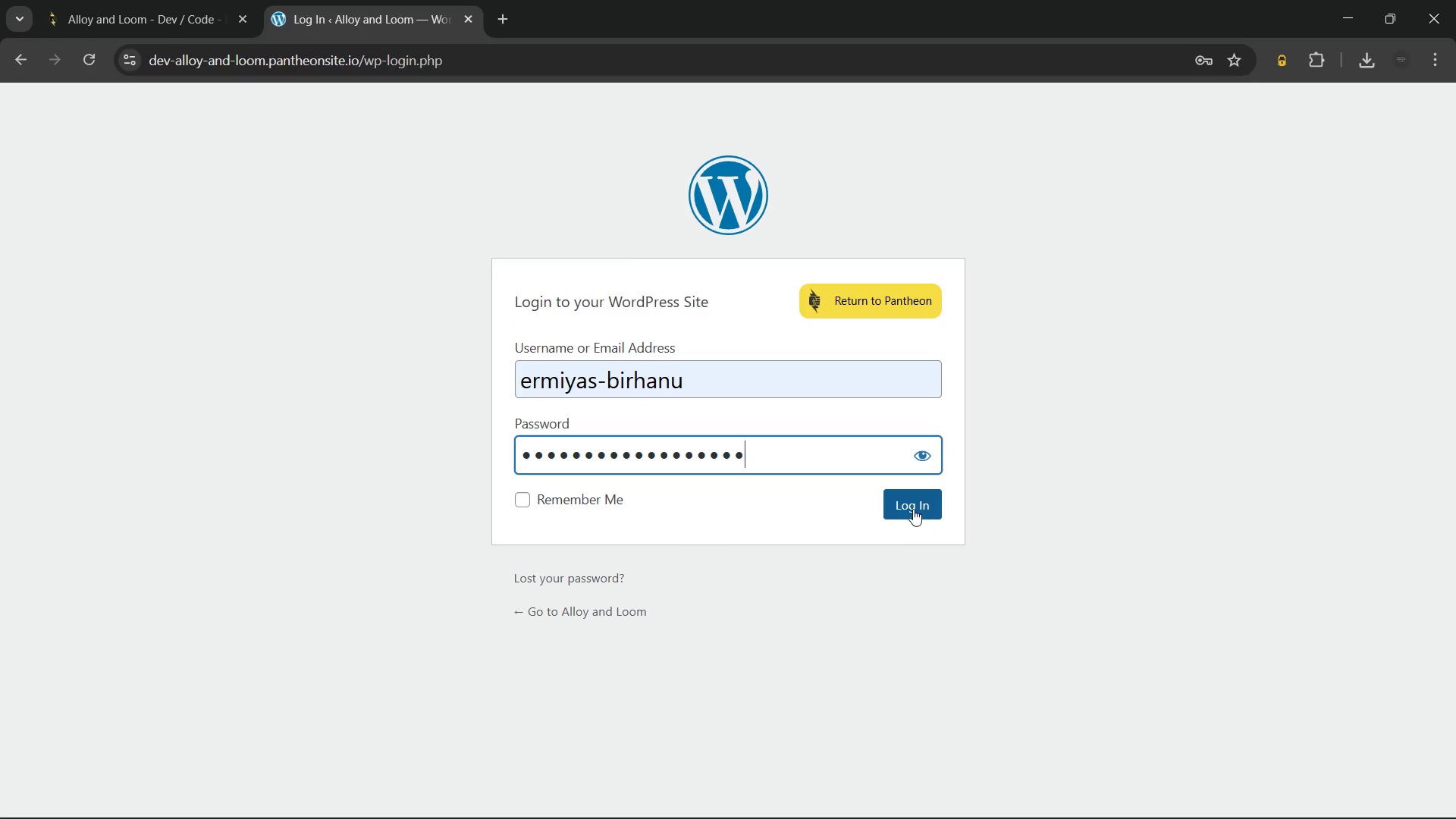 
left_click([912, 507])
 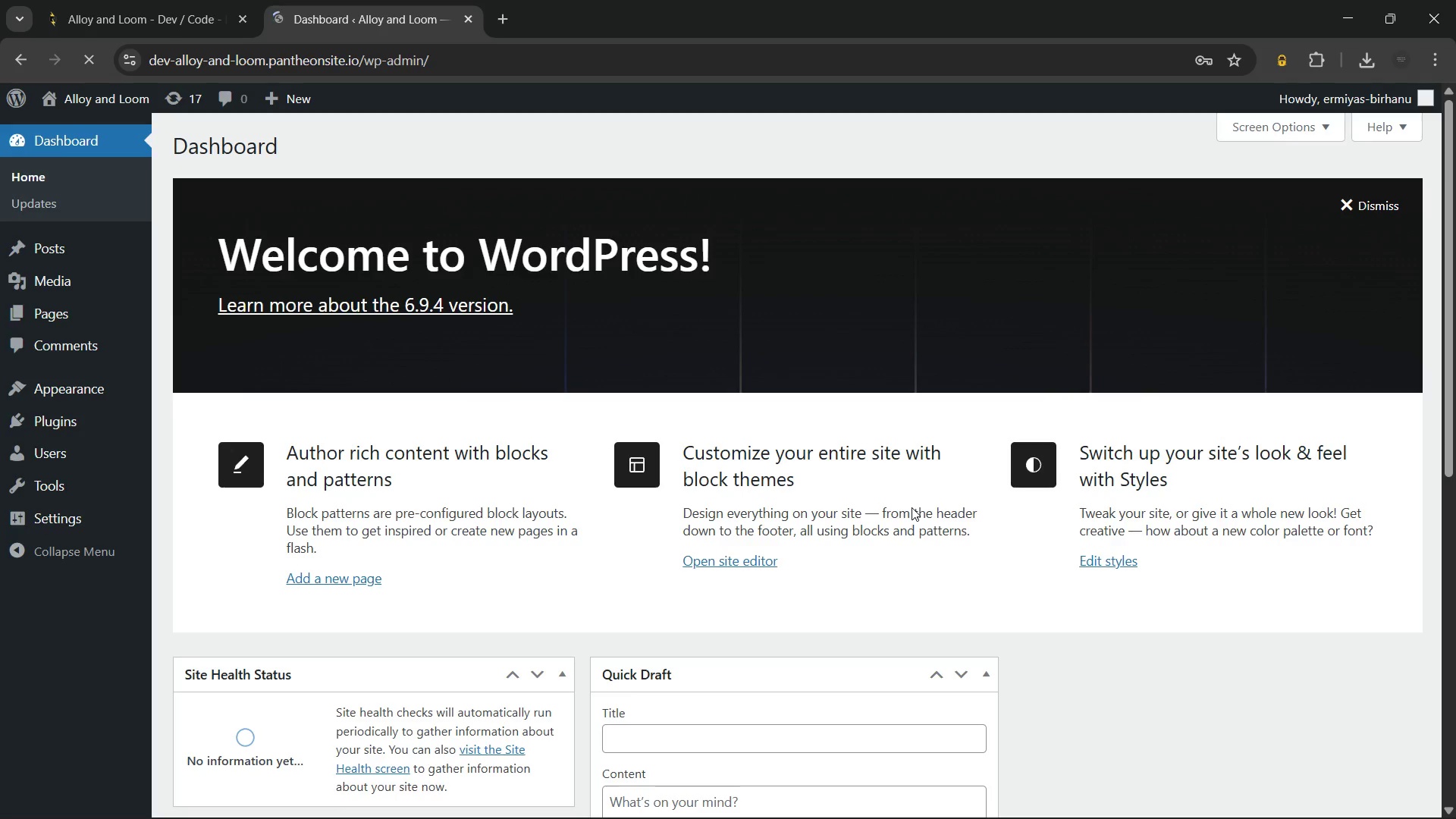 
wait(14.16)
 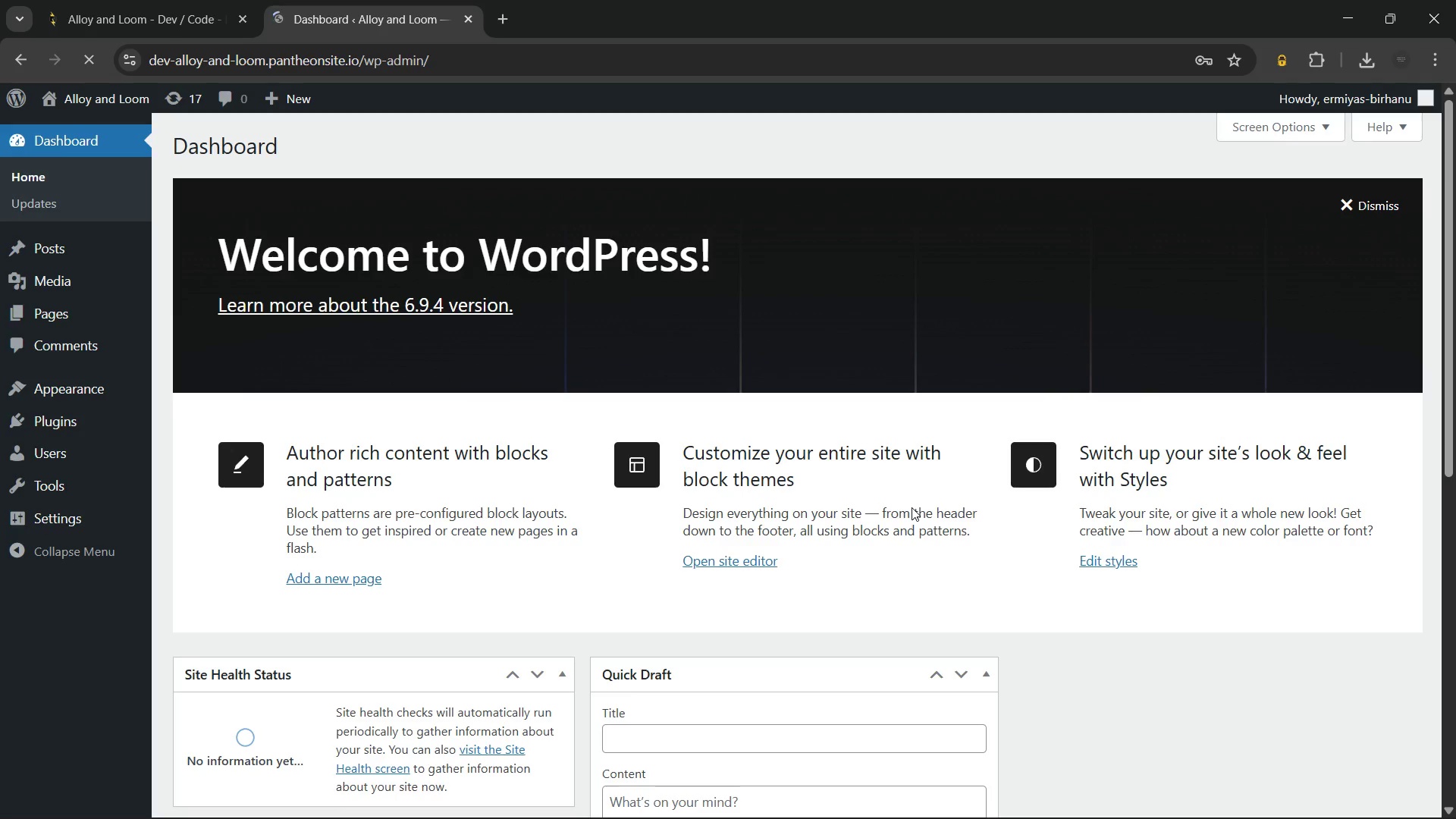 
scroll: coordinate [644, 419], scroll_direction: down, amount: 1.0
 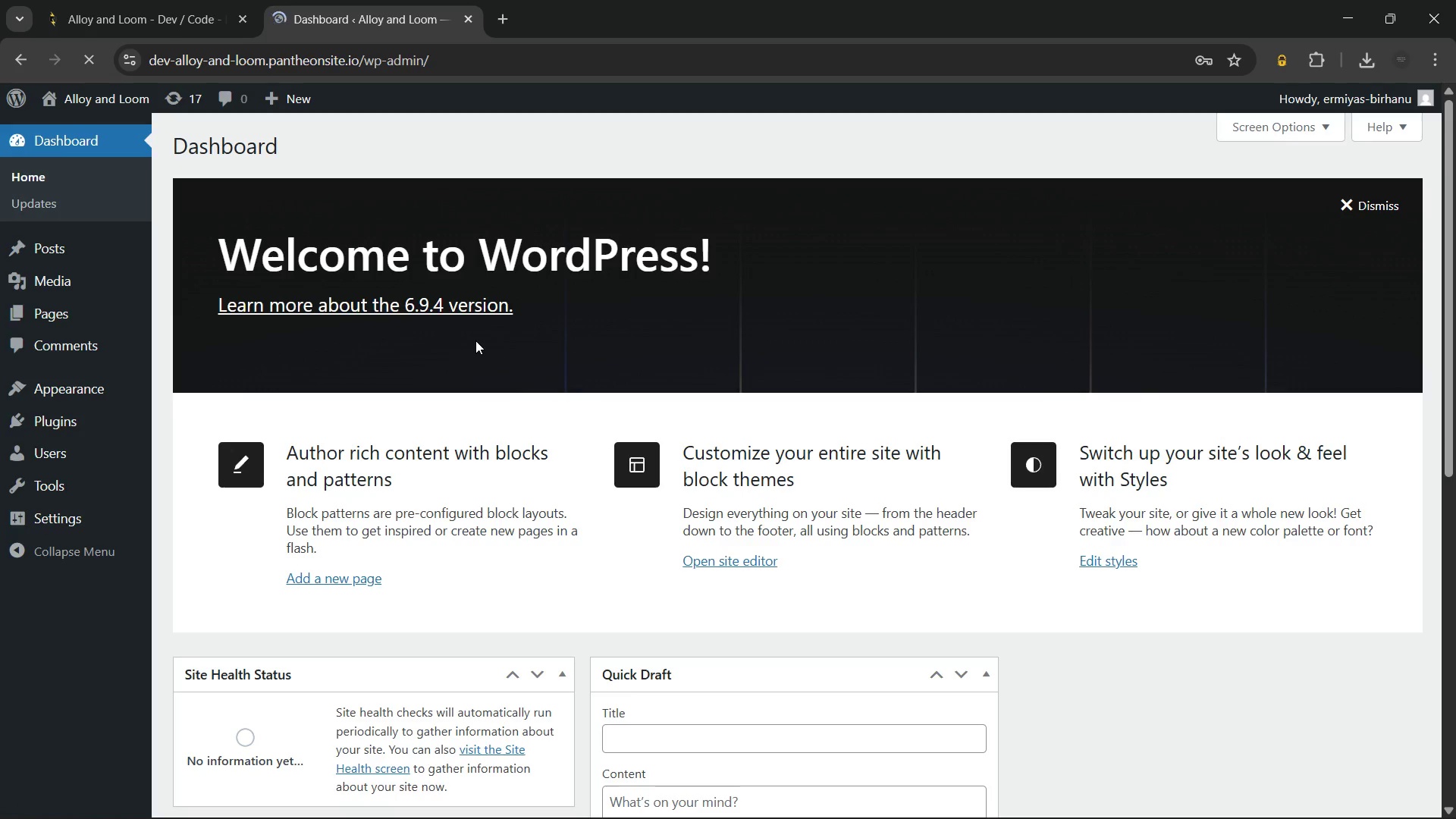 
wait(22.53)
 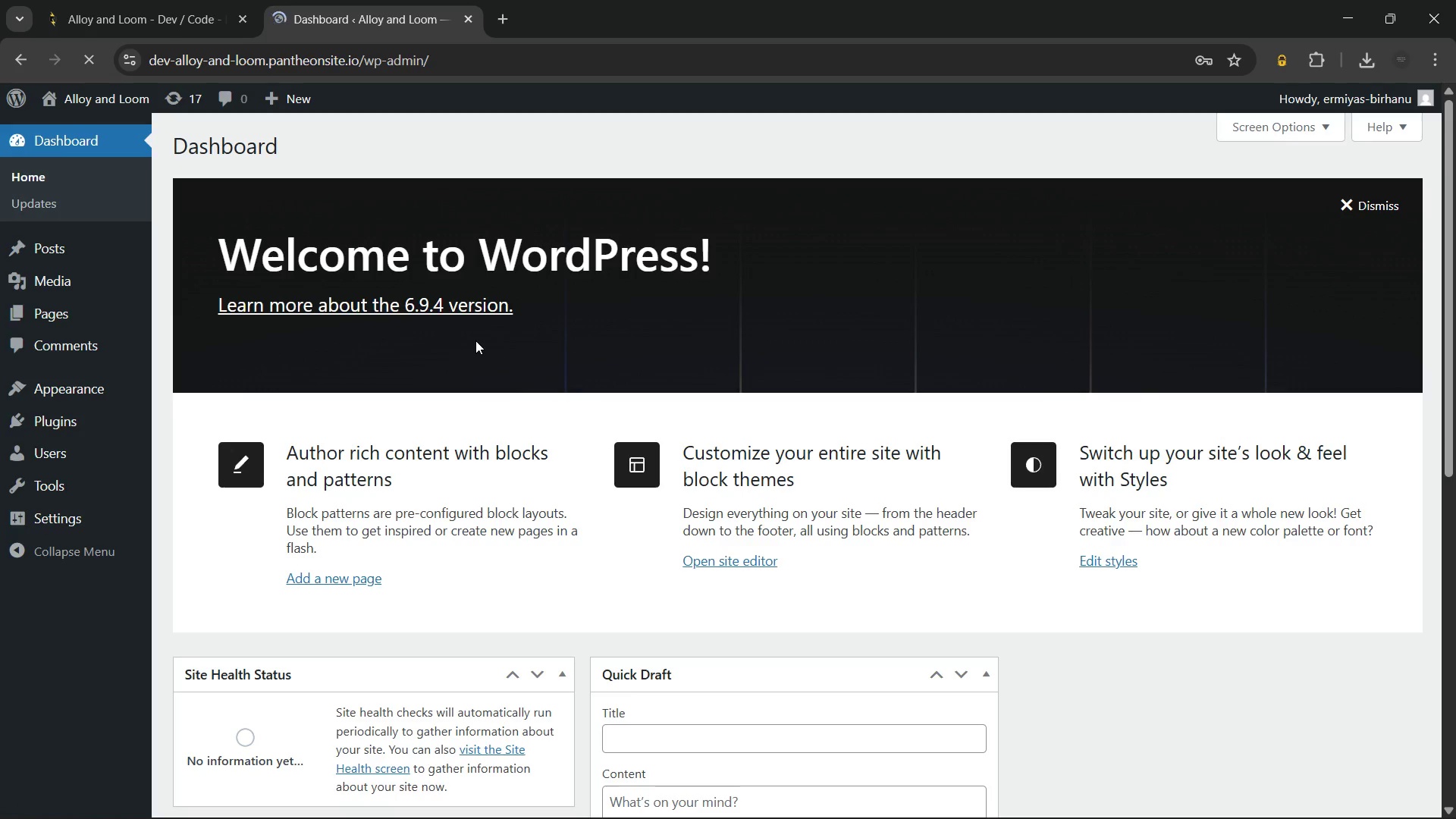 
left_click([49, 413])
 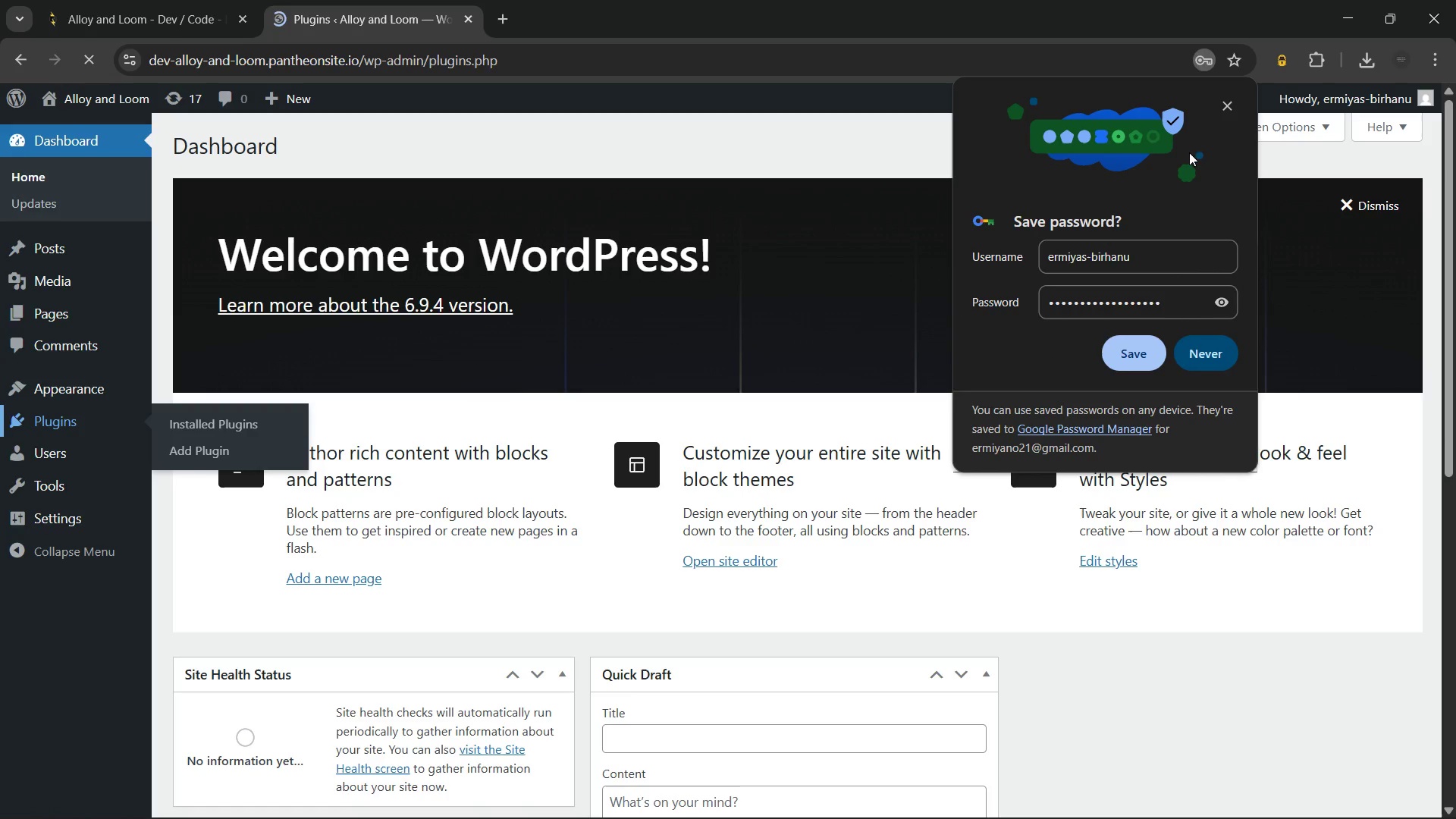 
left_click([1234, 103])
 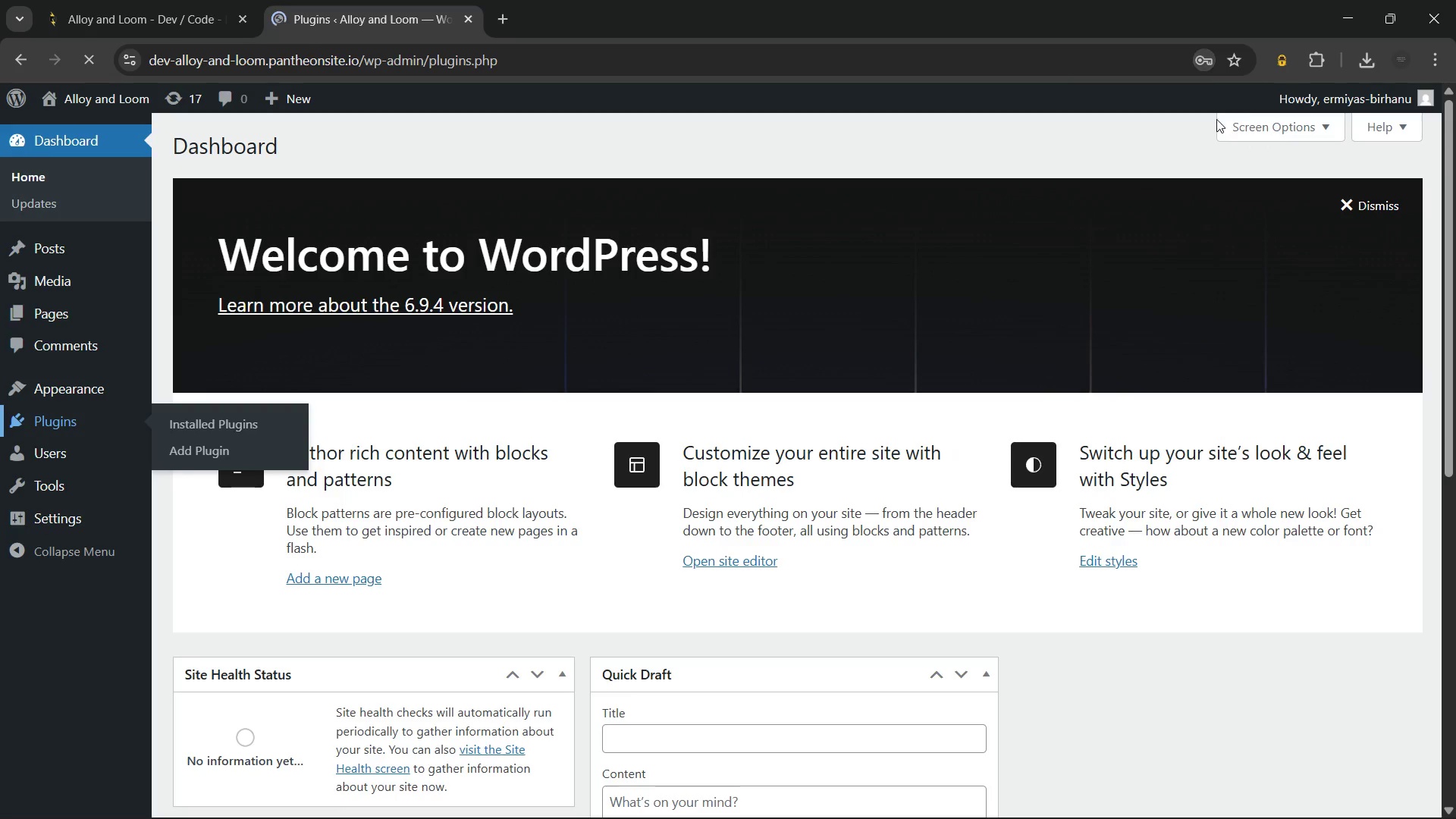 
mouse_move([797, 232])
 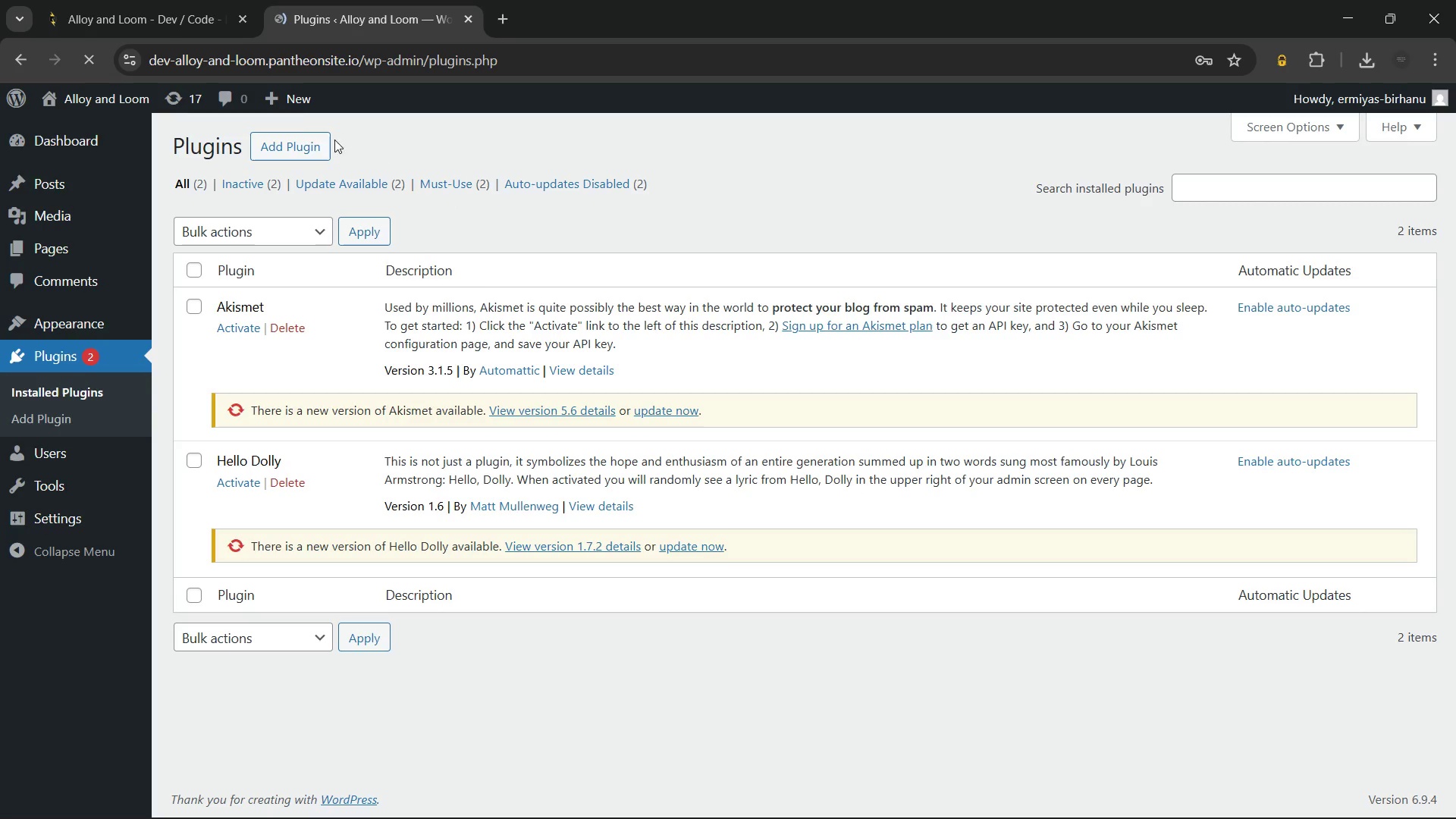 
left_click([292, 140])
 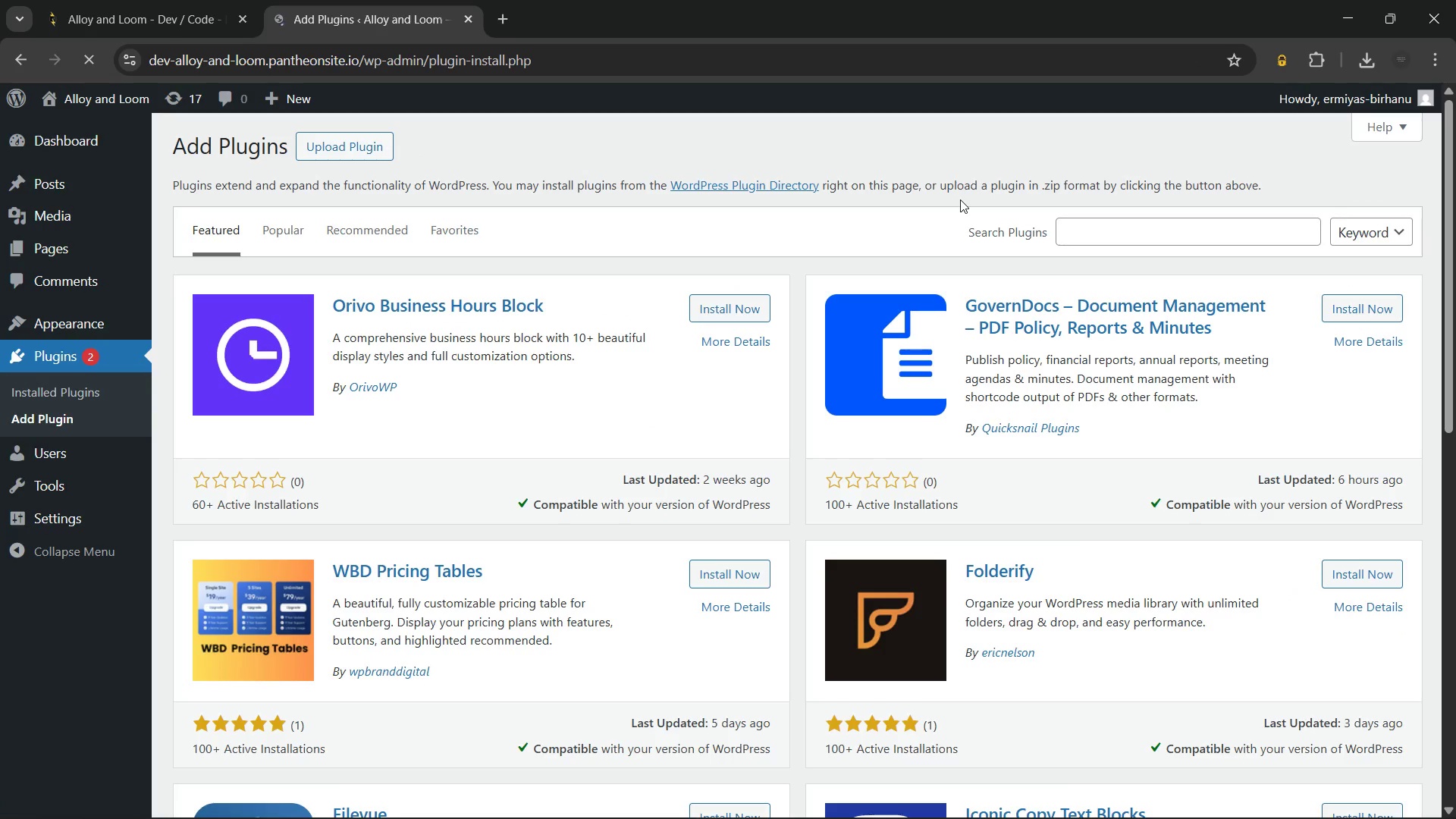 
left_click([1064, 228])
 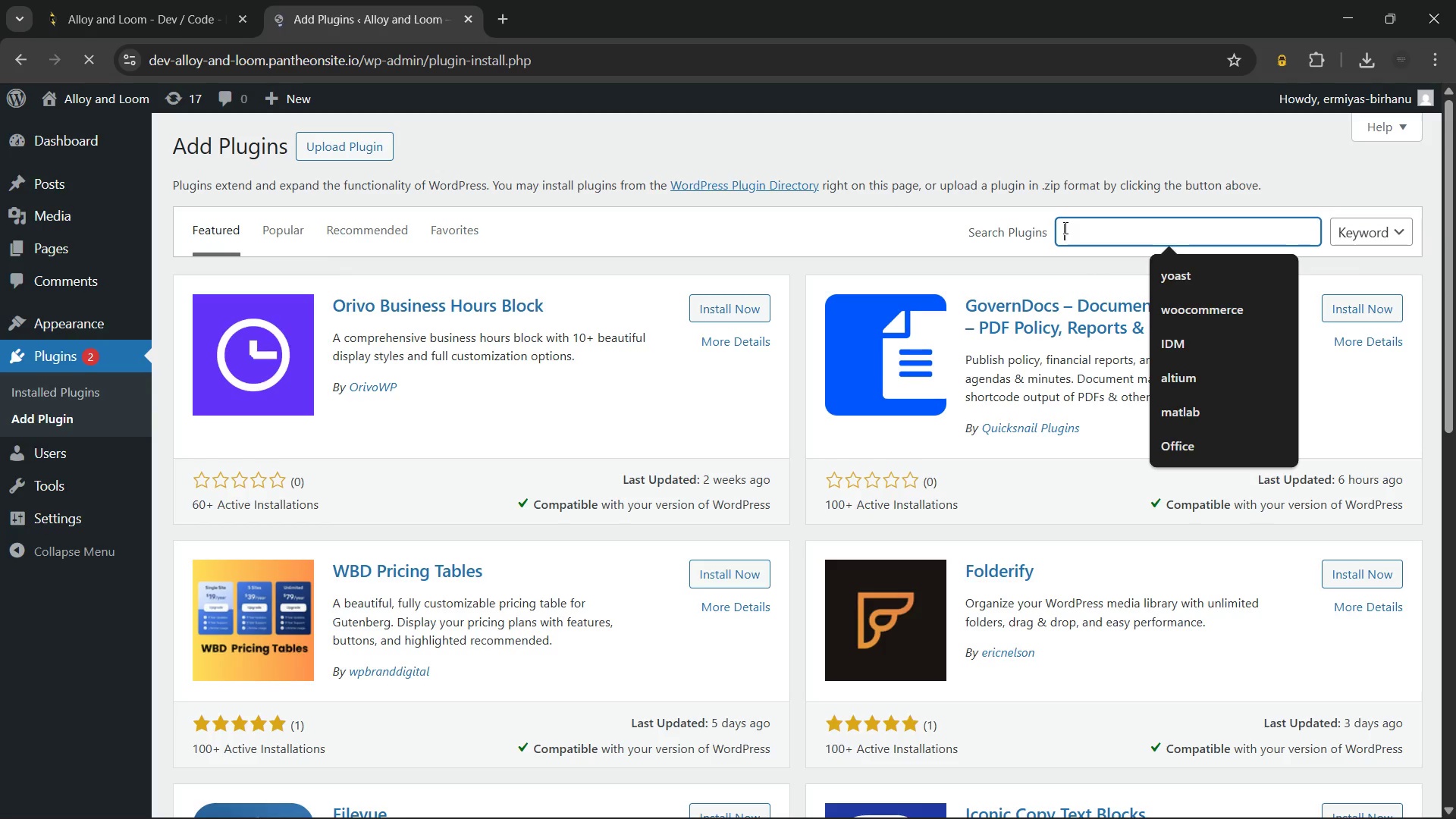 
type(woocommerce)
 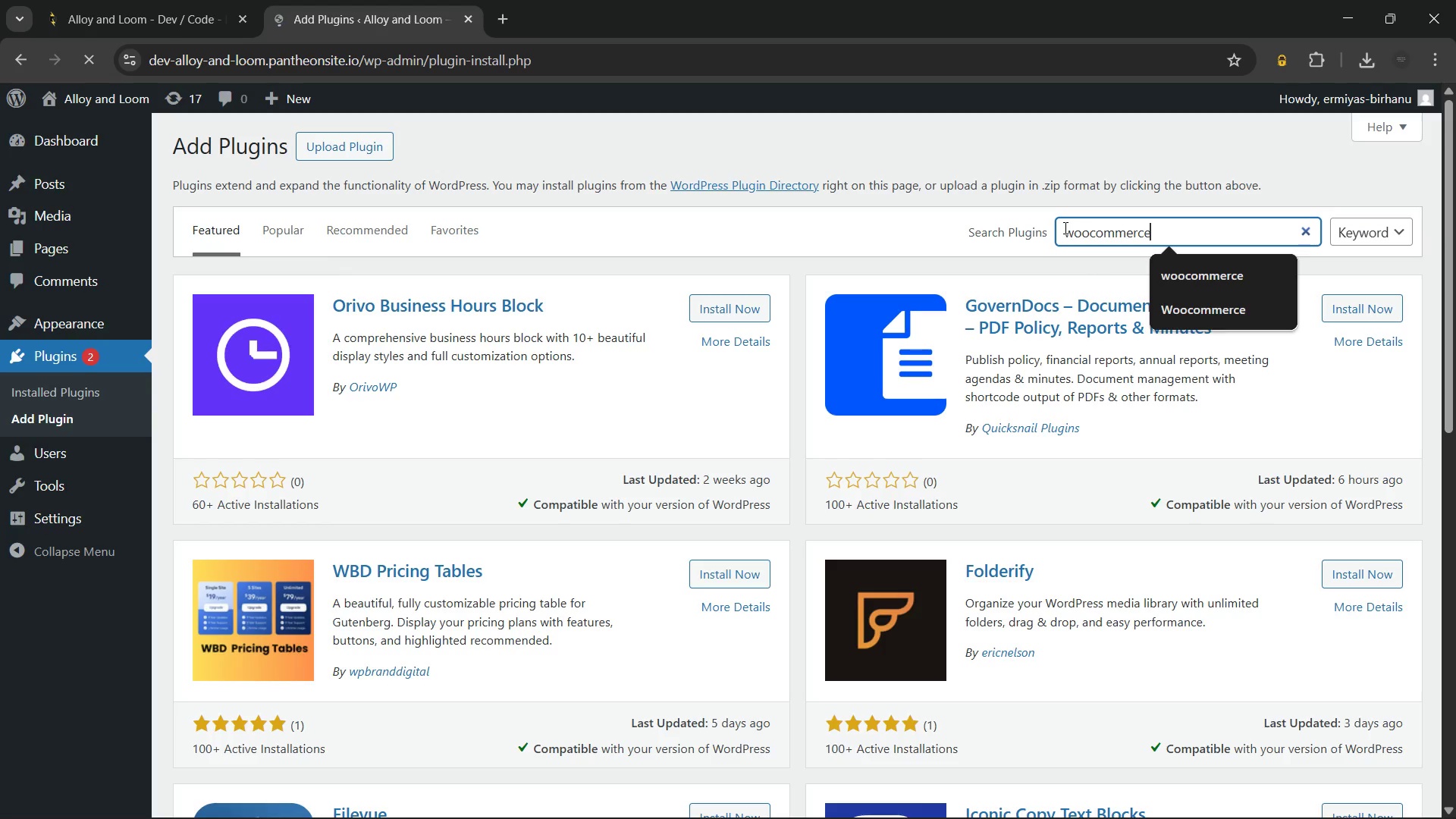 
key(Enter)
 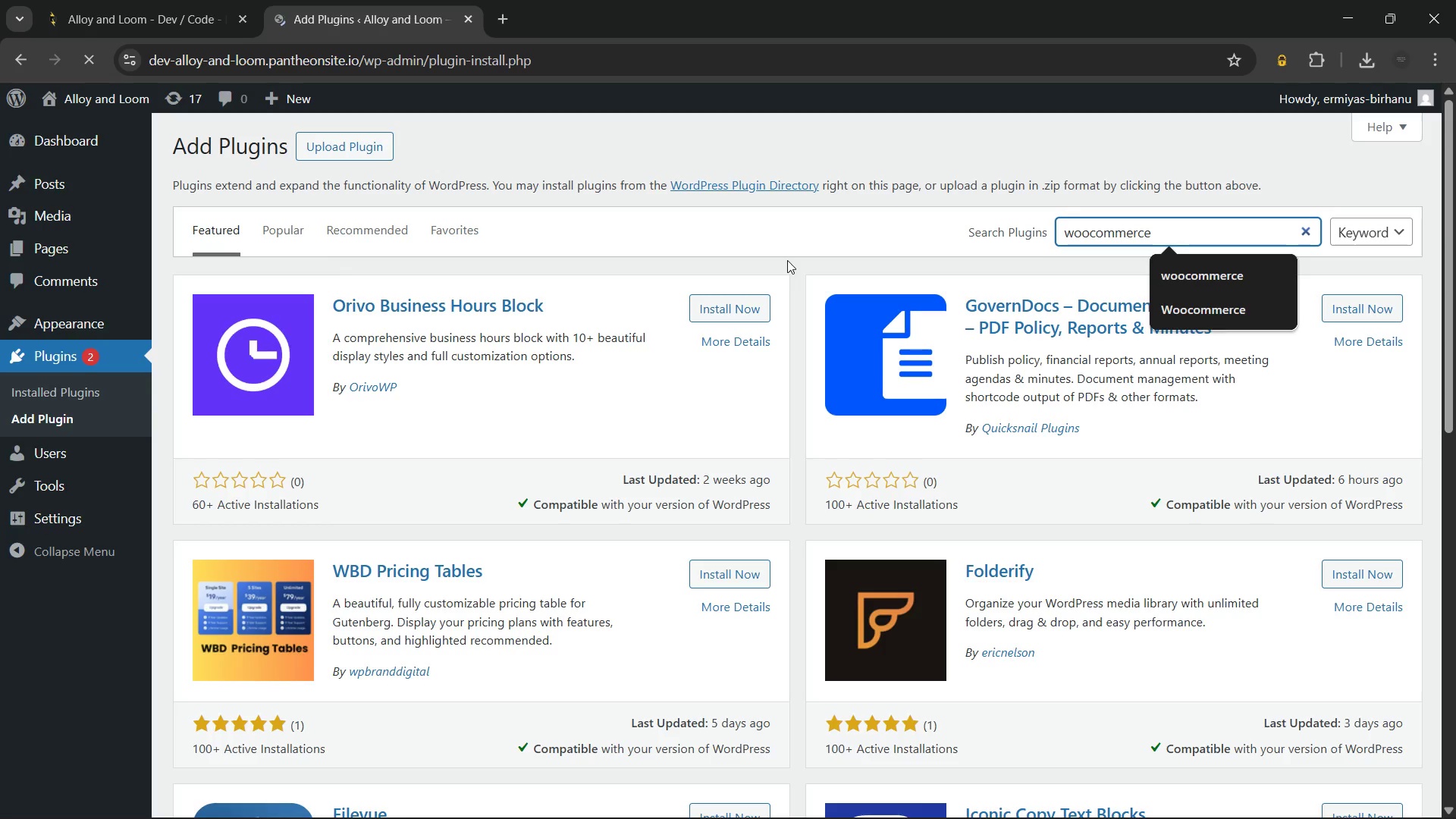 
mouse_move([774, 337])
 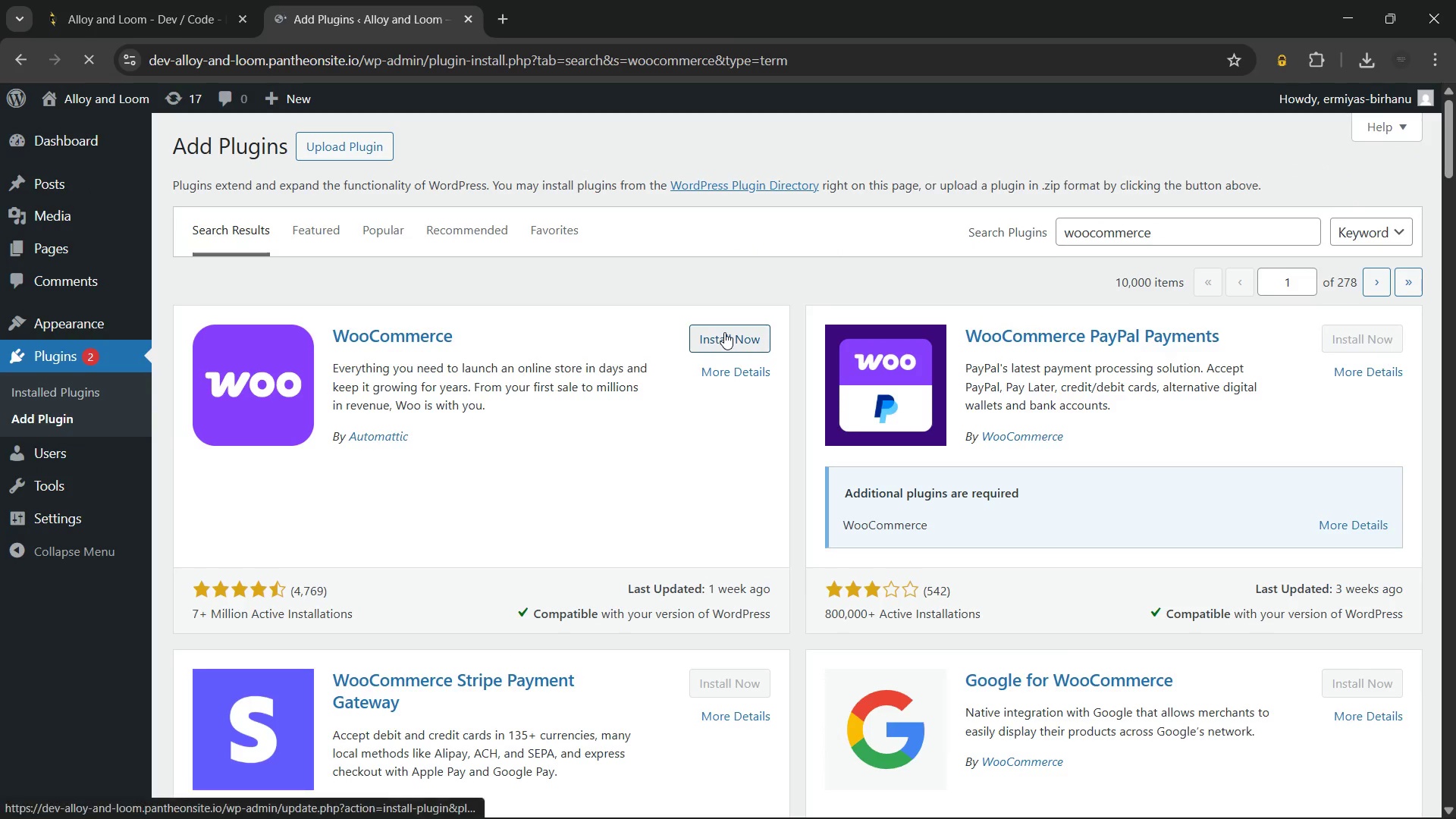 
left_click([724, 332])
 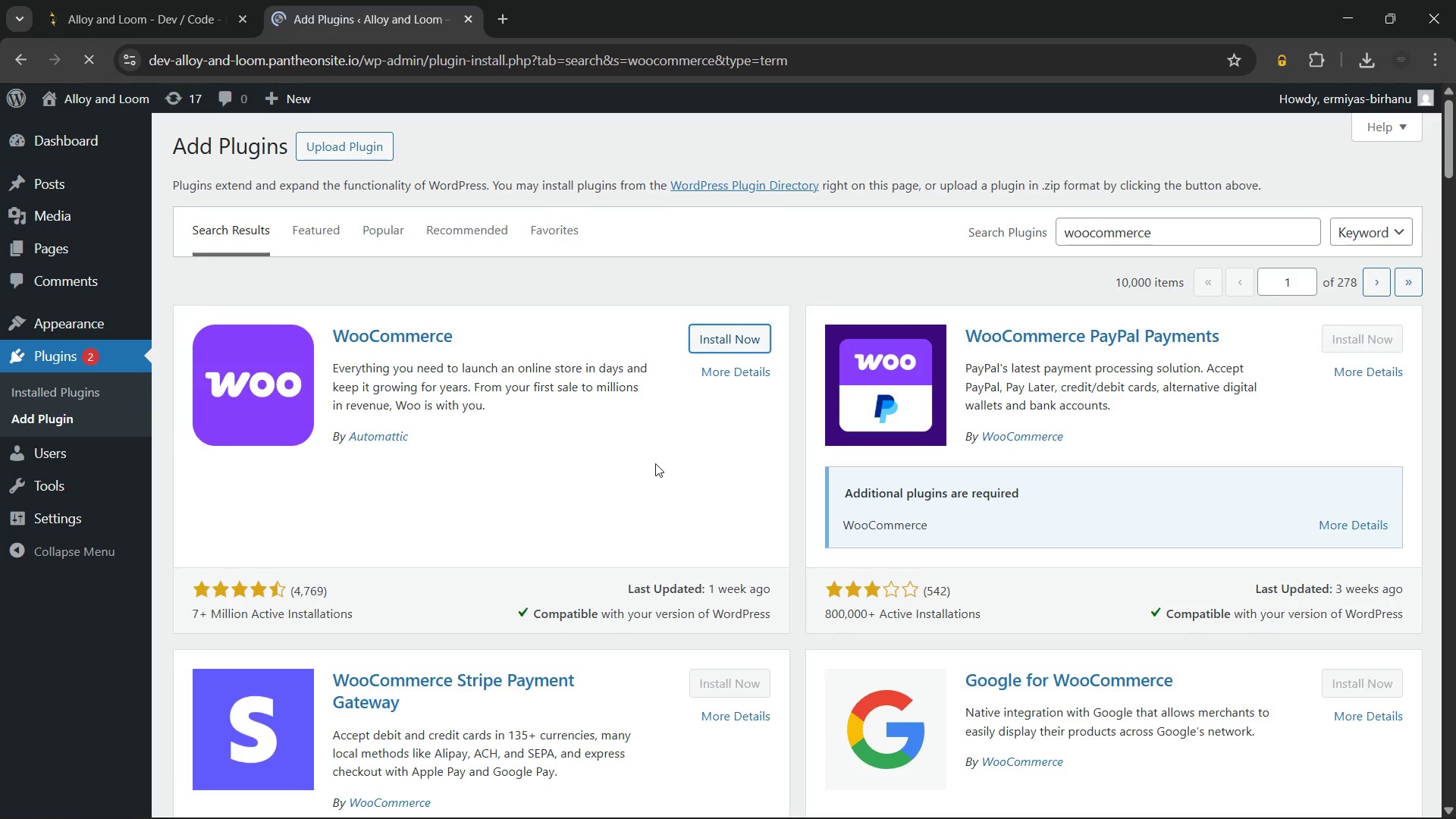 
wait(9.33)
 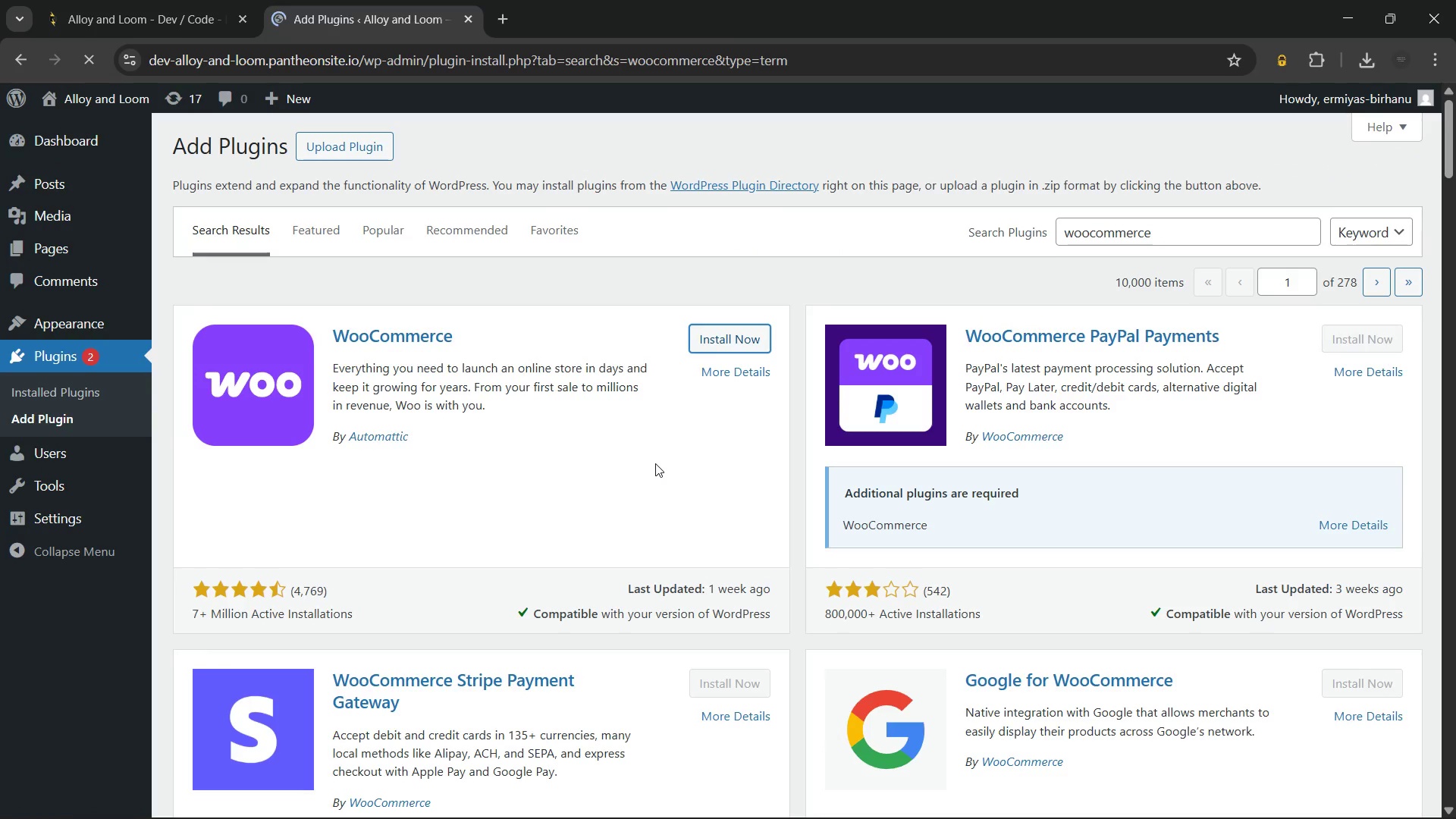 
scroll: coordinate [657, 443], scroll_direction: down, amount: 15.0
 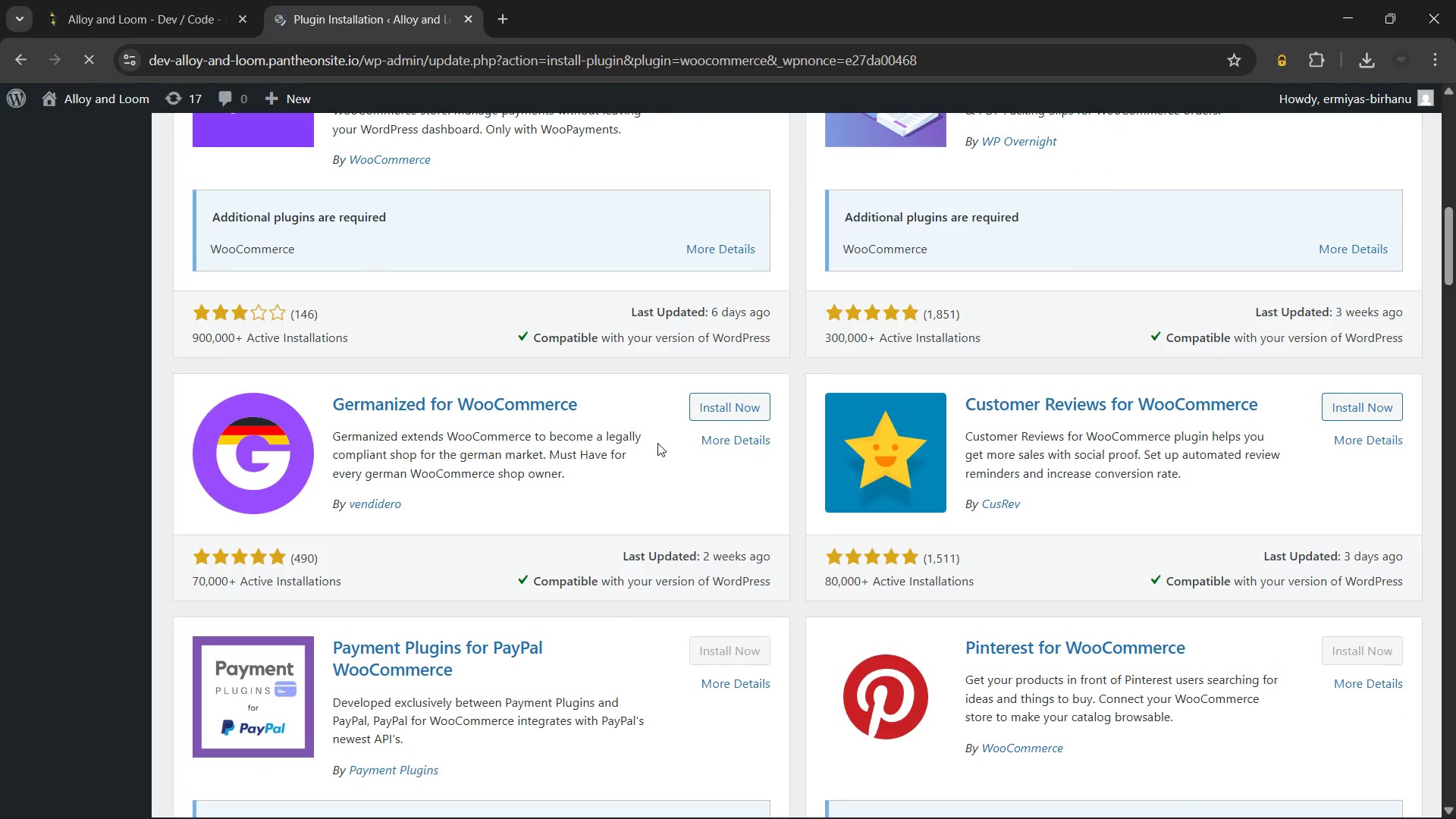 
scroll: coordinate [657, 443], scroll_direction: up, amount: 10.0
 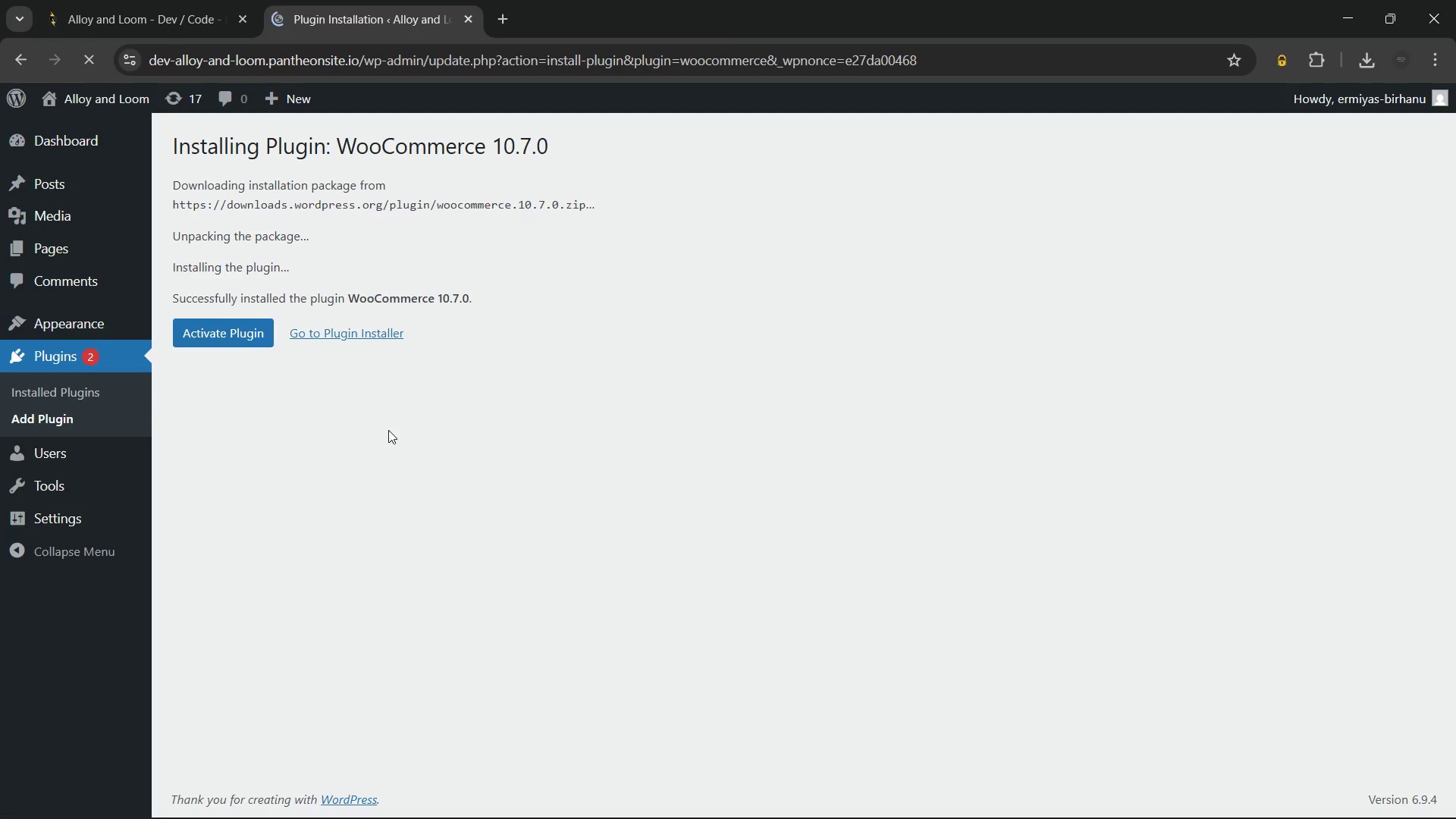 
wait(10.23)
 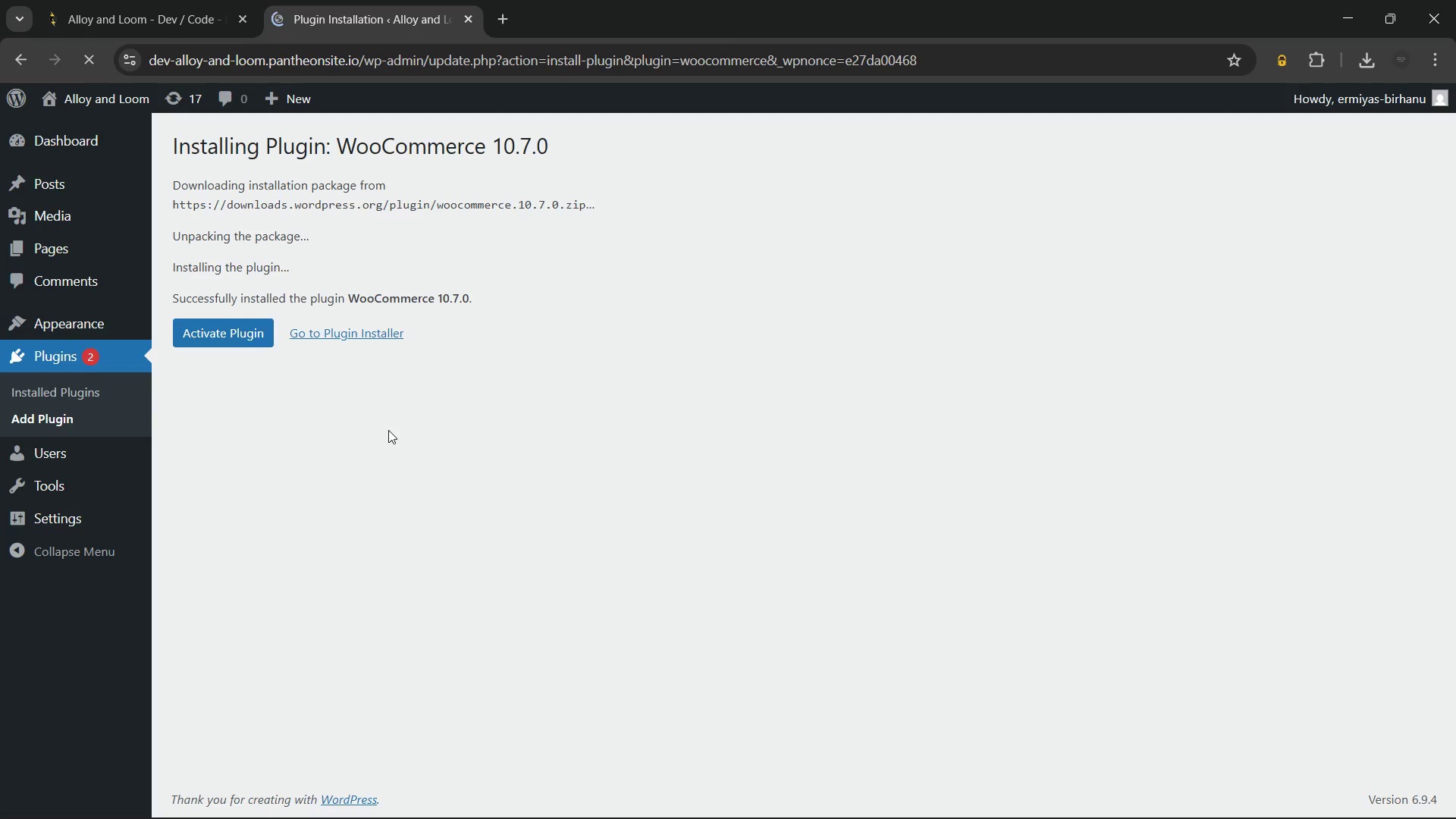 
left_click([221, 329])
 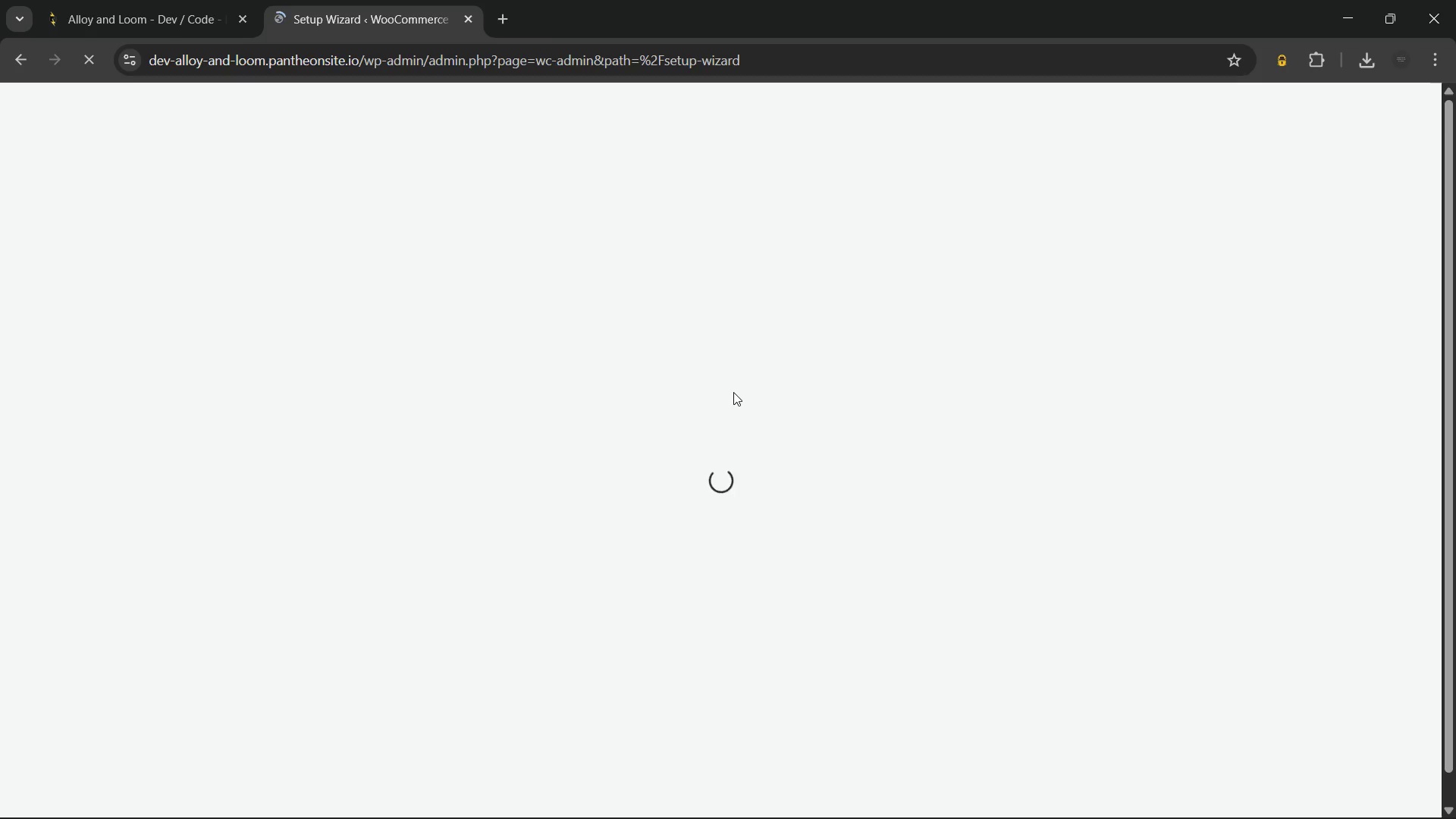 
wait(54.58)
 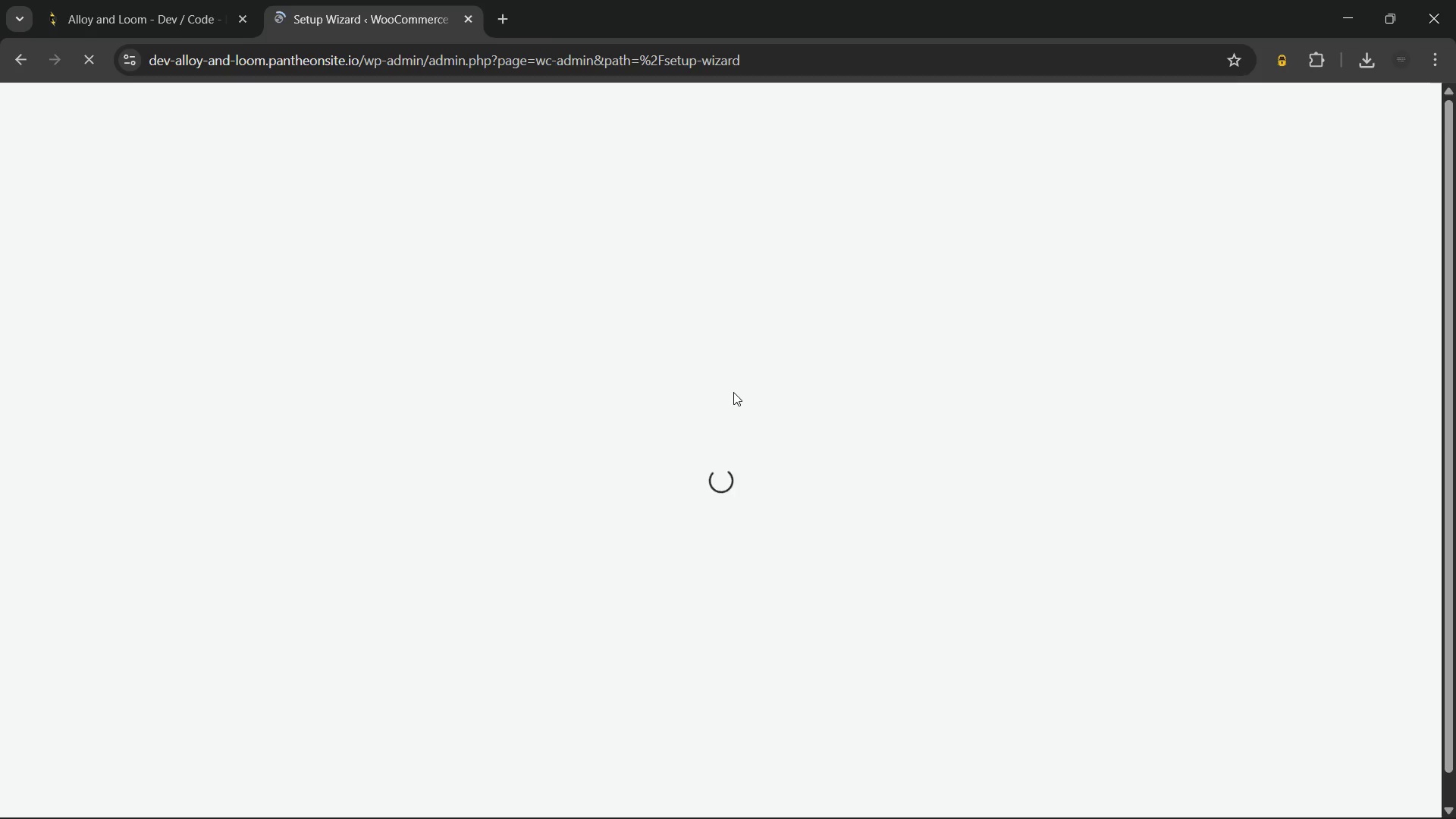 
left_click([717, 714])
 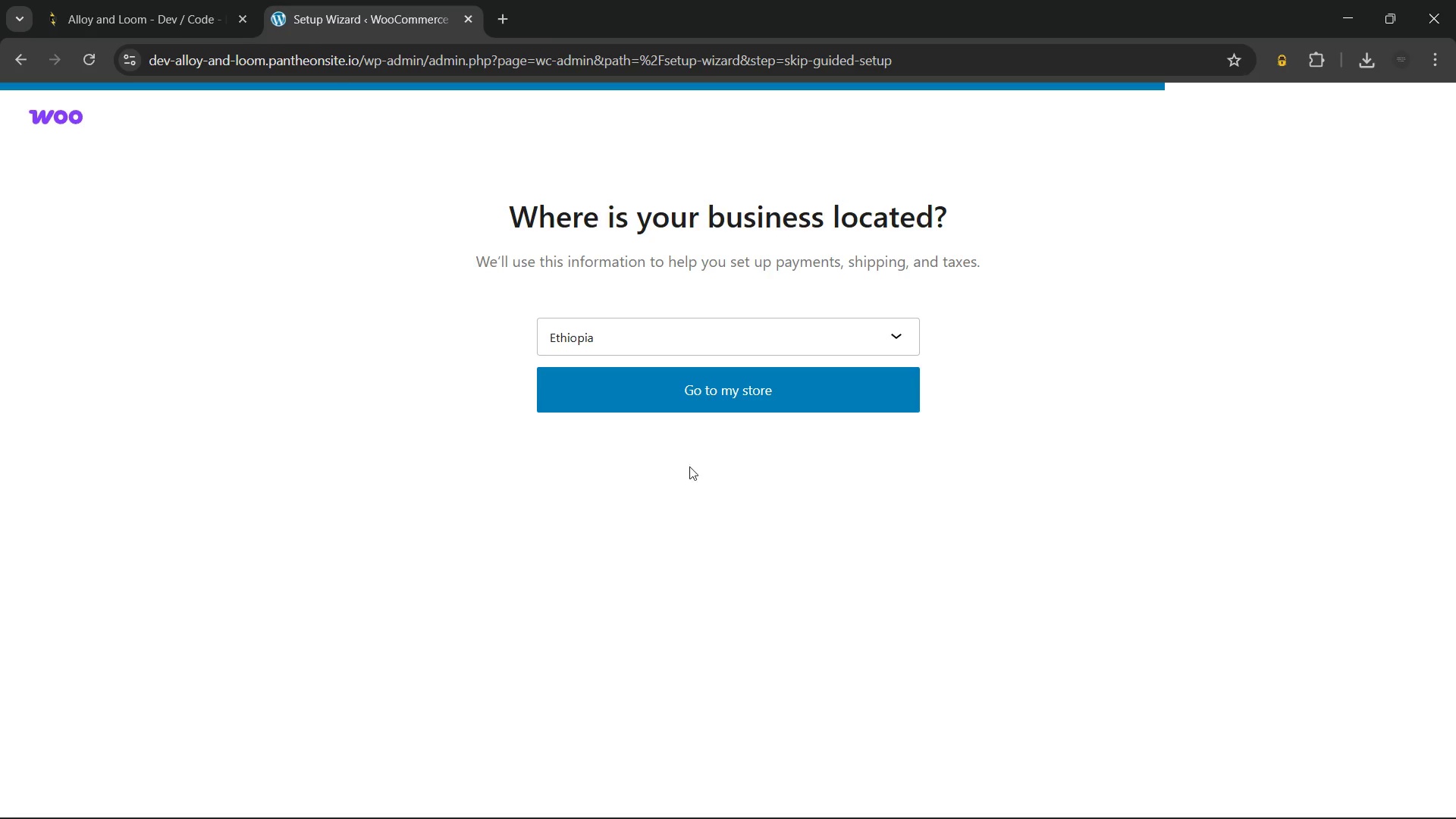 
left_click([662, 385])
 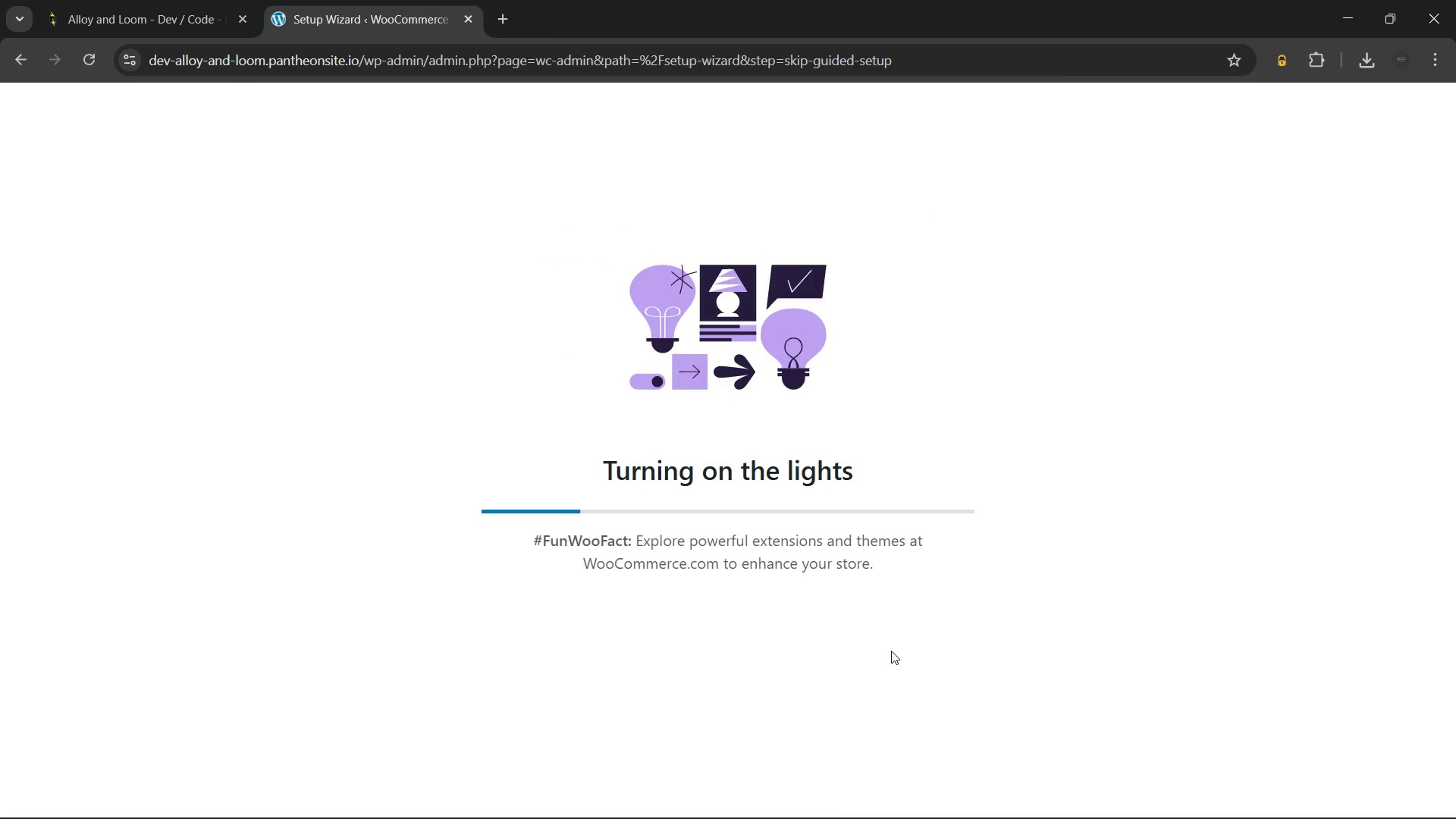 
mouse_move([708, 775])
 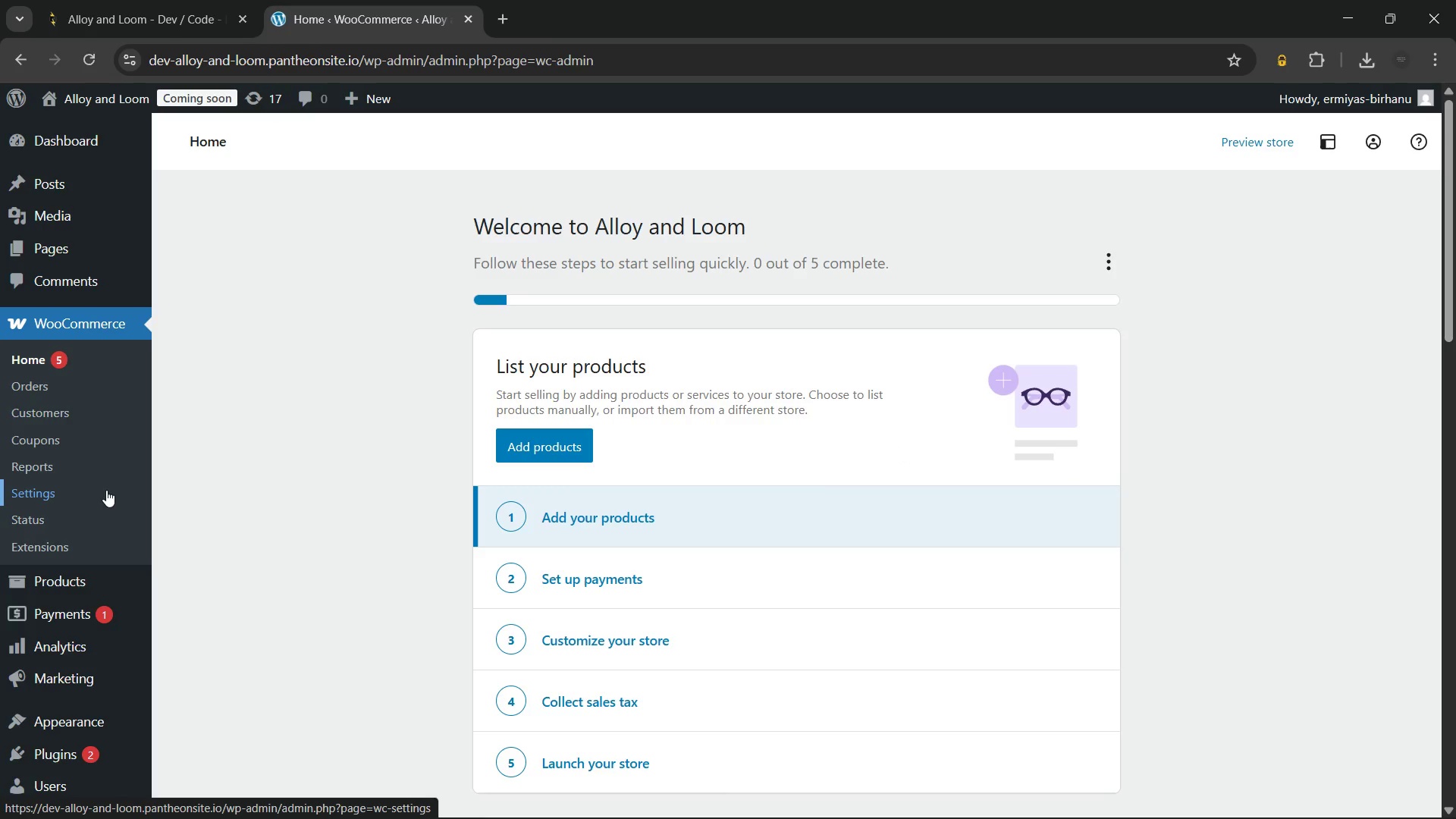 
wait(54.97)
 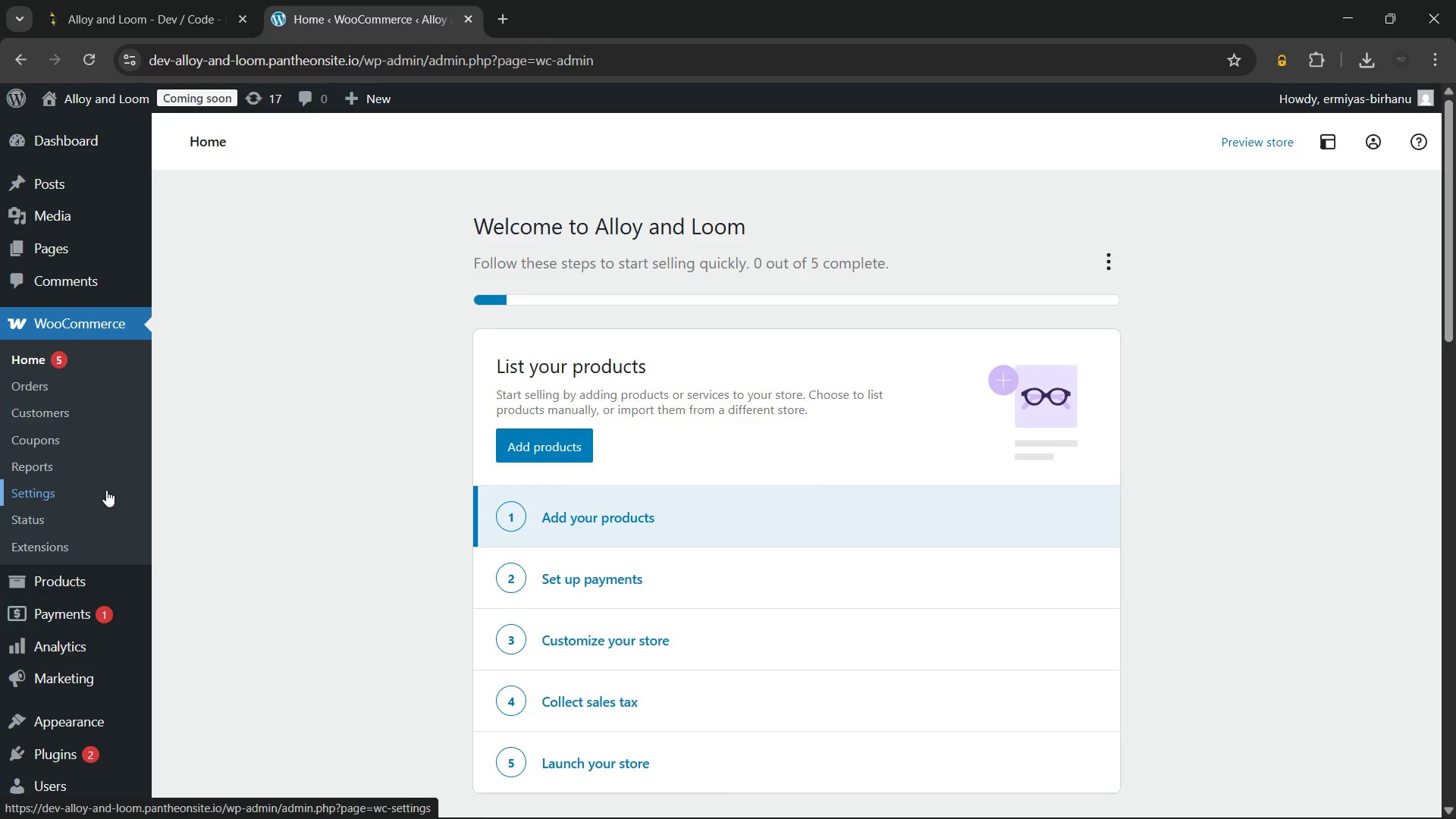 
mouse_move([85, 632])
 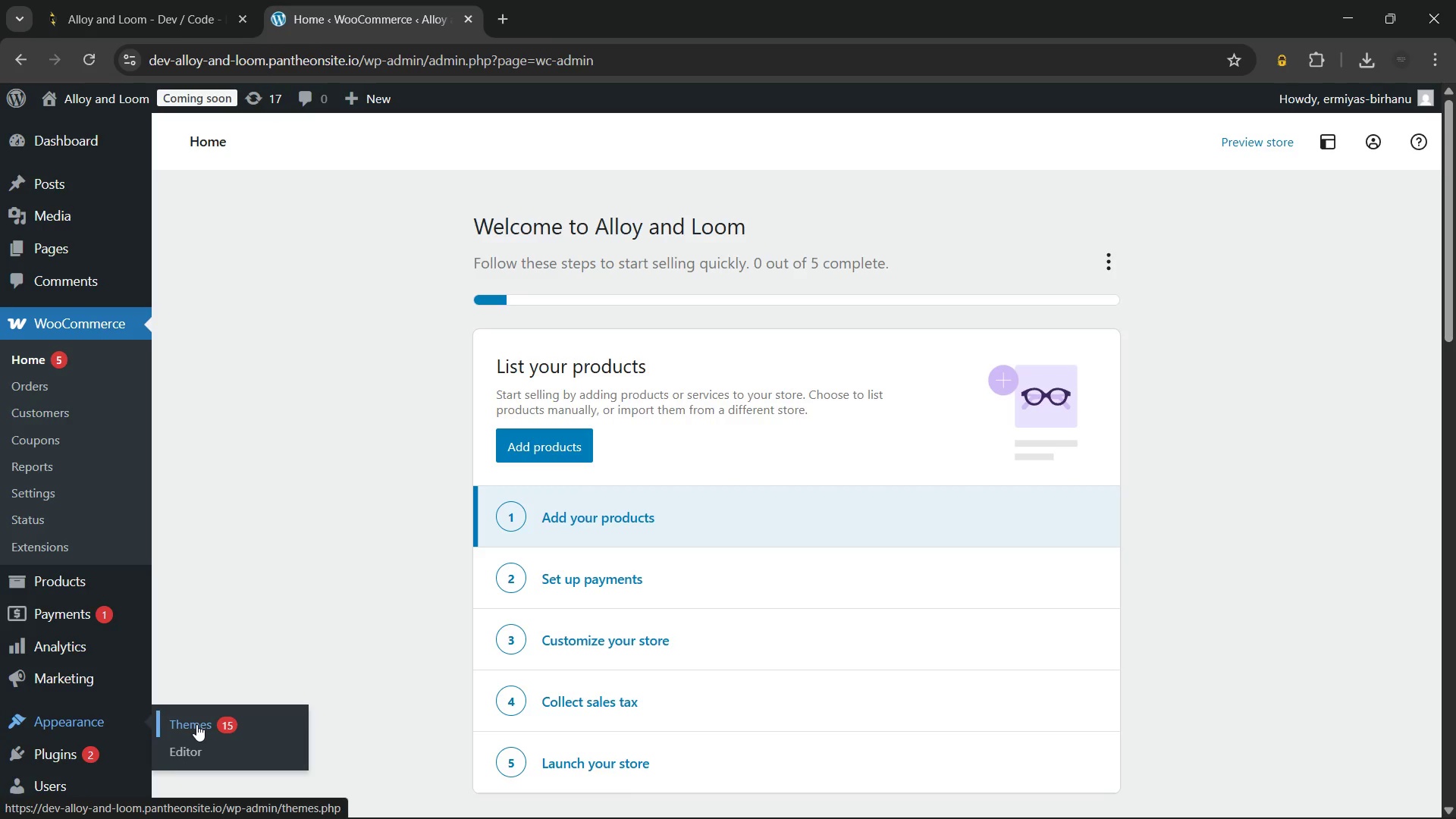 
wait(25.4)
 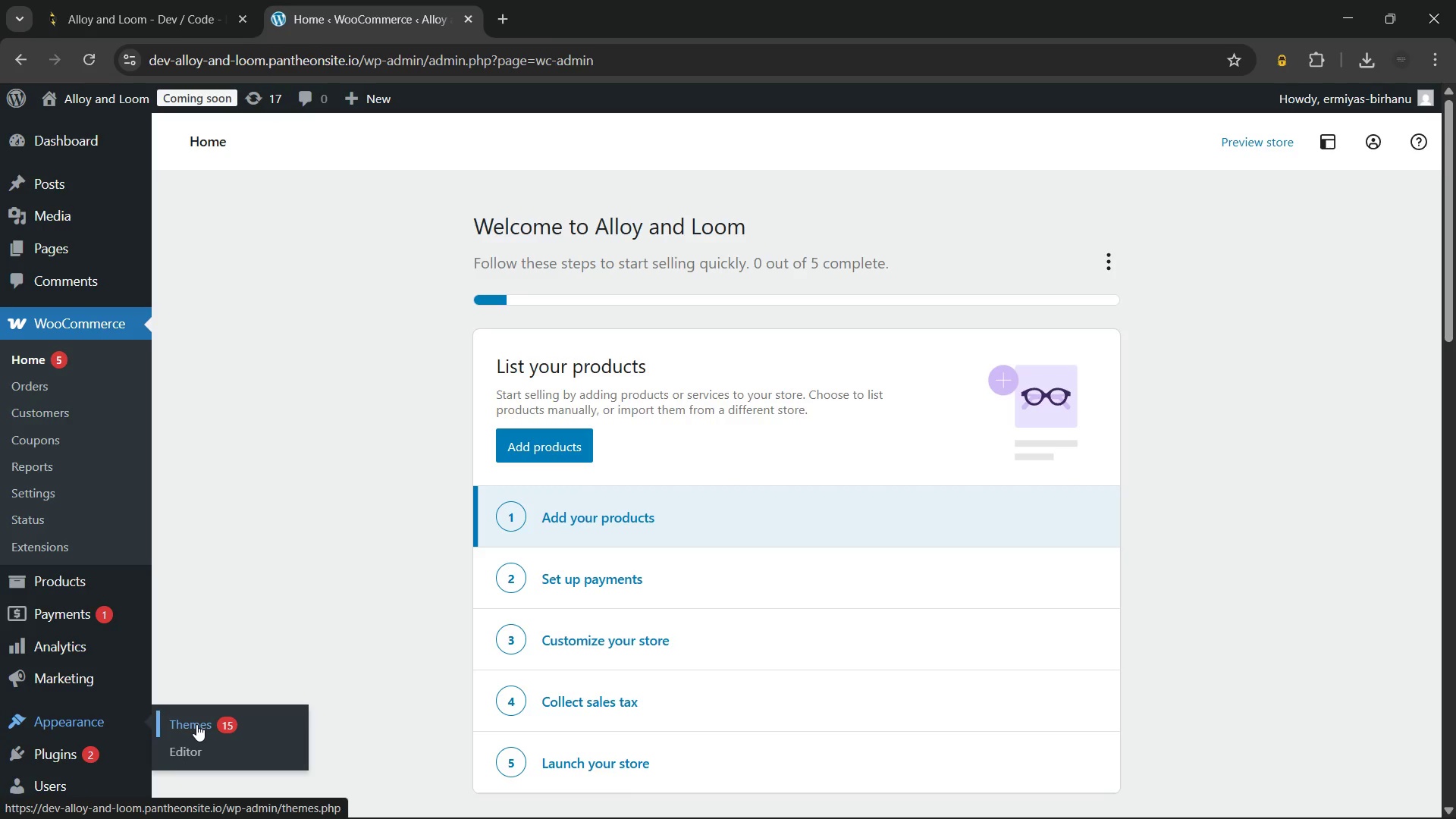 
mouse_move([75, 619])
 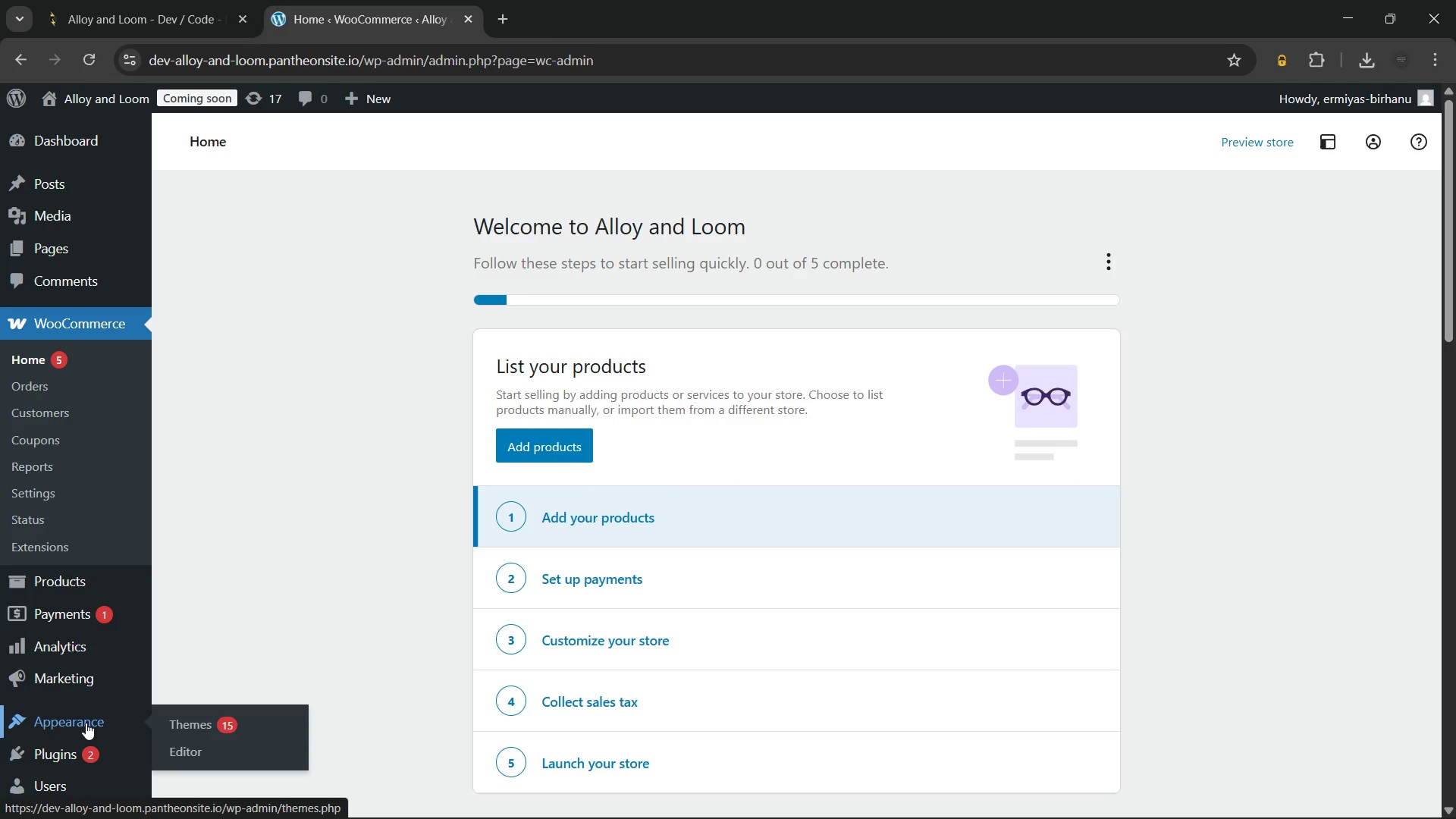 
left_click([89, 723])
 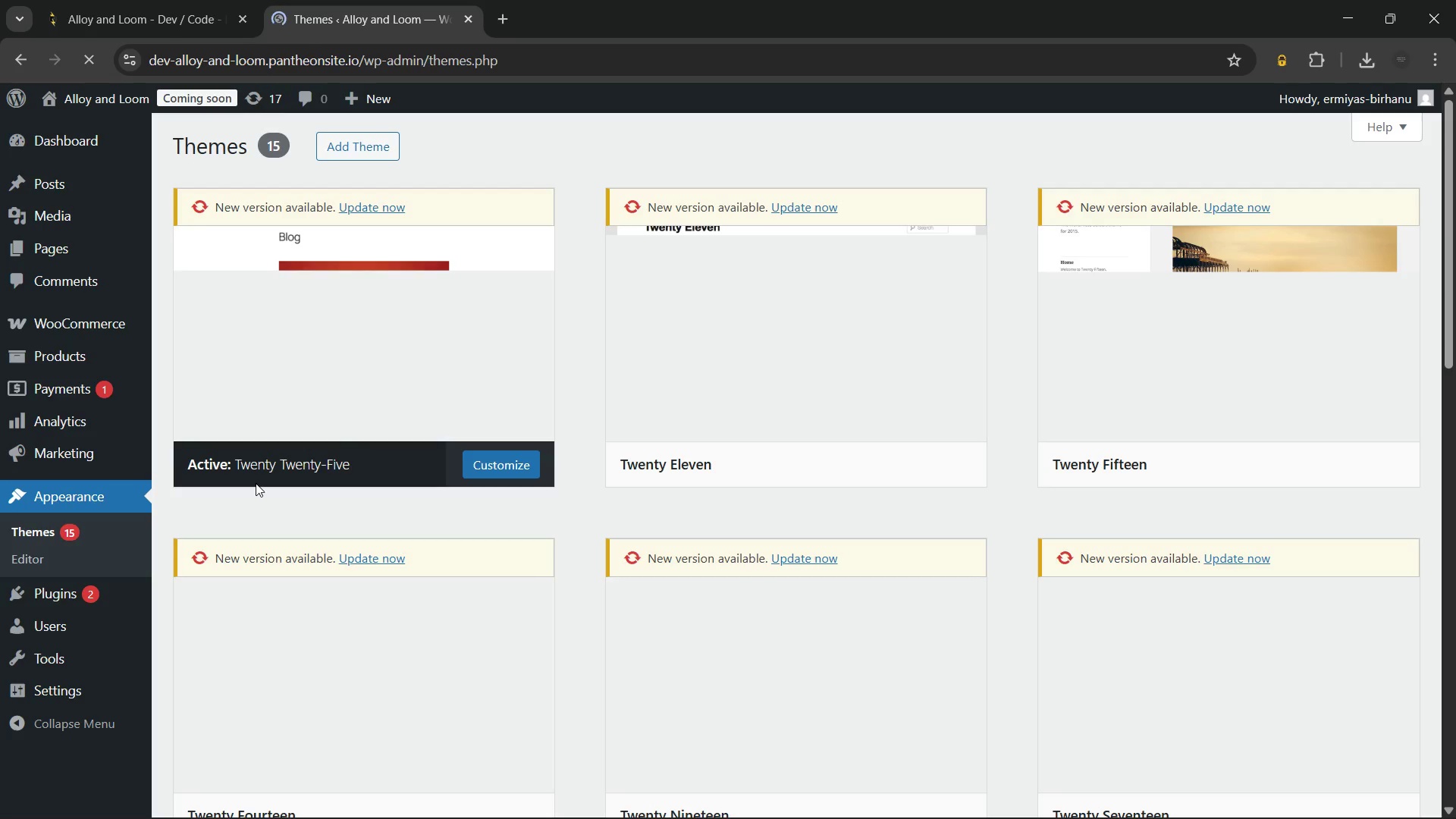 
wait(8.59)
 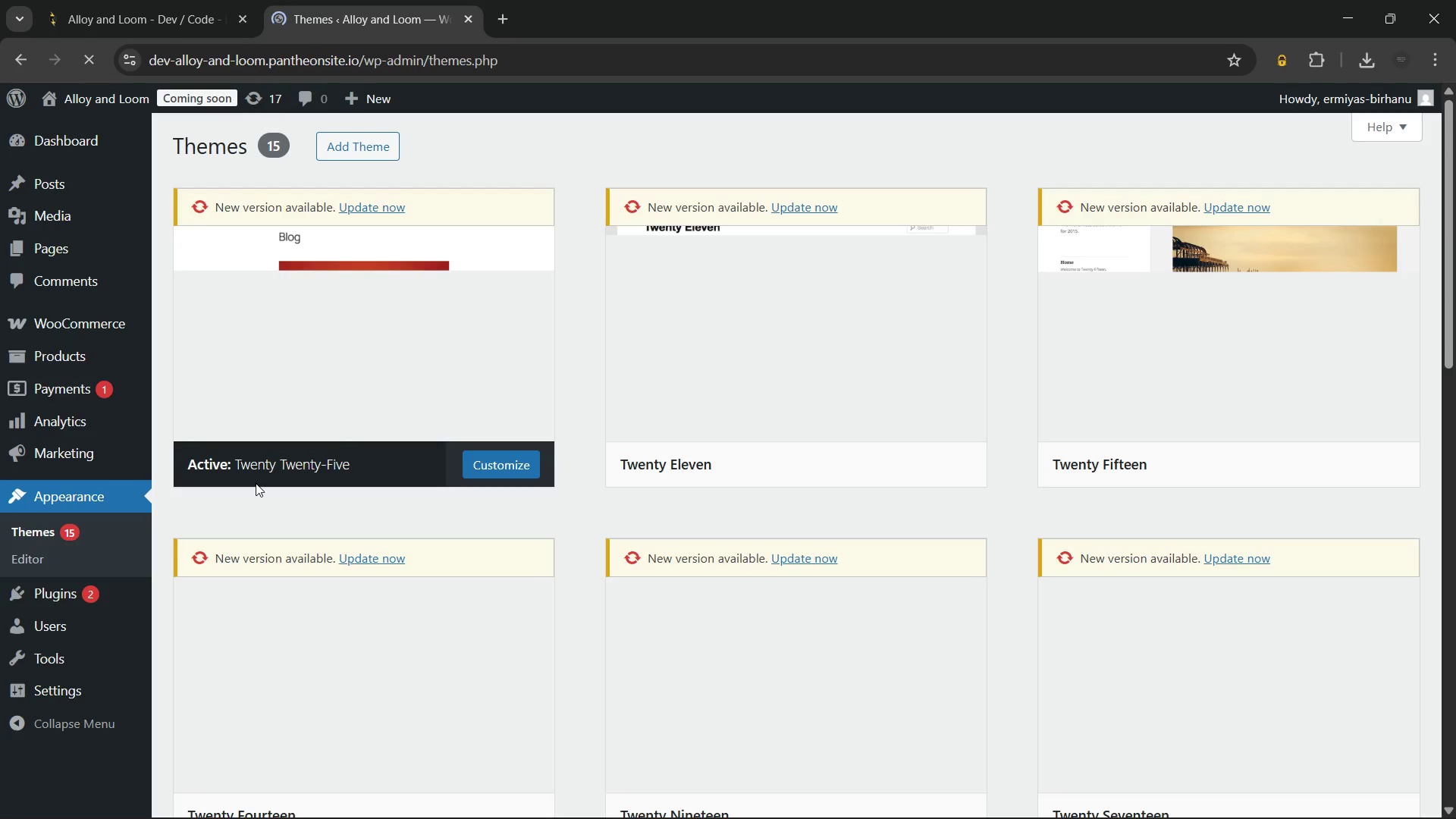 
left_click([336, 136])
 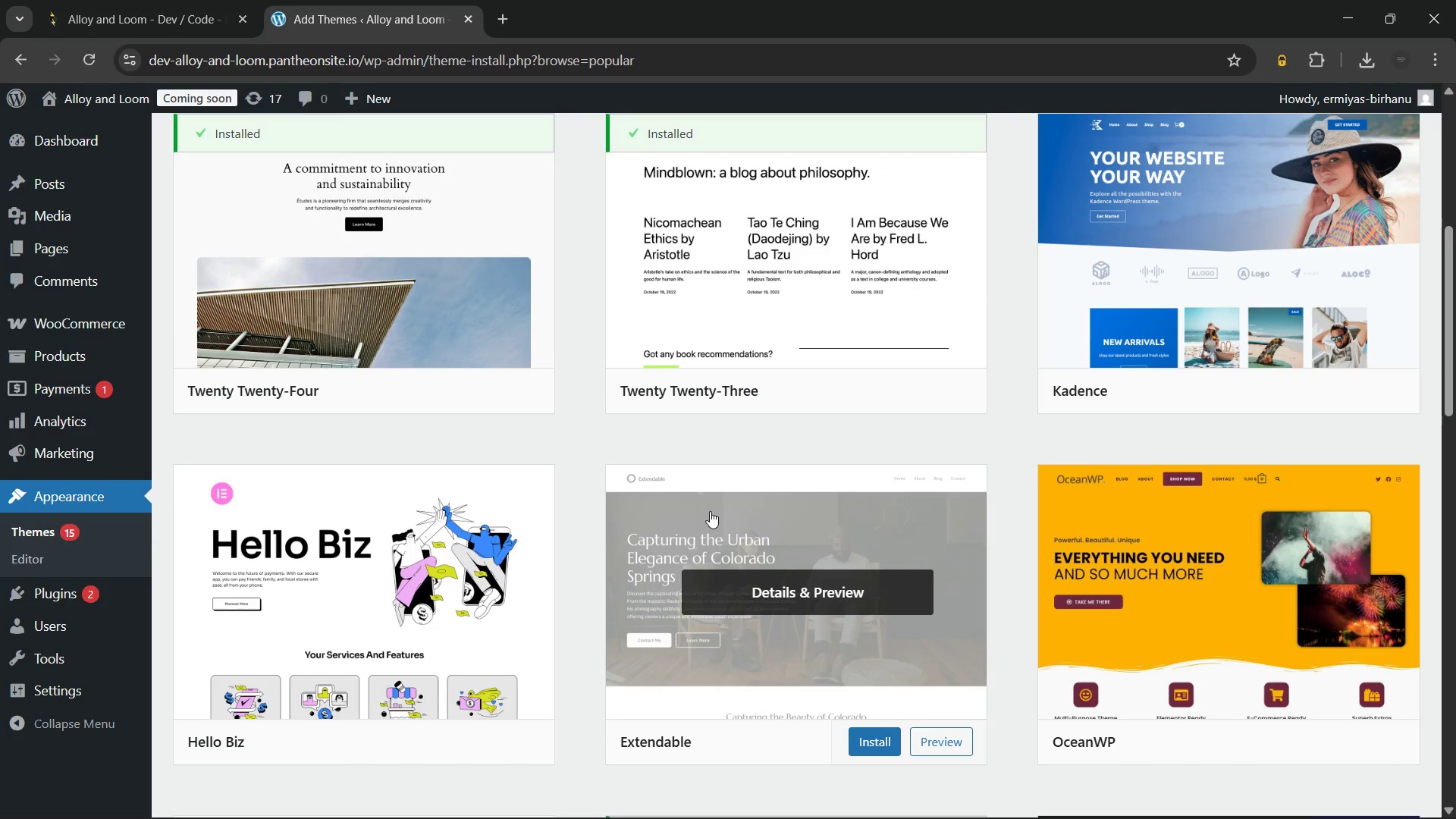 
wait(81.83)
 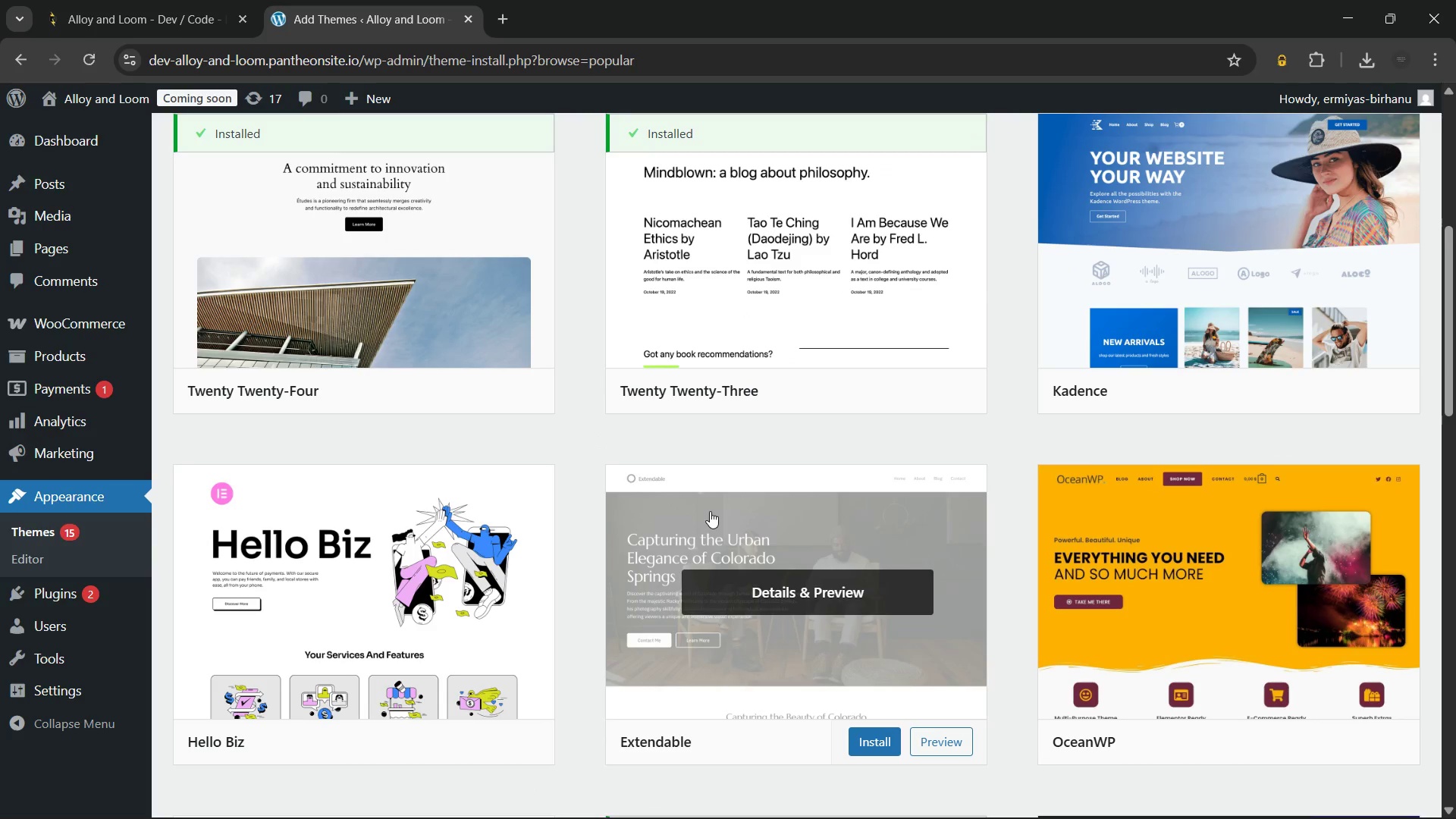 
left_click([1301, 521])
 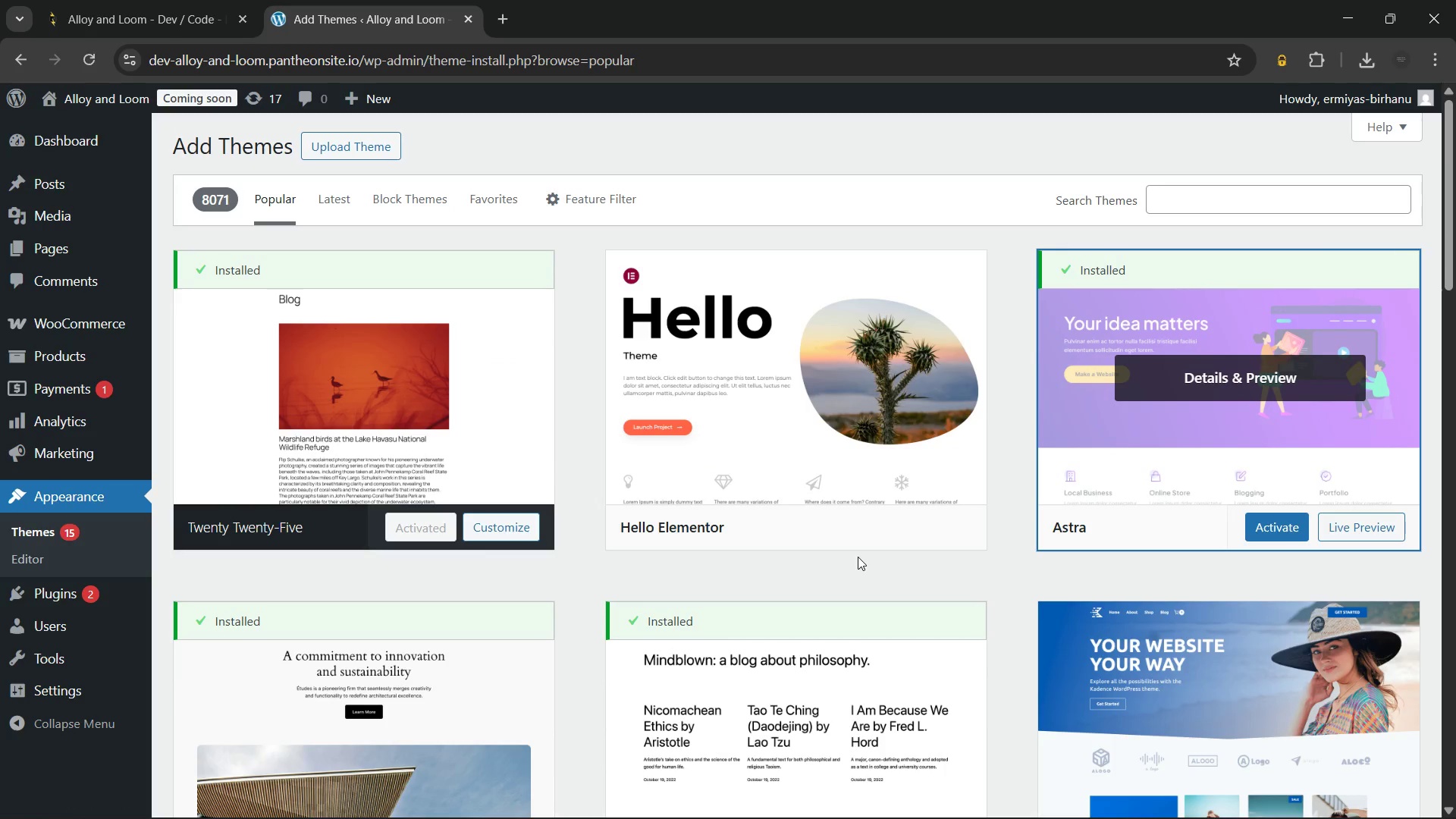 
wait(20.64)
 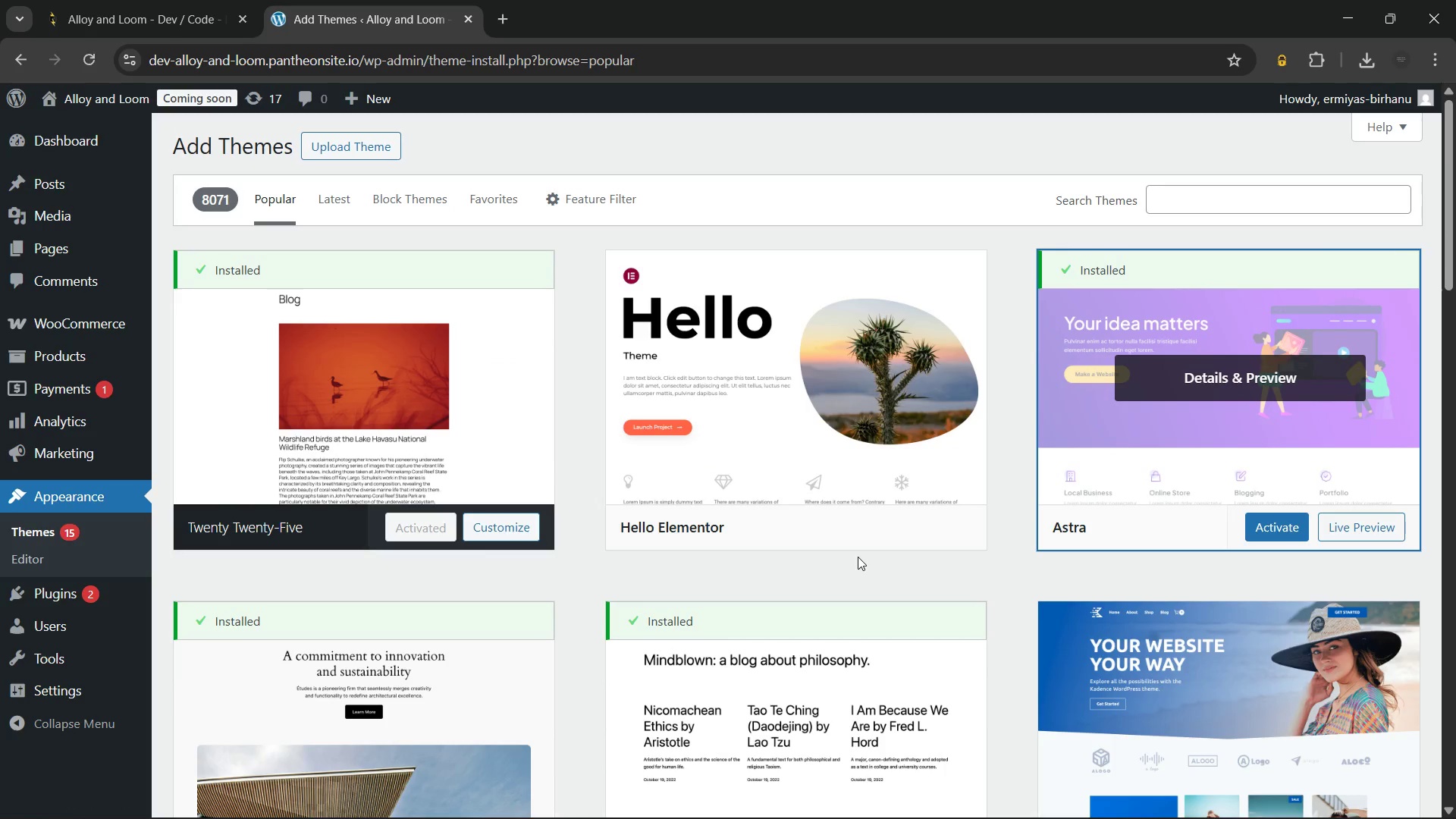 
left_click([1276, 525])
 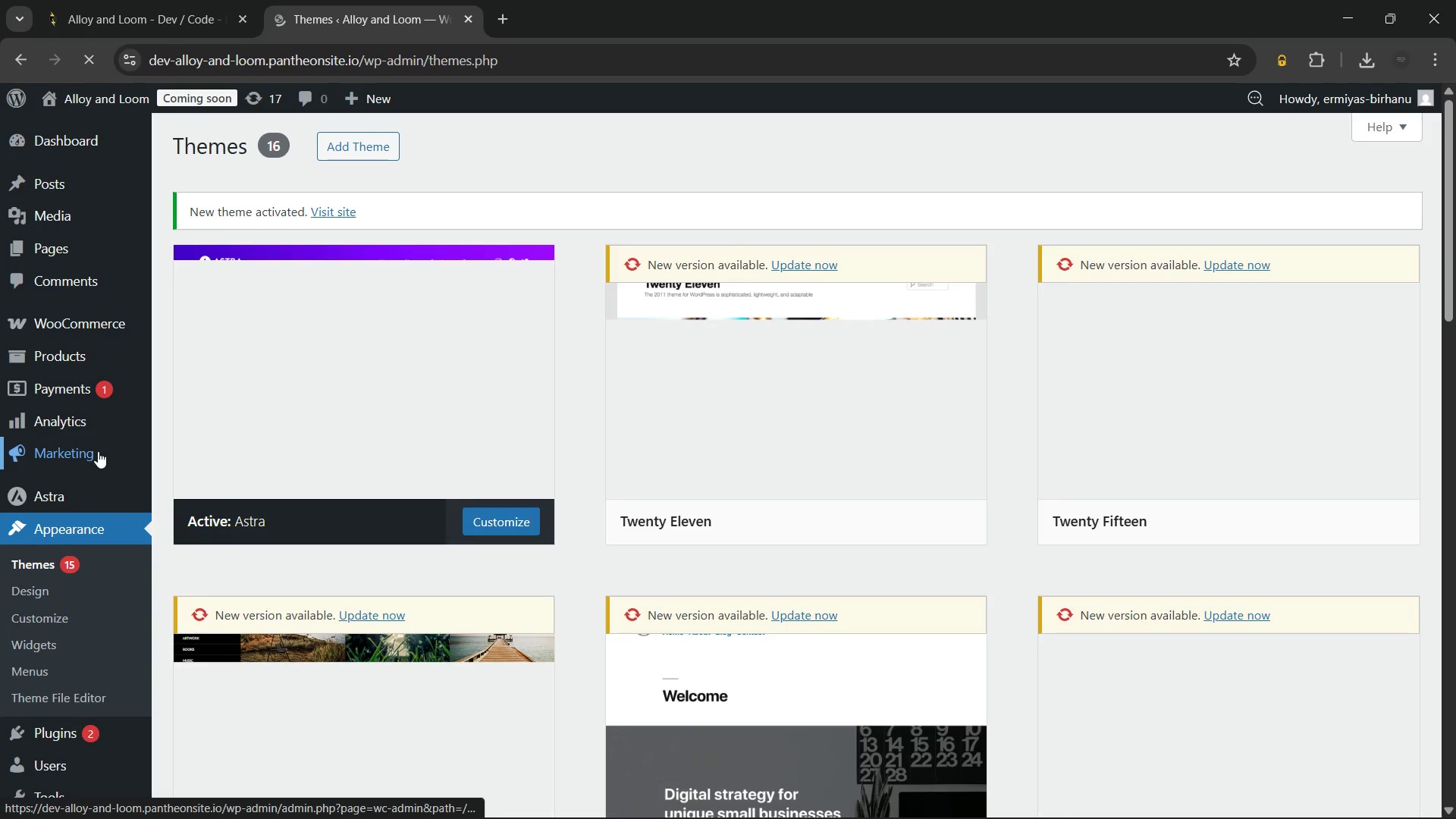 
wait(14.56)
 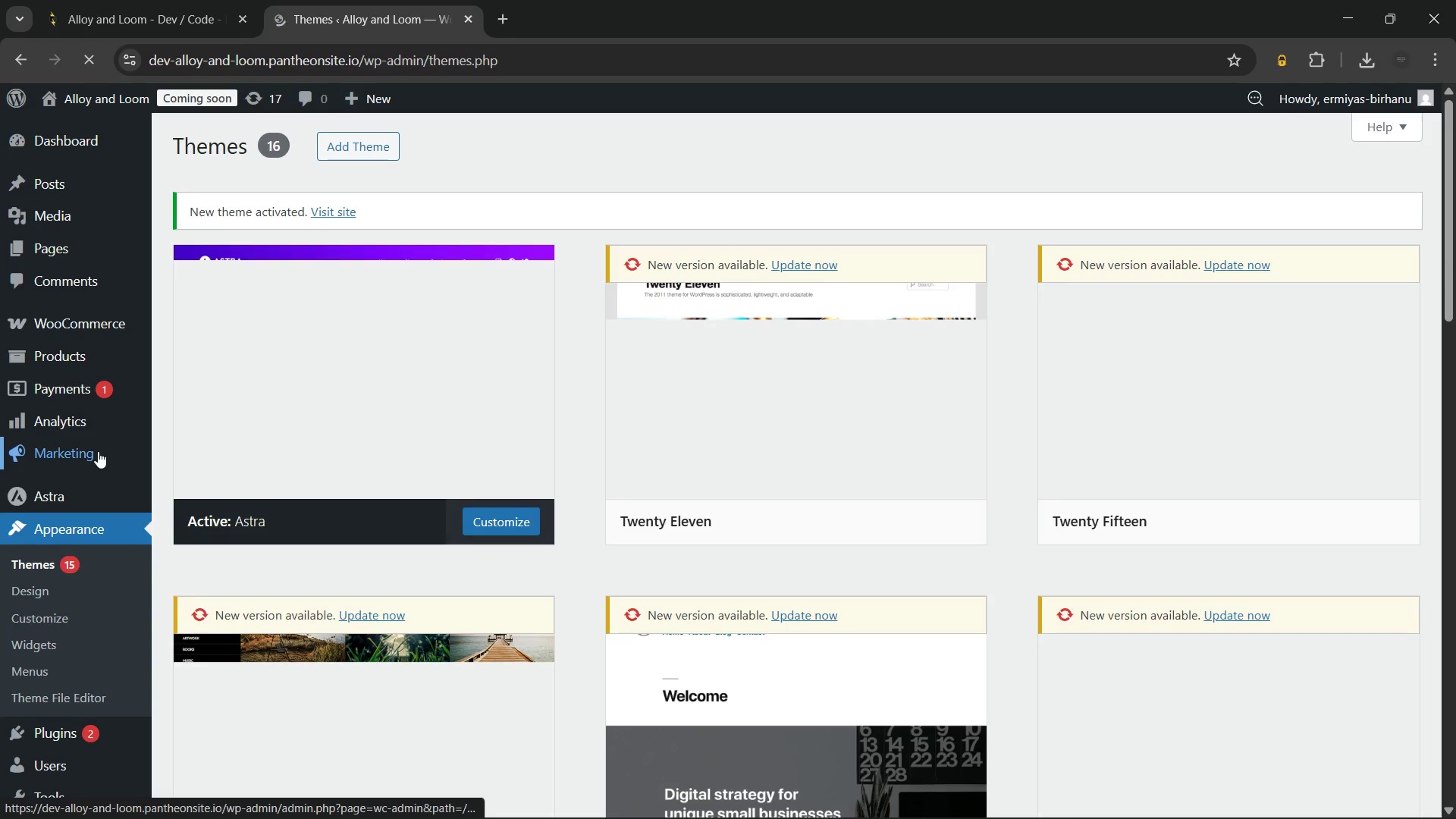 
left_click([74, 618])
 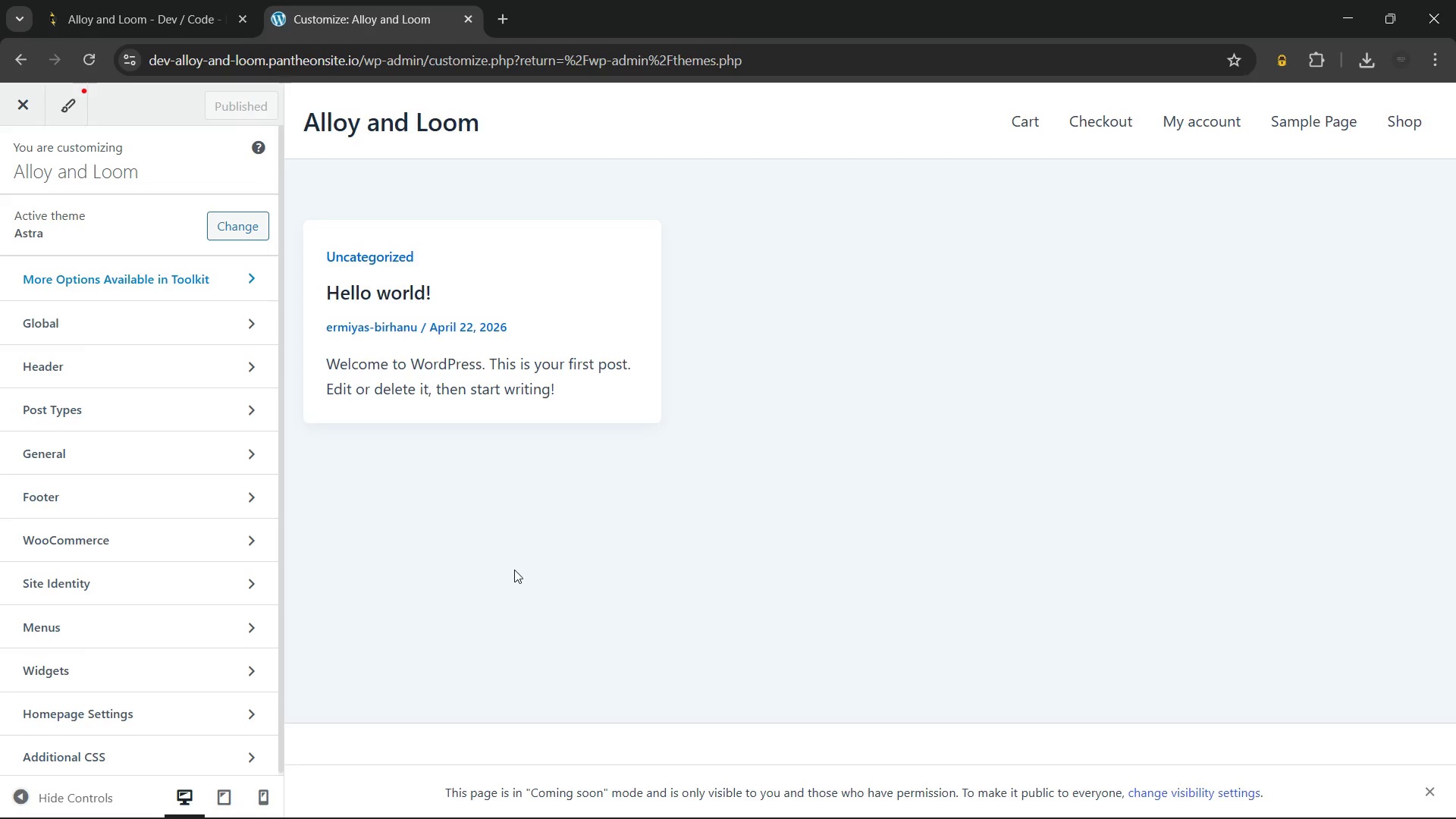 
wait(22.36)
 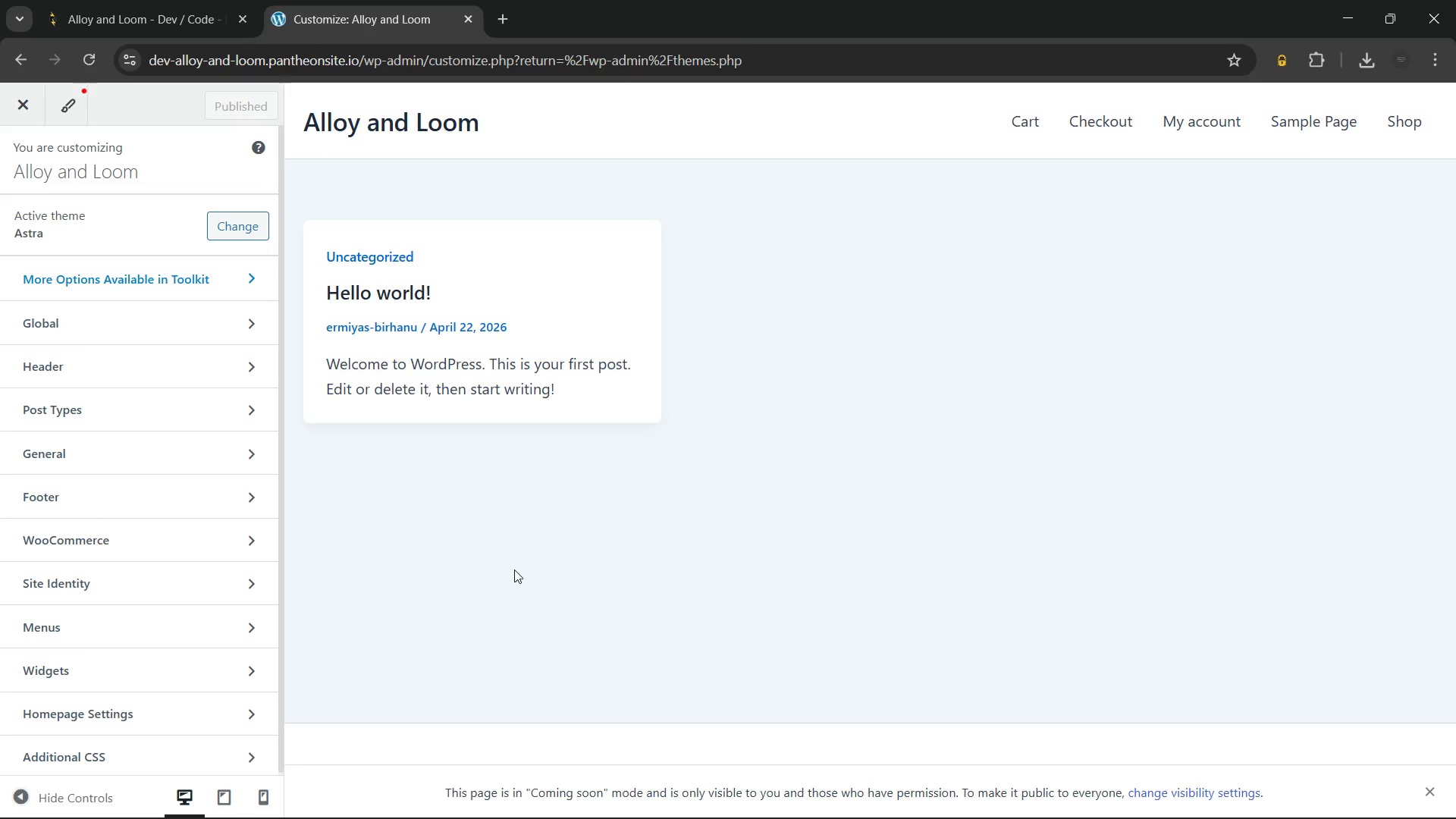 
left_click([133, 319])
 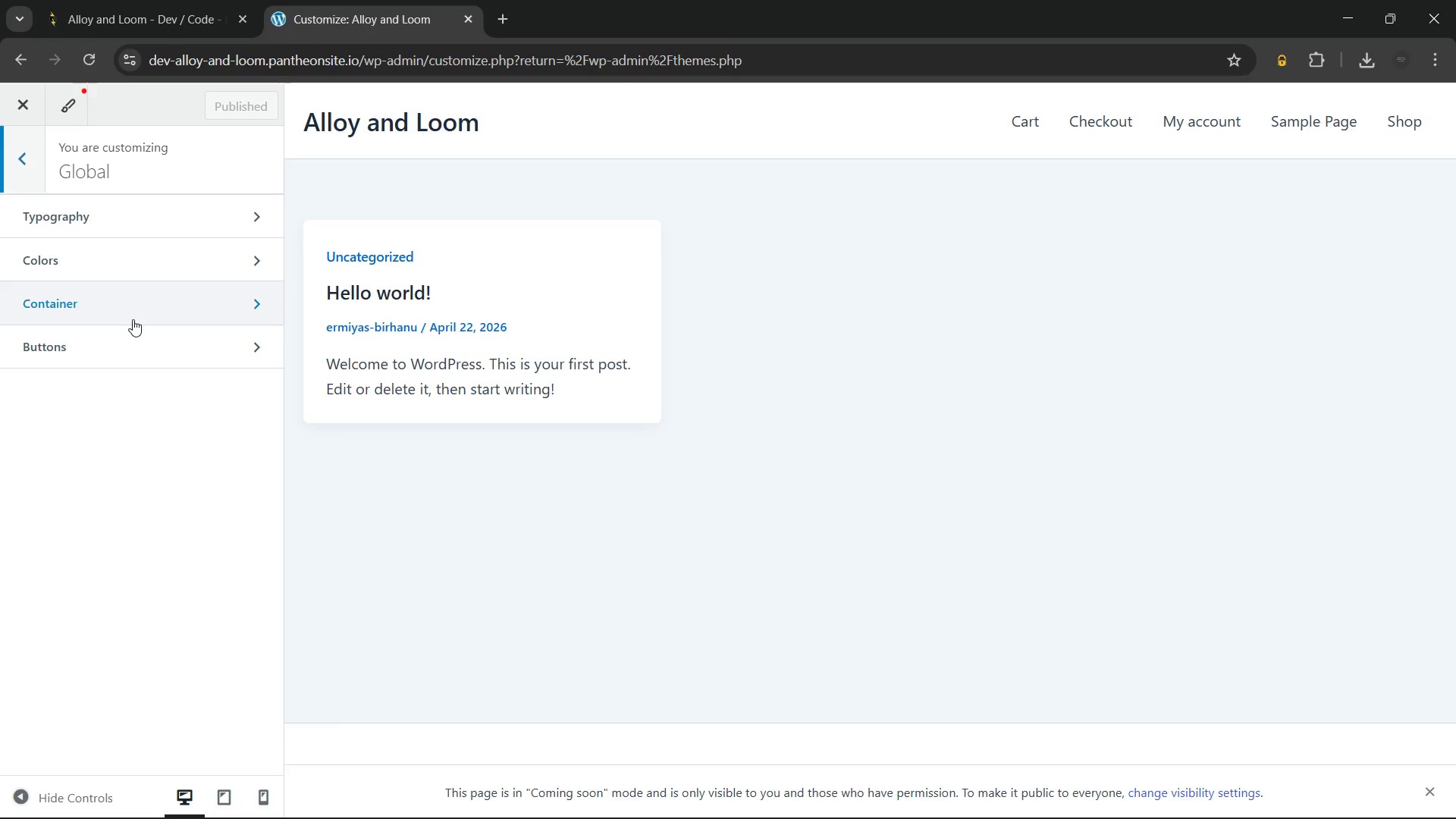 
wait(5.75)
 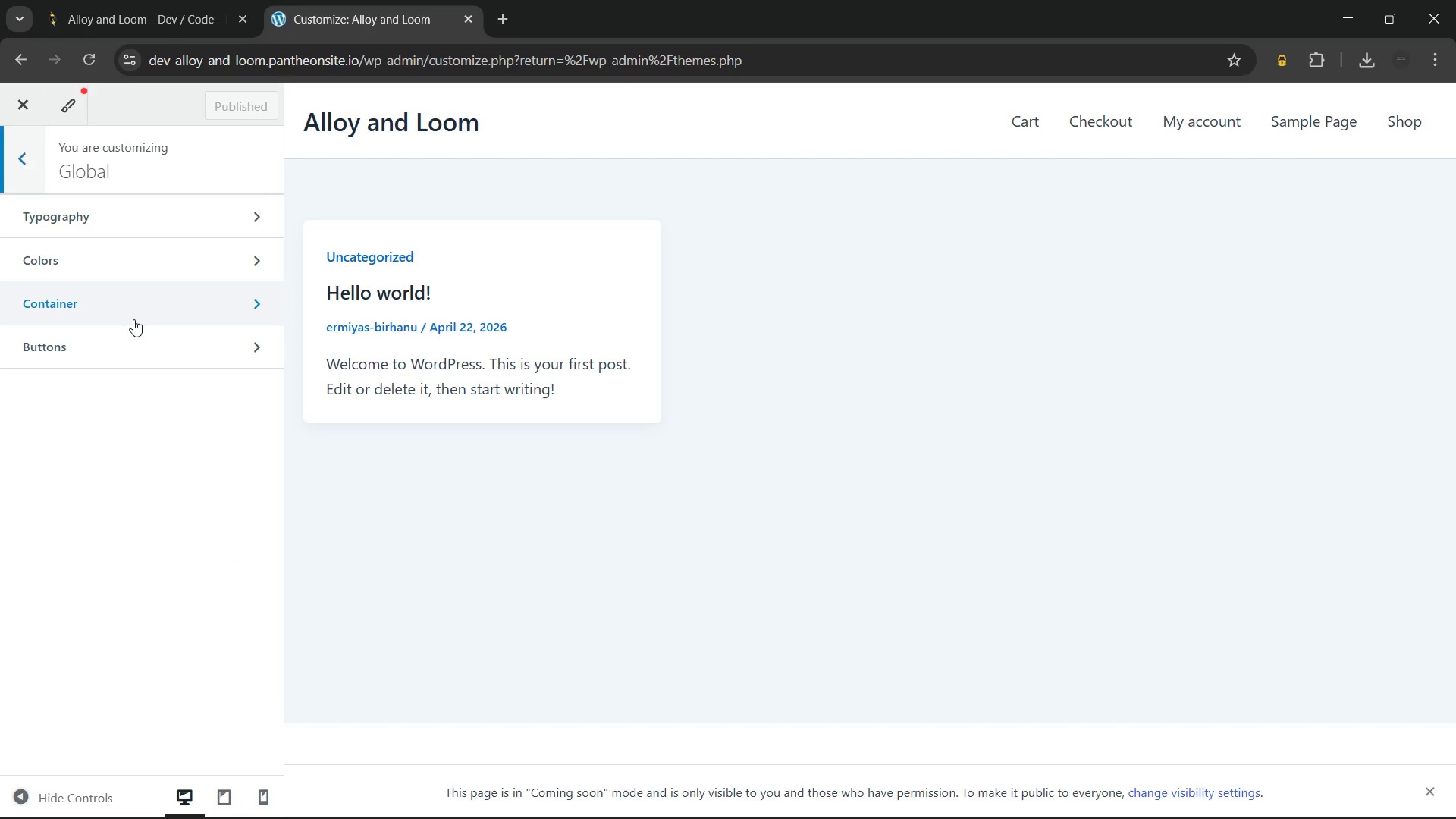 
left_click([109, 299])
 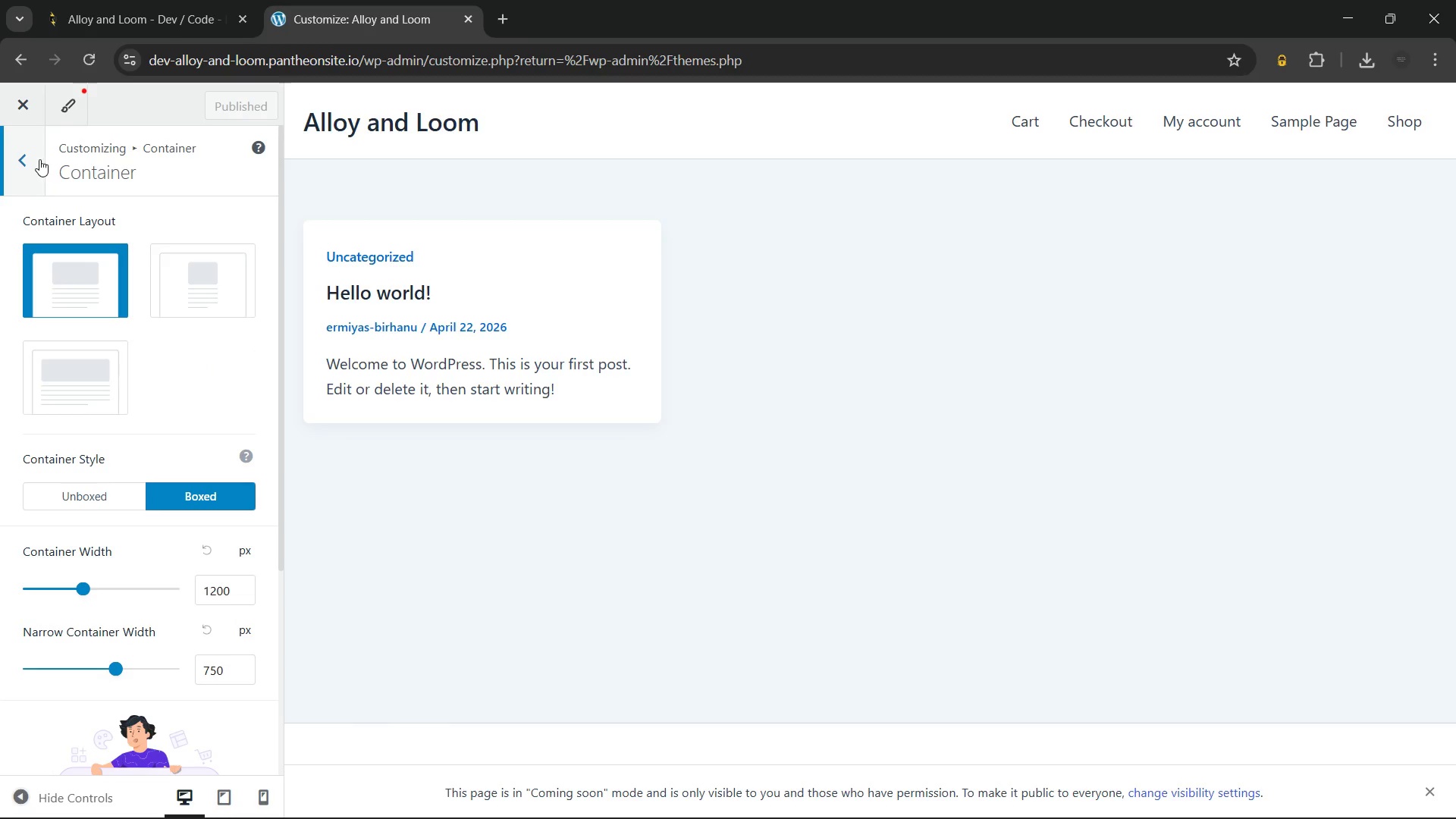 
left_click([36, 159])
 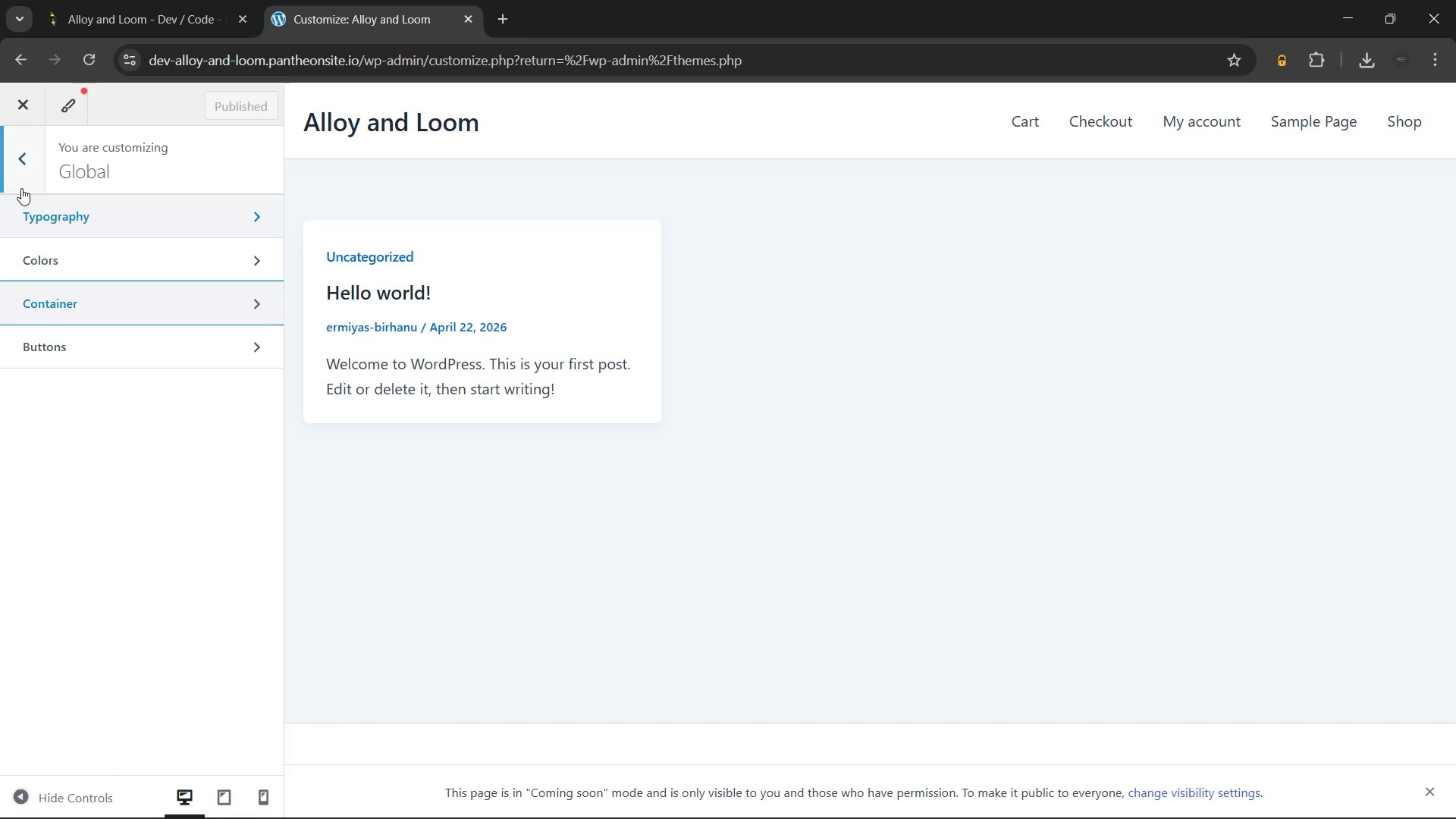 
left_click([30, 158])
 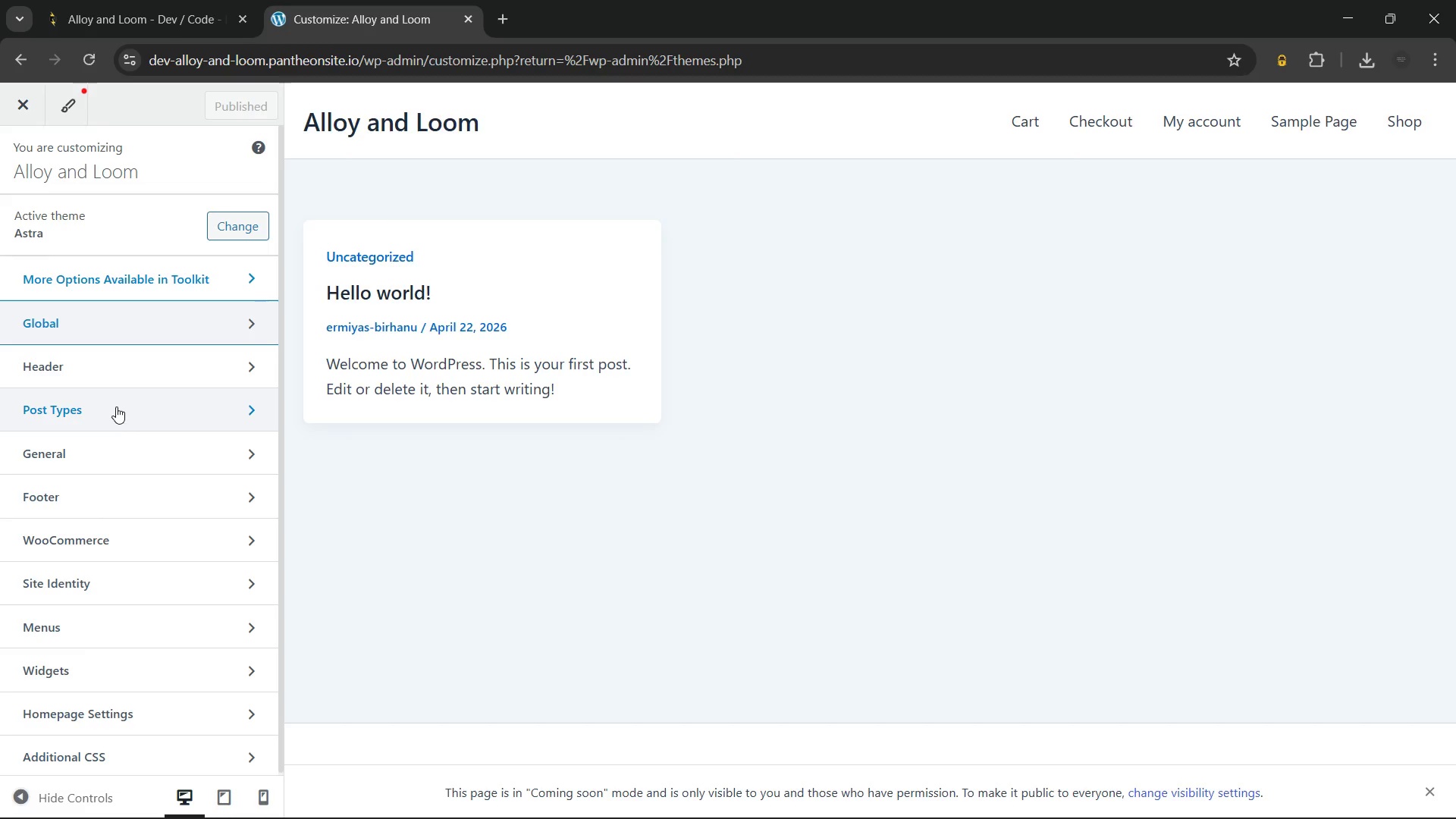 
scroll: coordinate [116, 406], scroll_direction: down, amount: 2.0
 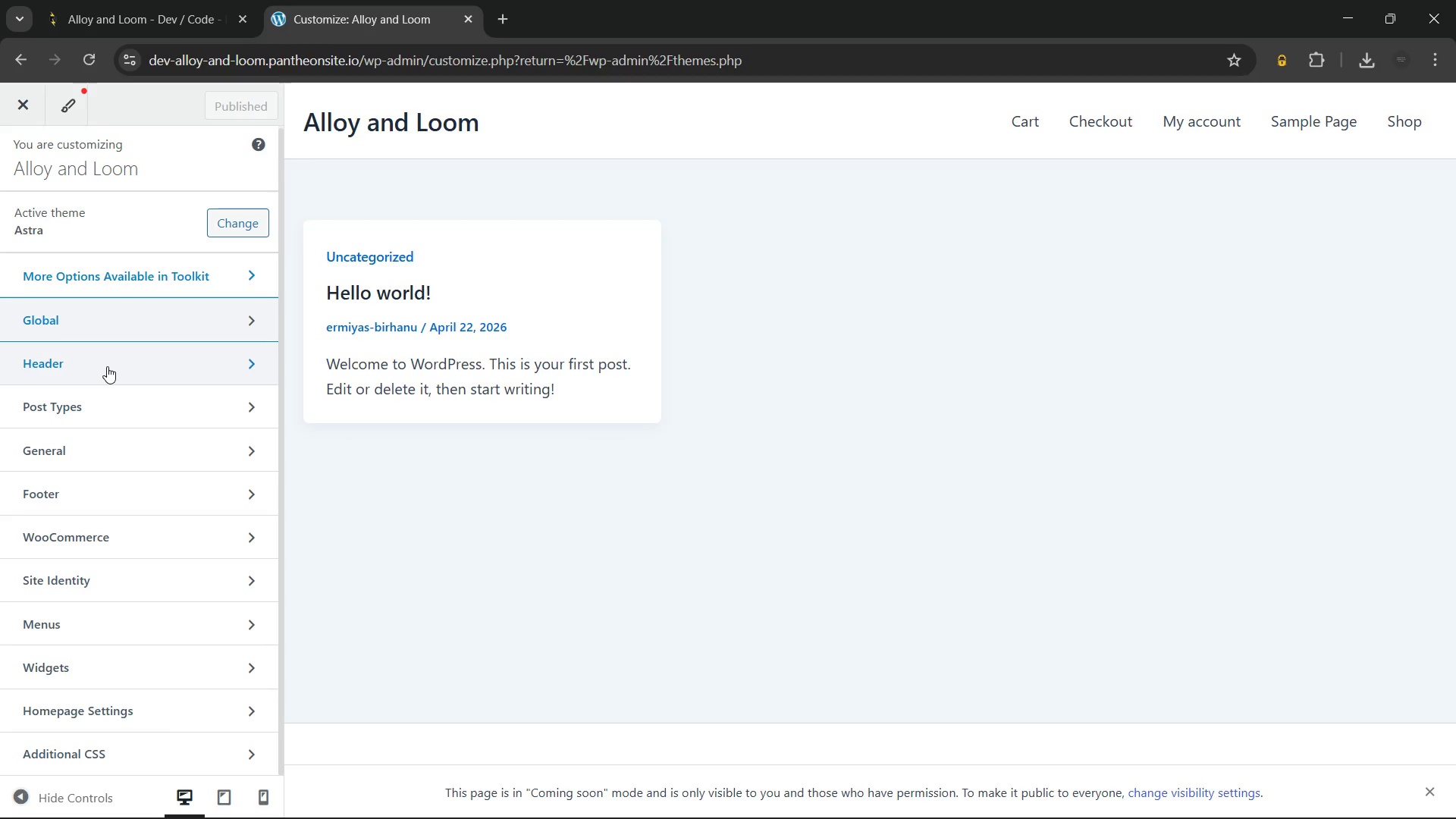 
wait(10.04)
 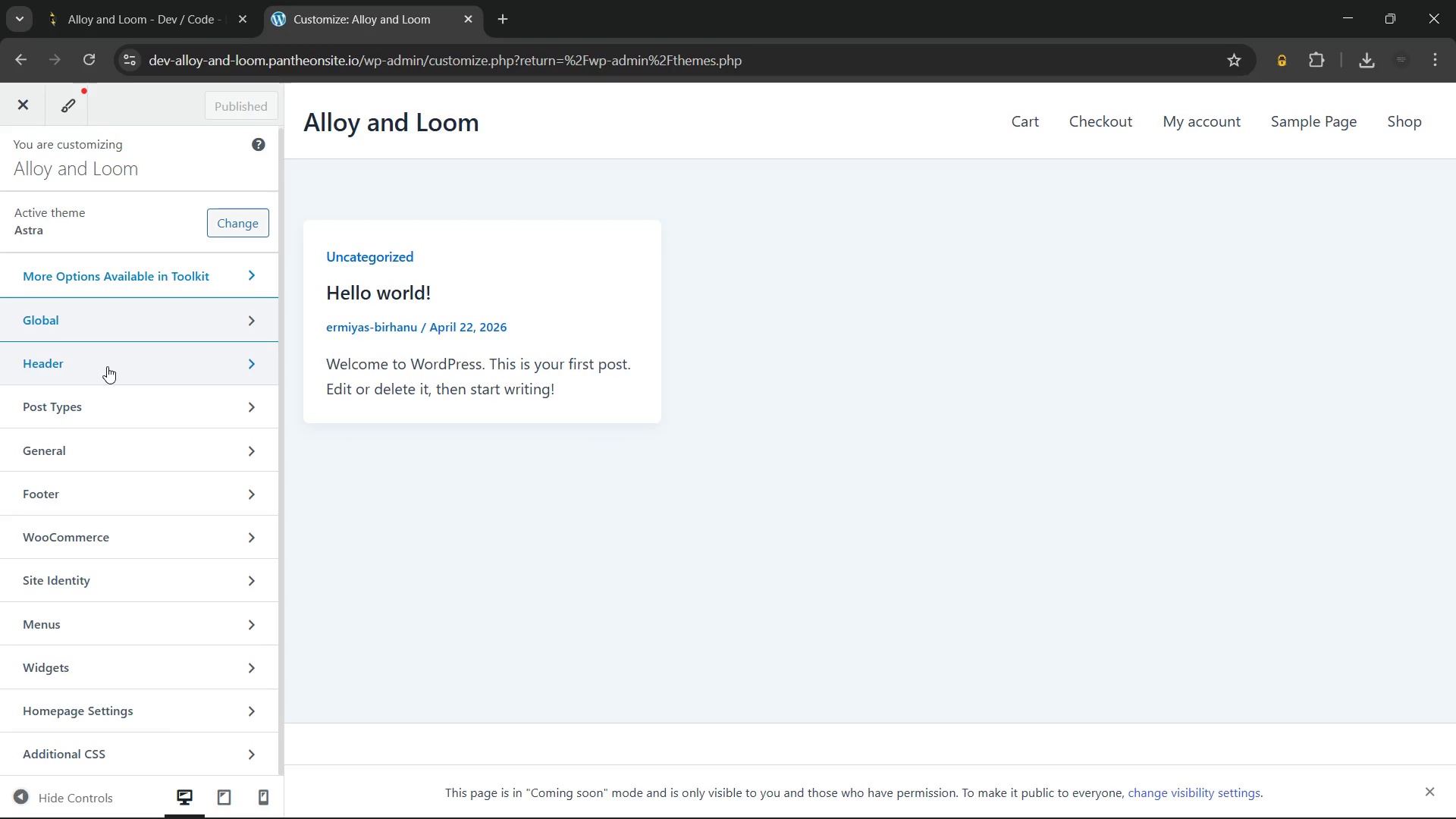 
scroll: coordinate [98, 509], scroll_direction: down, amount: 4.0
 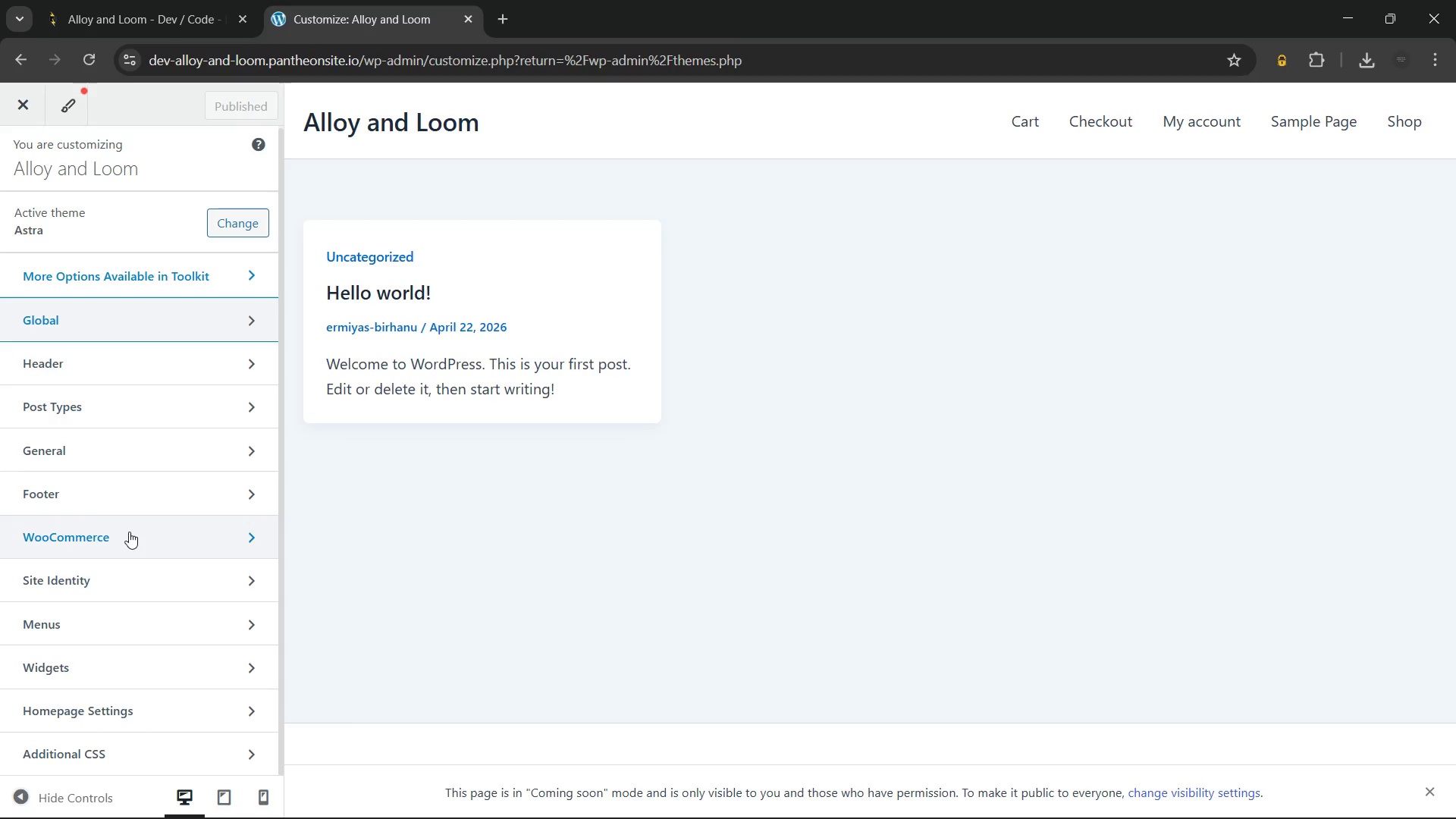 
left_click([129, 532])
 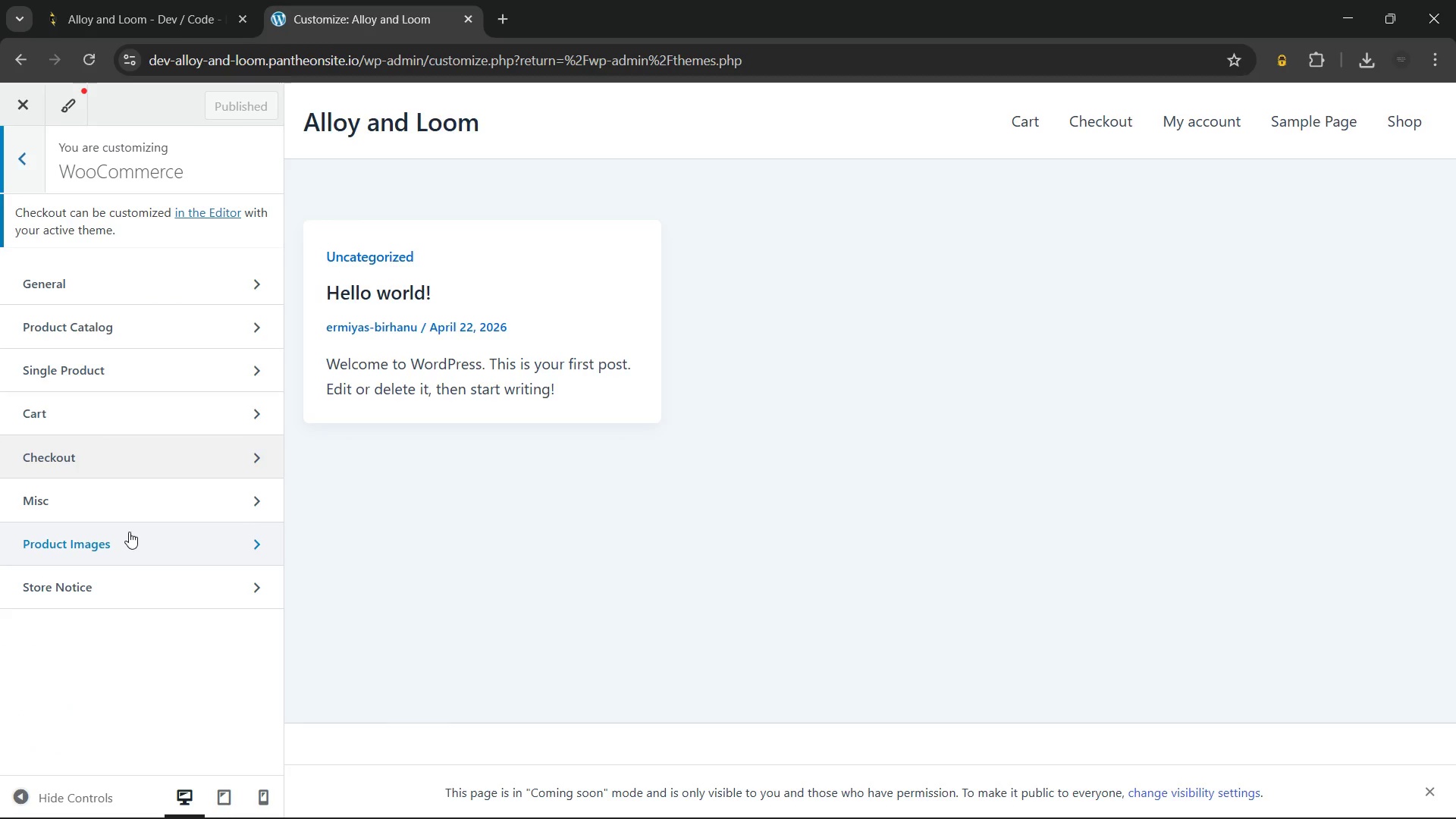 
left_click([154, 449])
 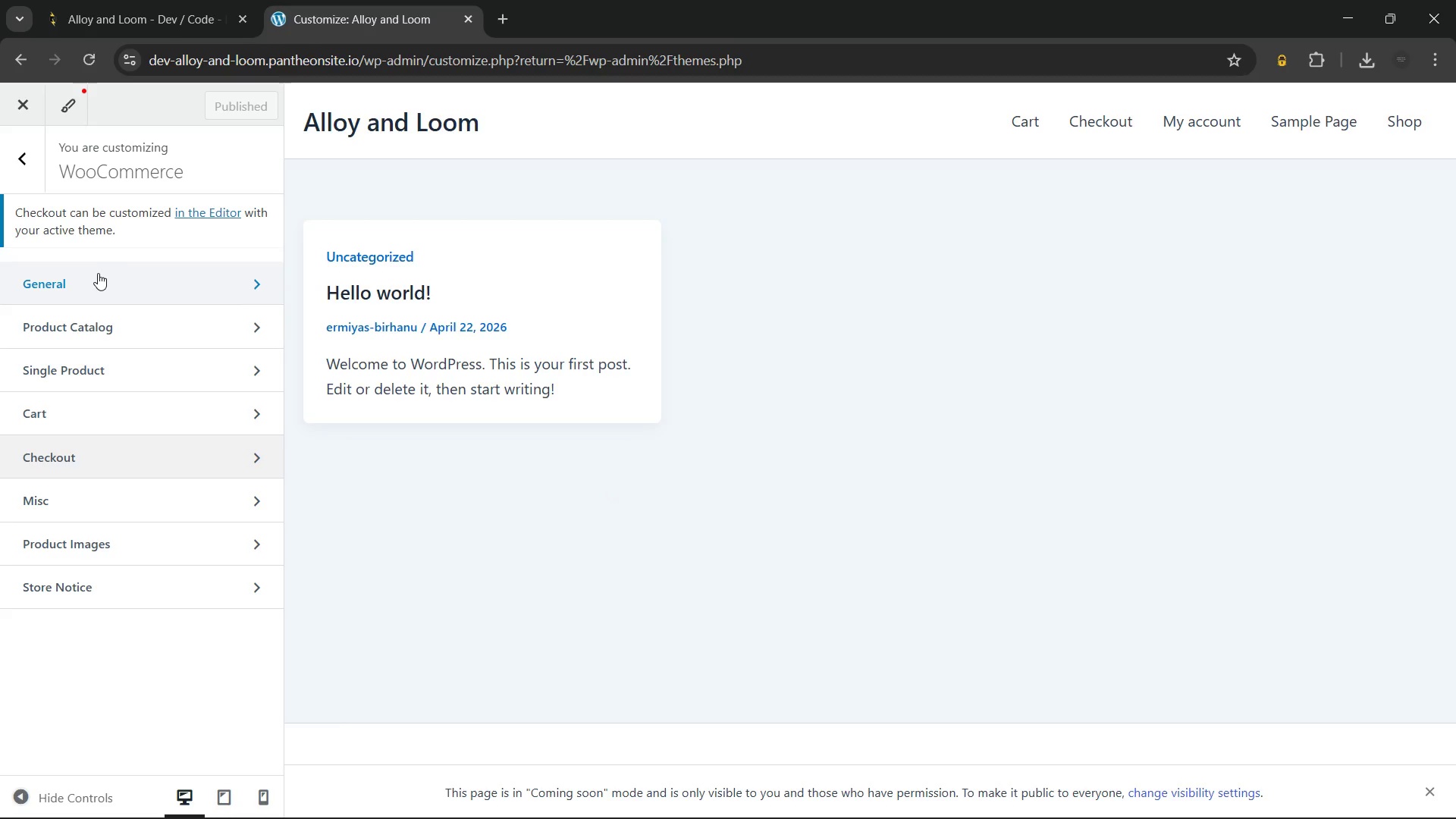 
wait(10.61)
 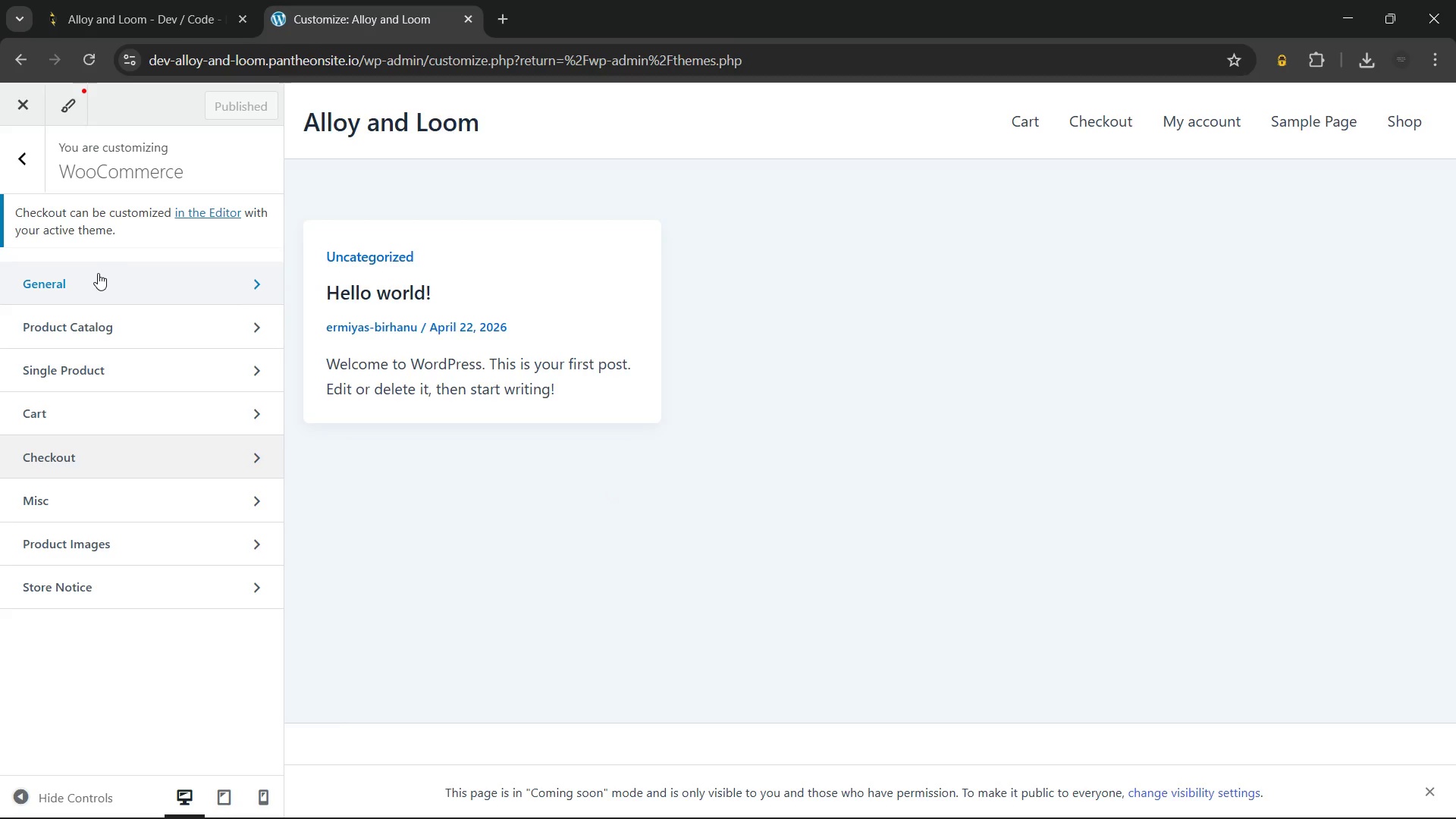 
left_click([27, 167])
 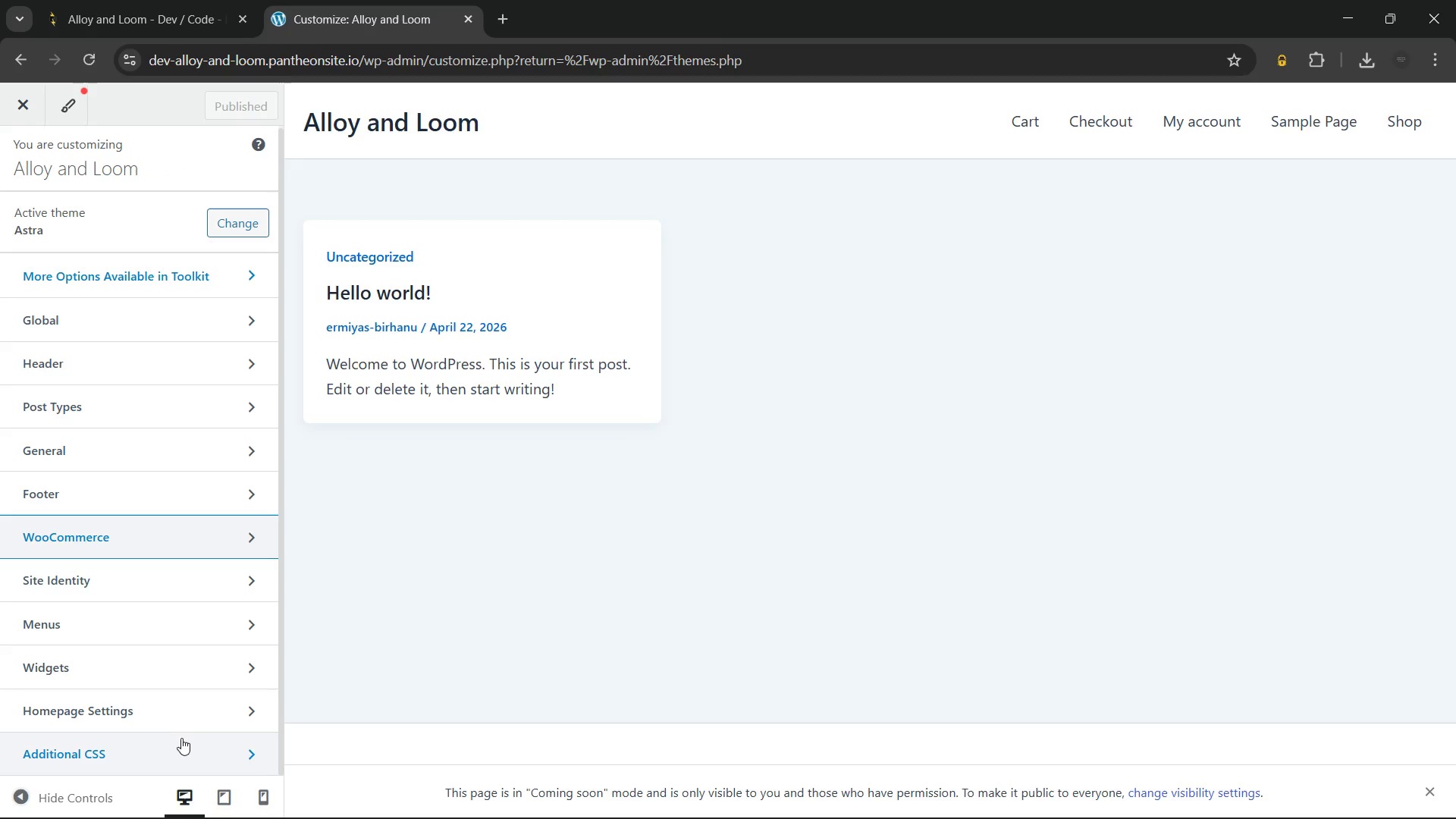 
wait(7.66)
 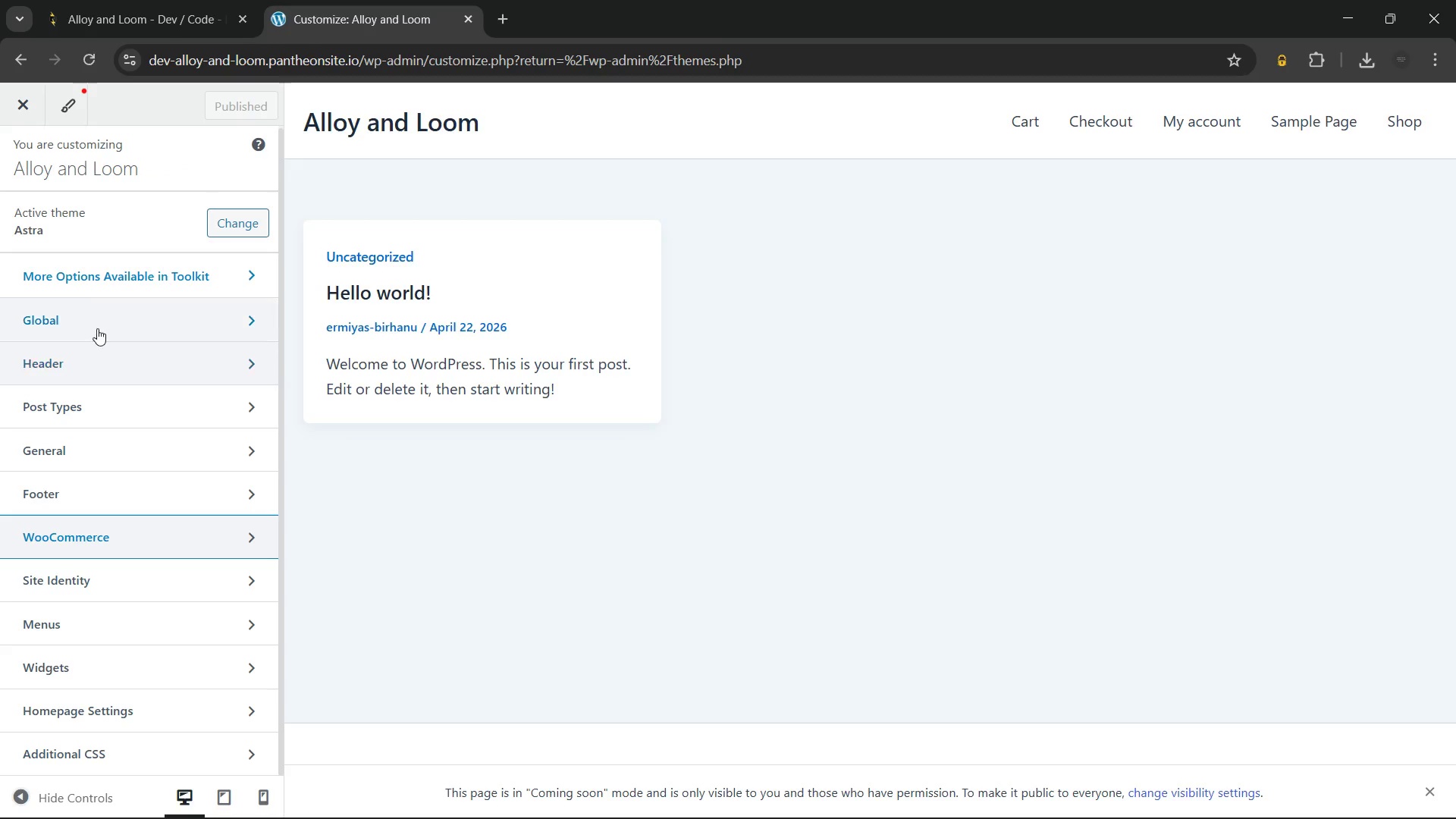 
left_click([178, 703])
 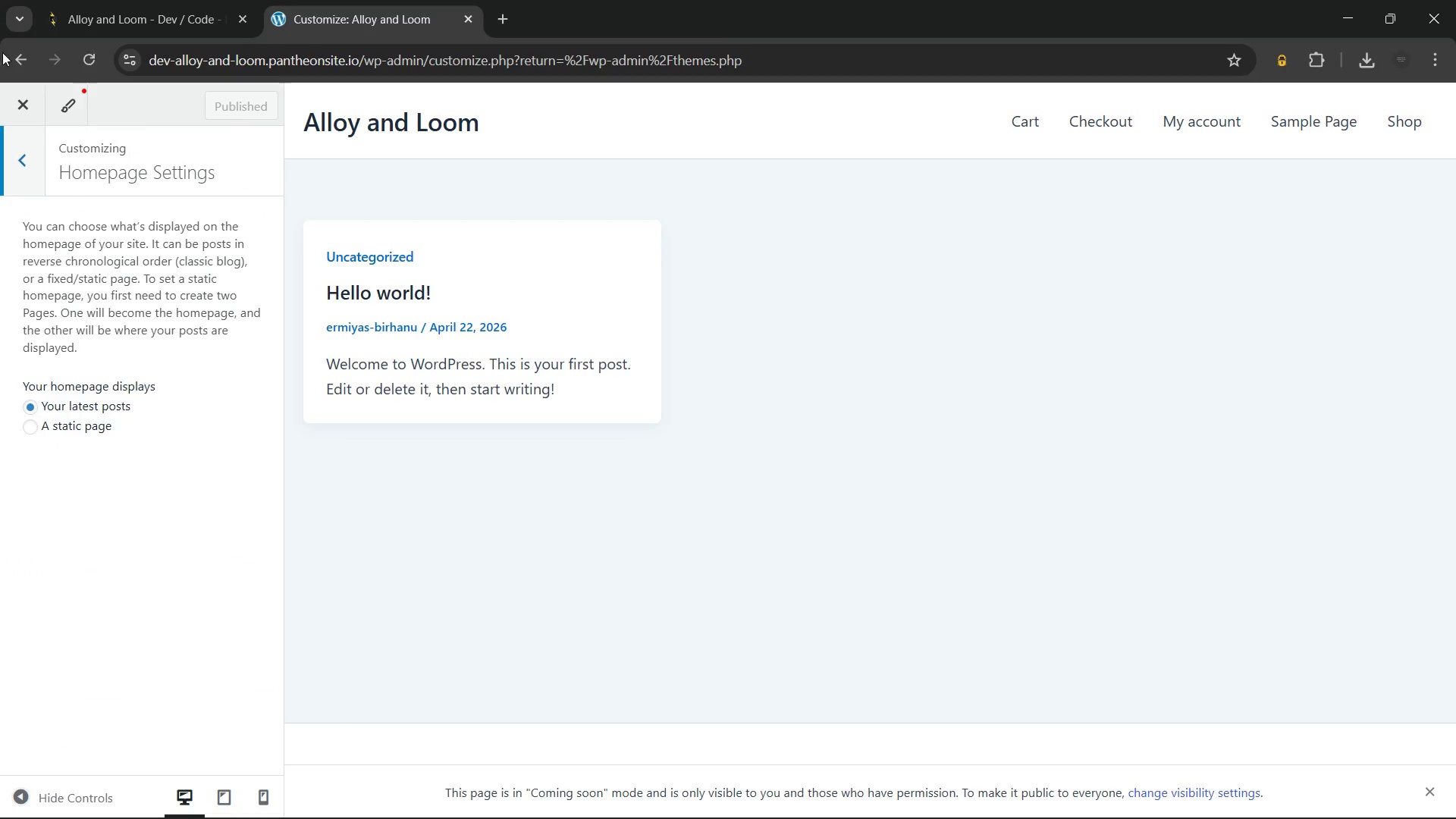 
left_click([27, 150])
 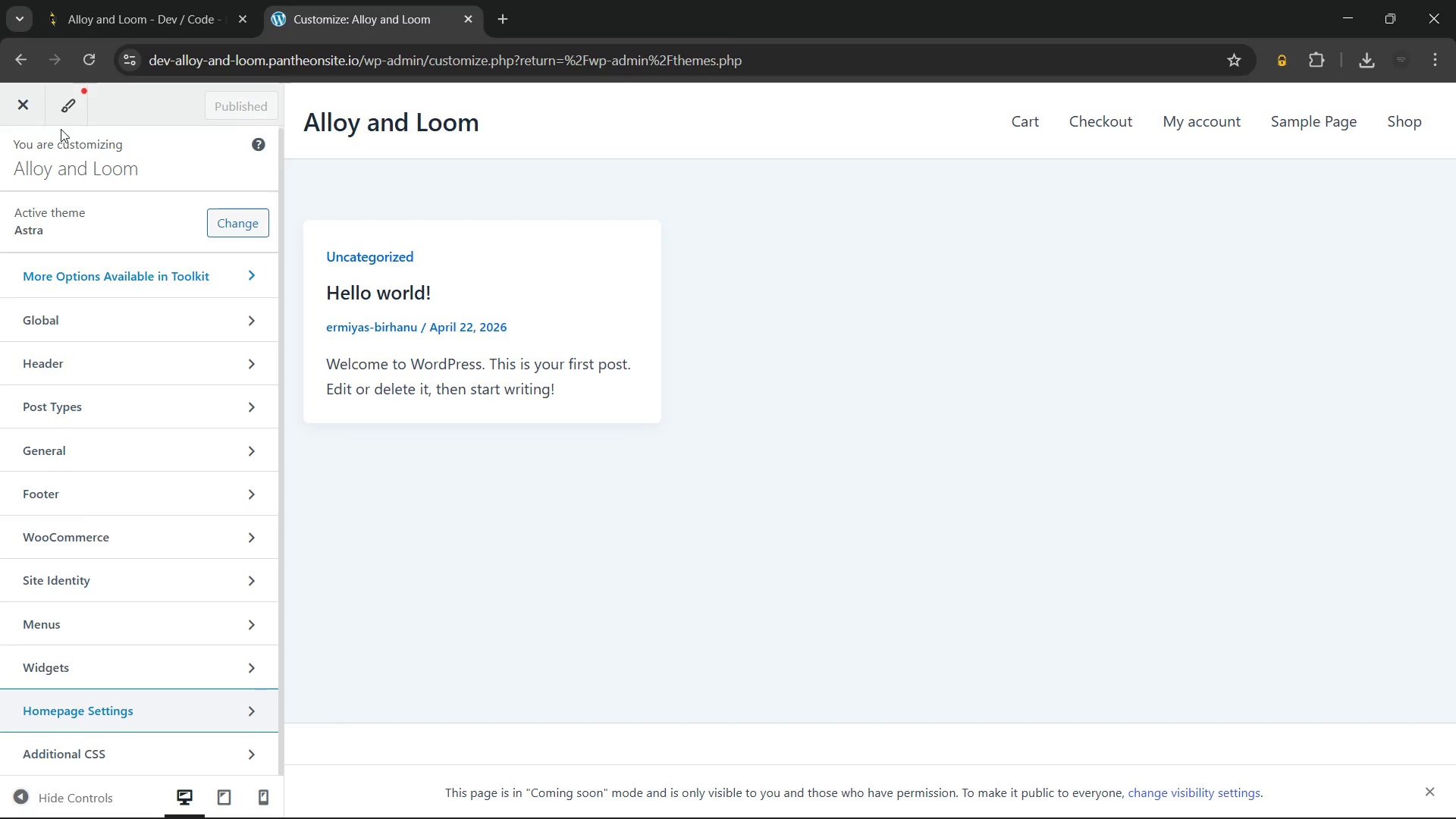 
wait(23.11)
 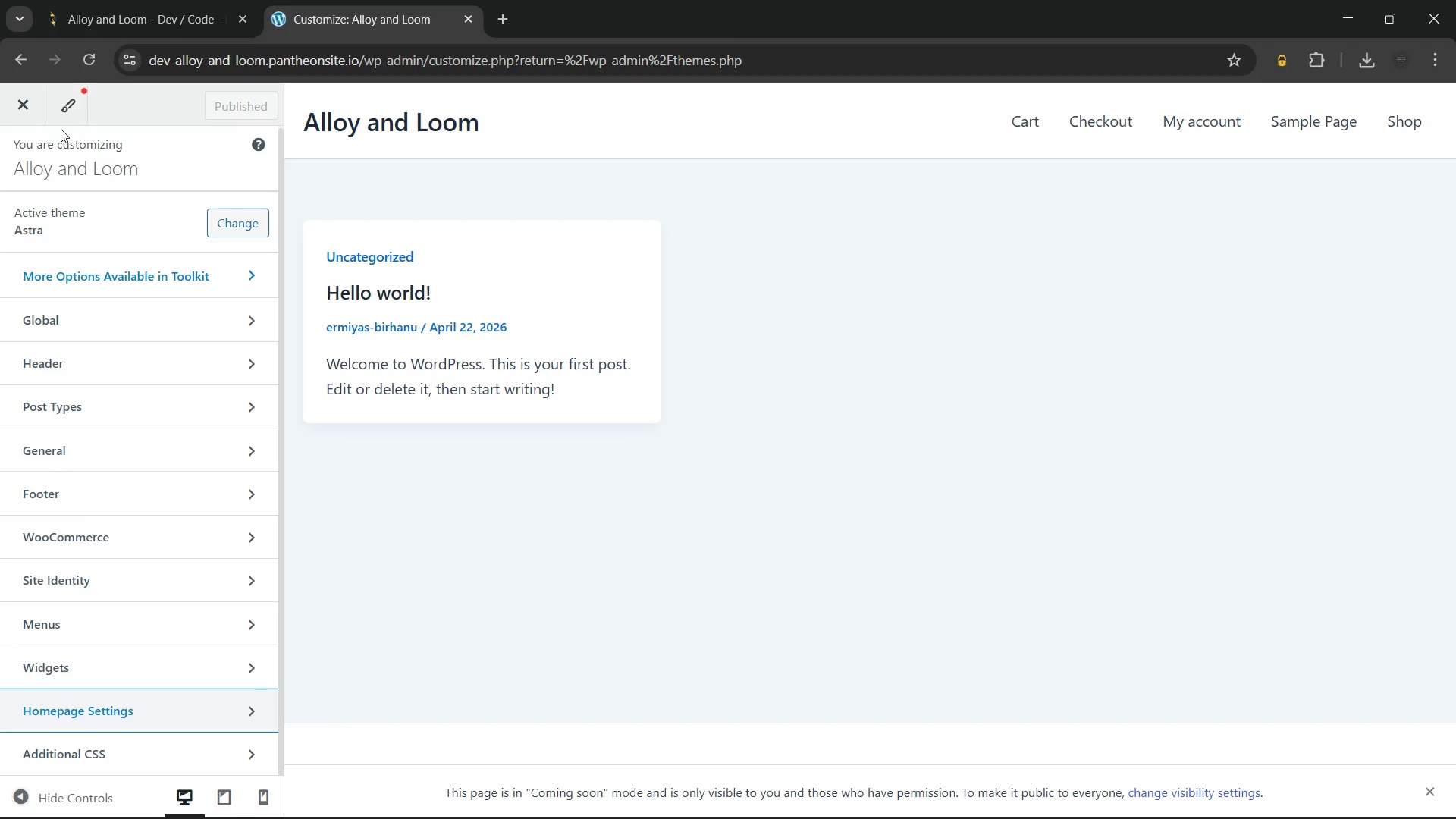 
left_click([87, 315])
 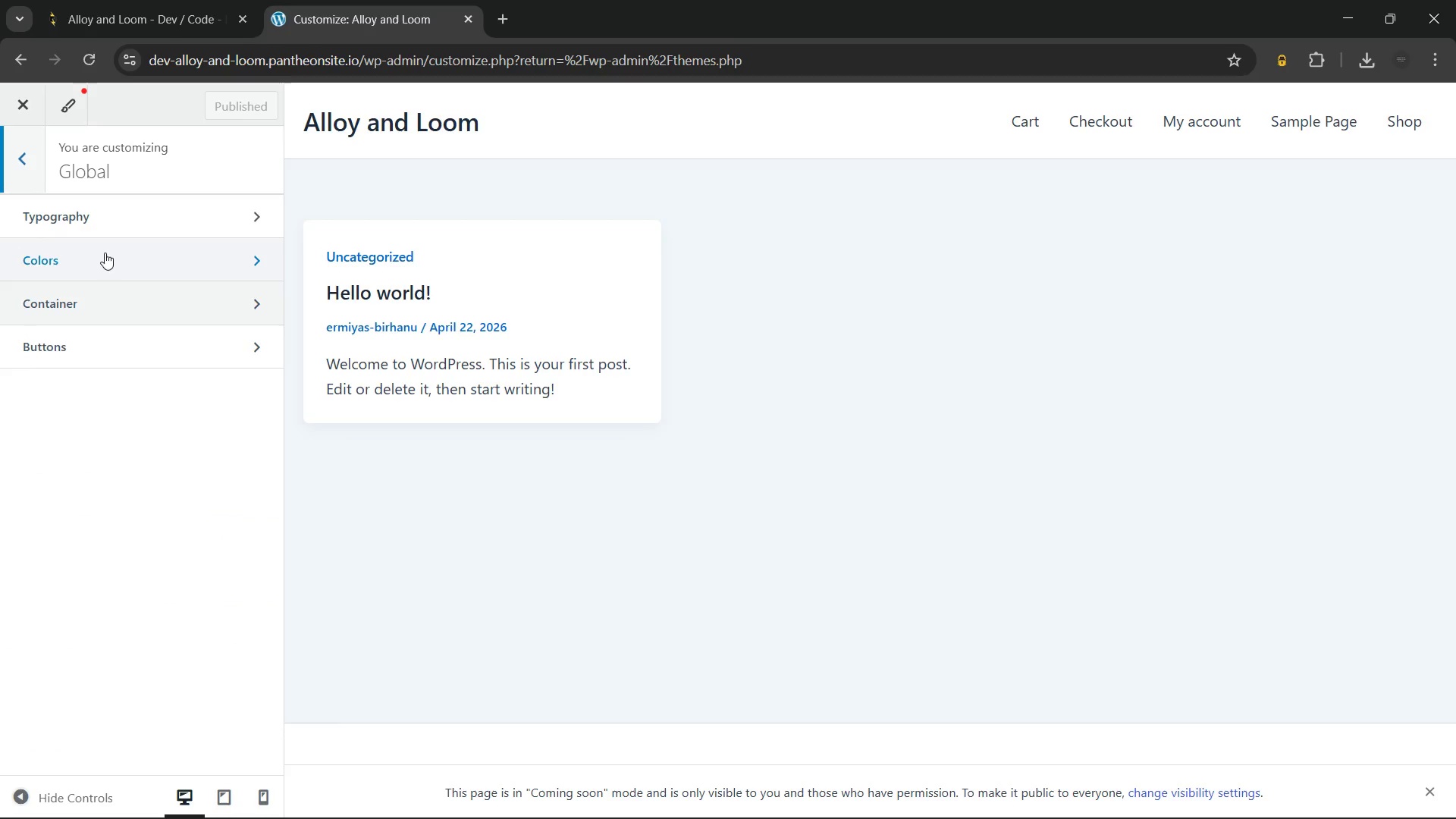 
left_click([109, 250])
 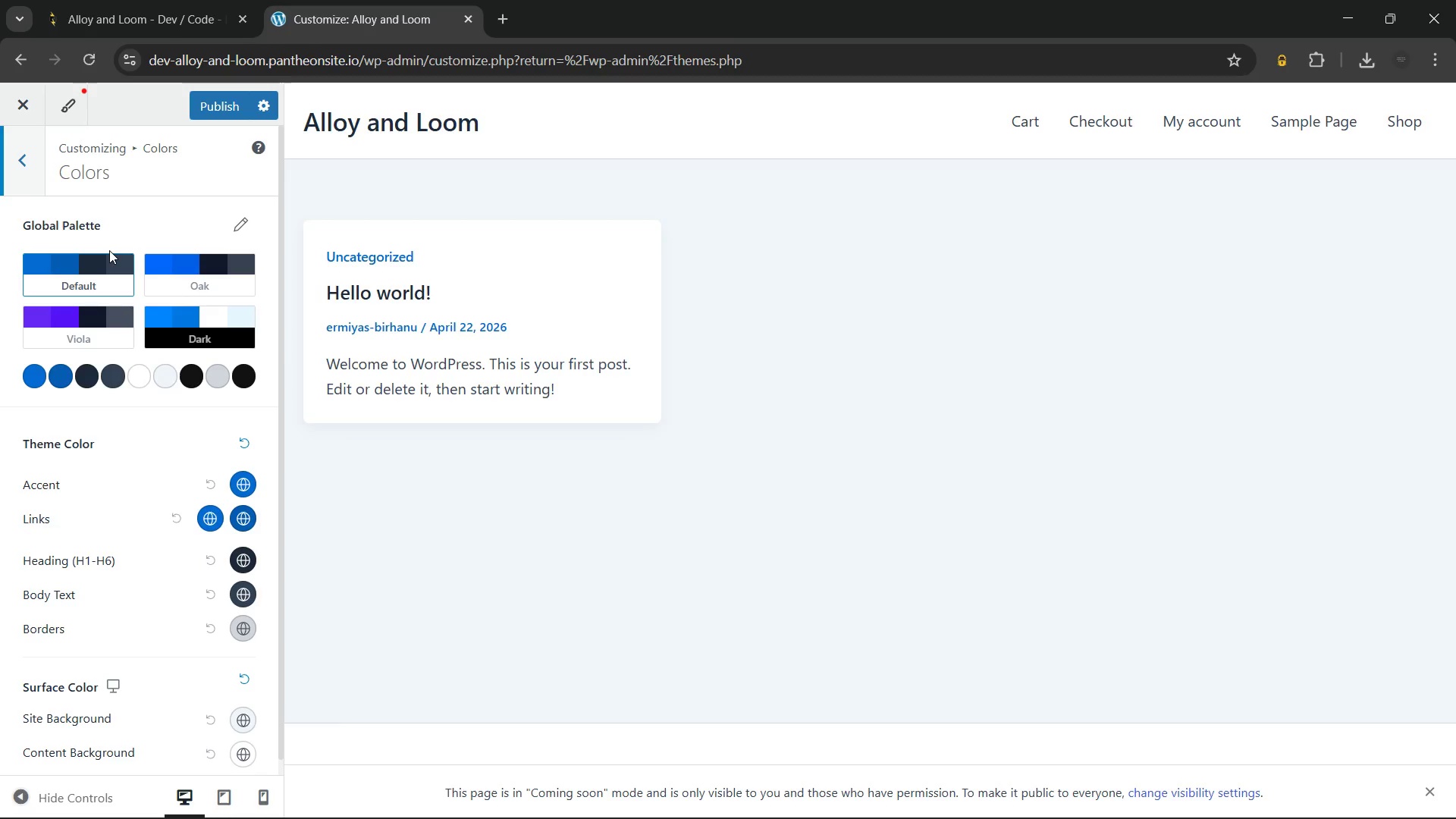 
wait(7.8)
 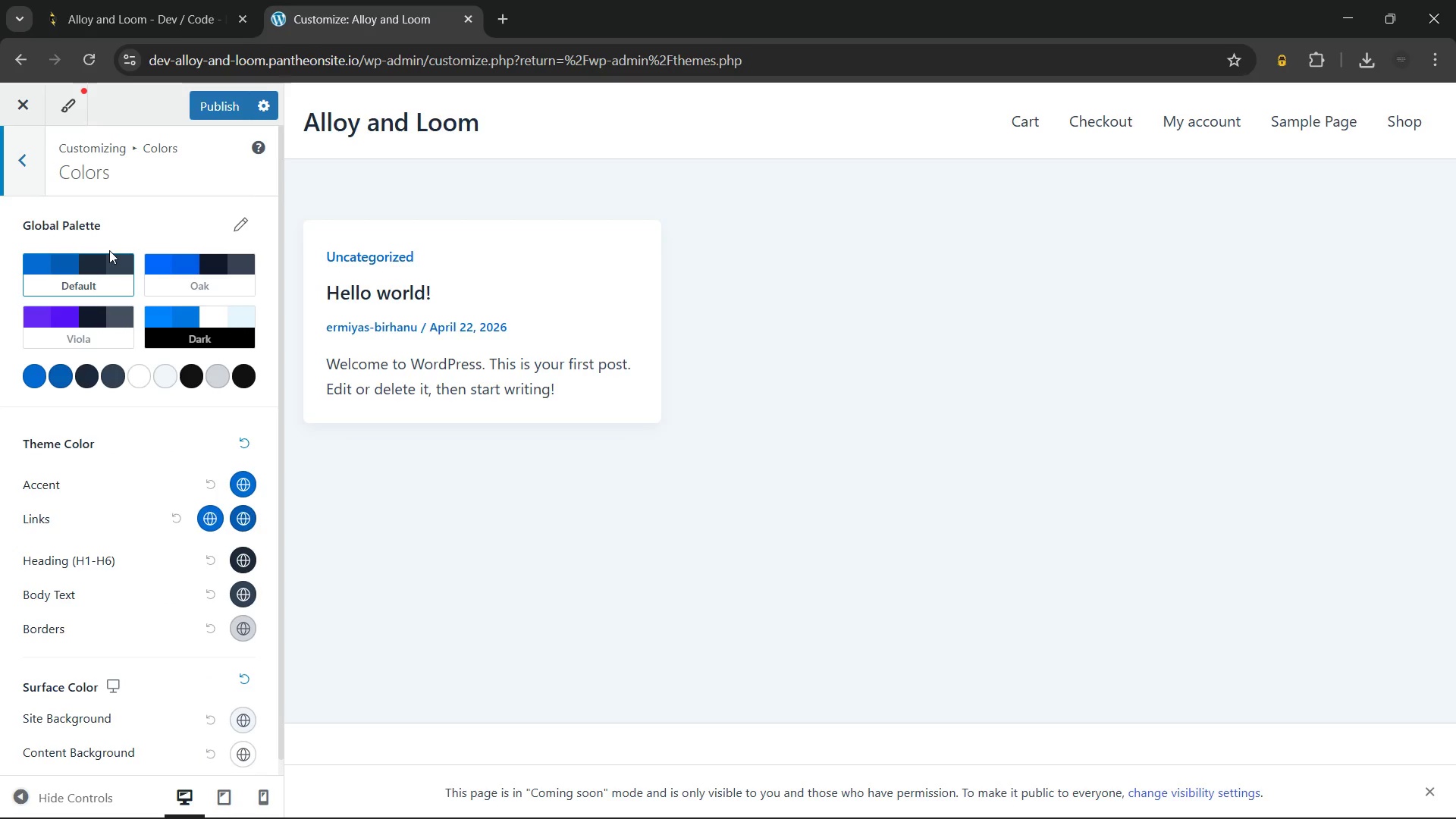 
scroll: coordinate [142, 461], scroll_direction: down, amount: 2.0
 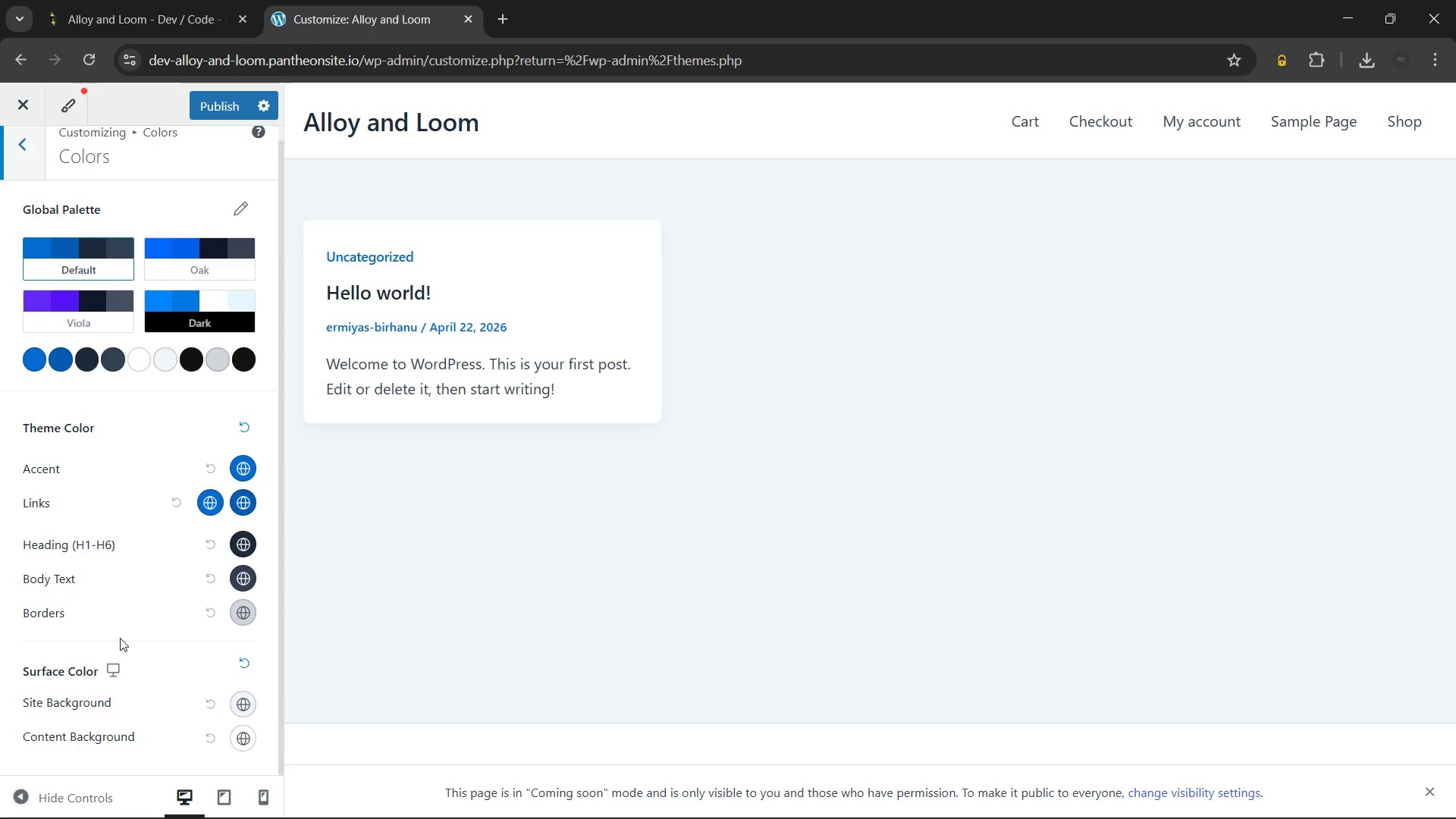 
wait(6.07)
 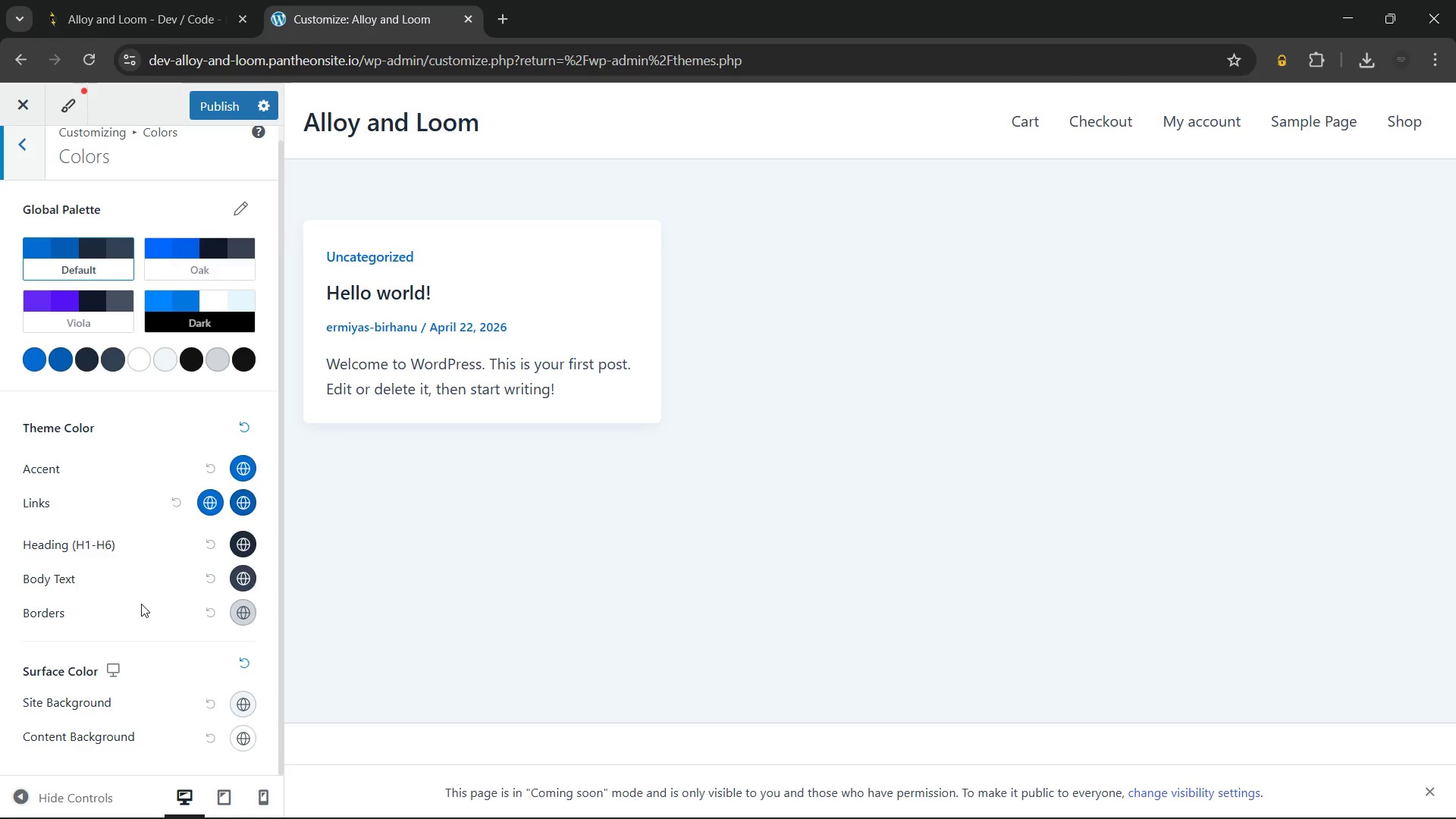 
scroll: coordinate [99, 700], scroll_direction: down, amount: 5.0
 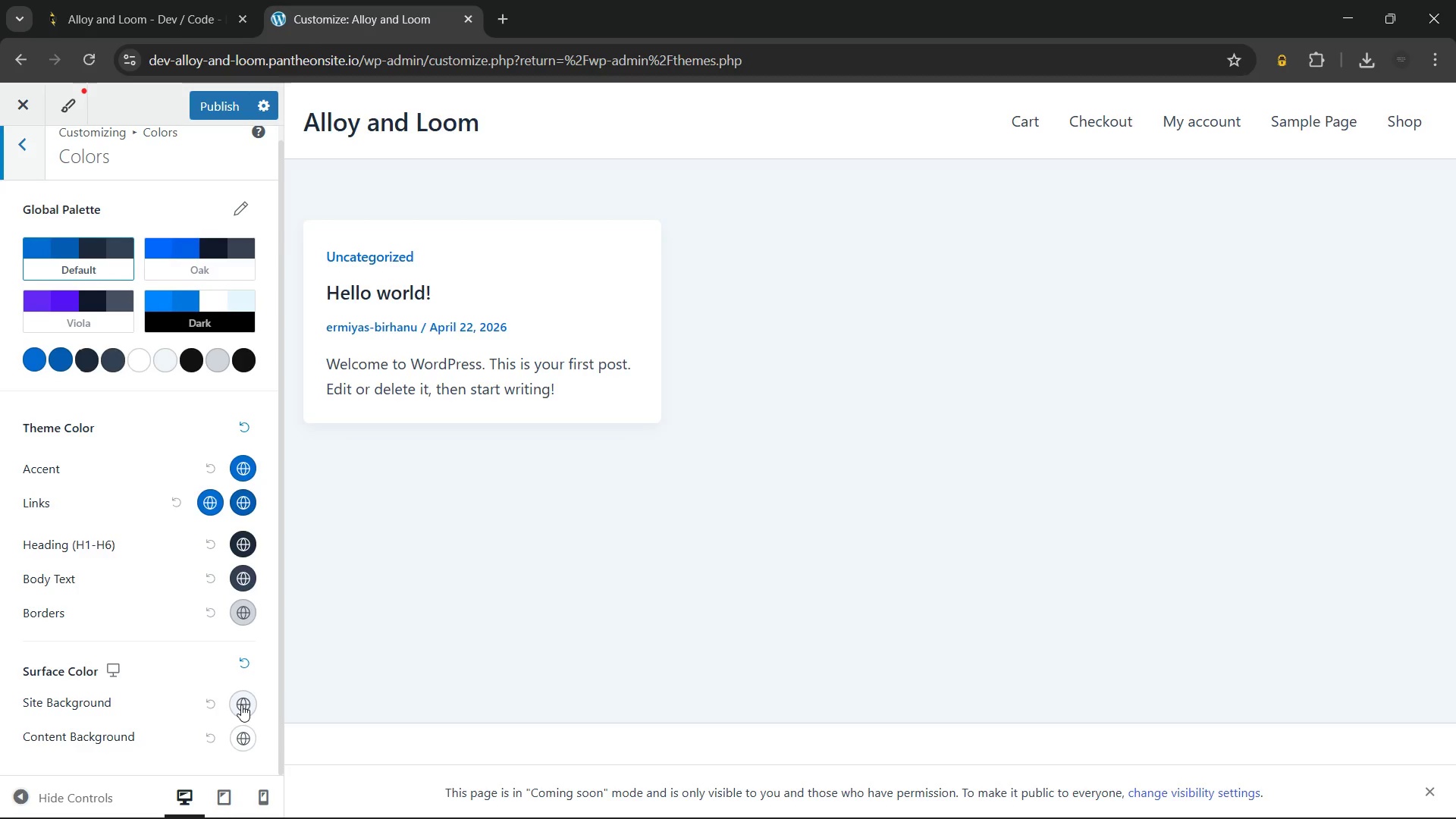 
left_click([241, 704])
 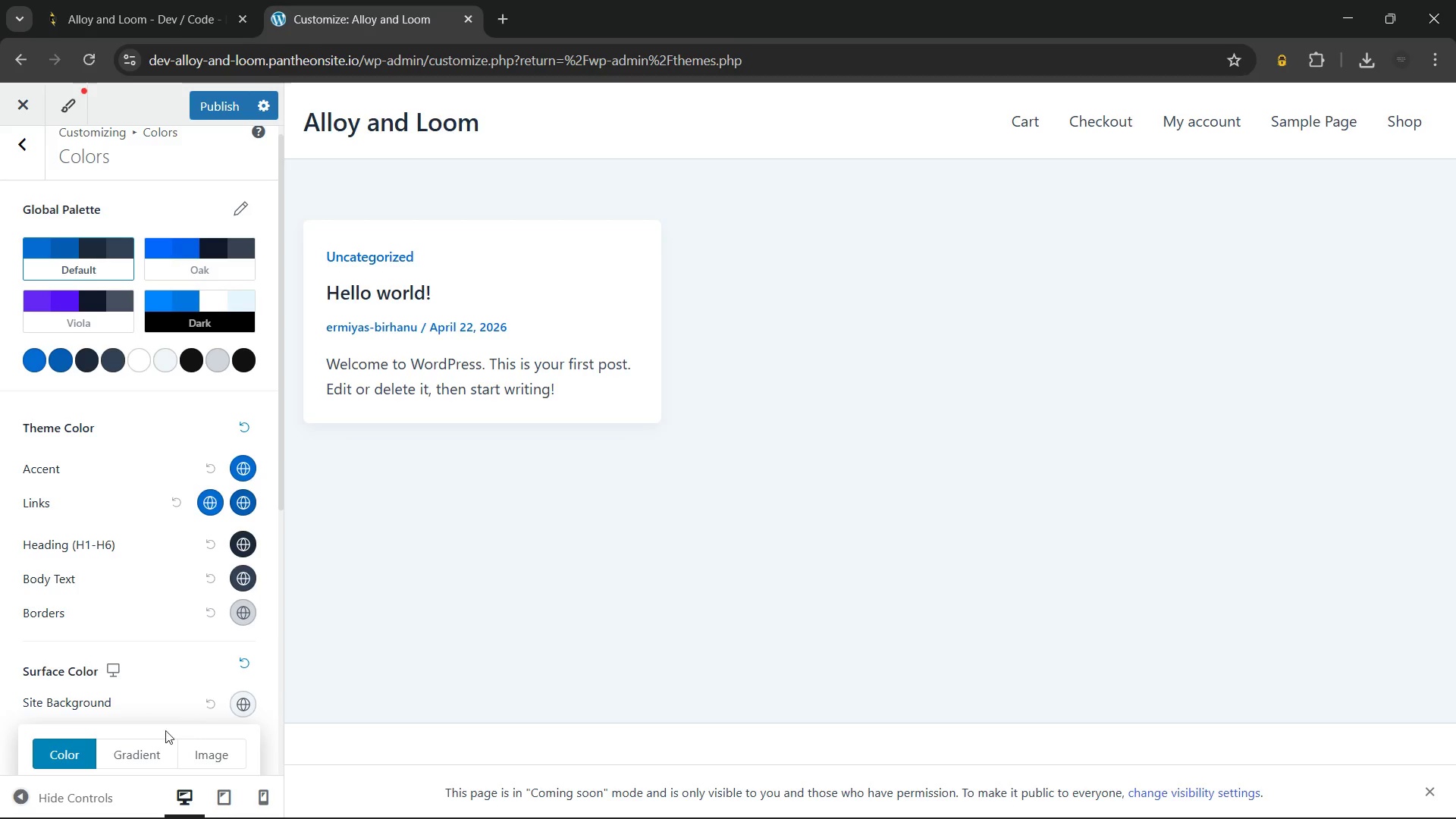 
scroll: coordinate [115, 617], scroll_direction: down, amount: 4.0
 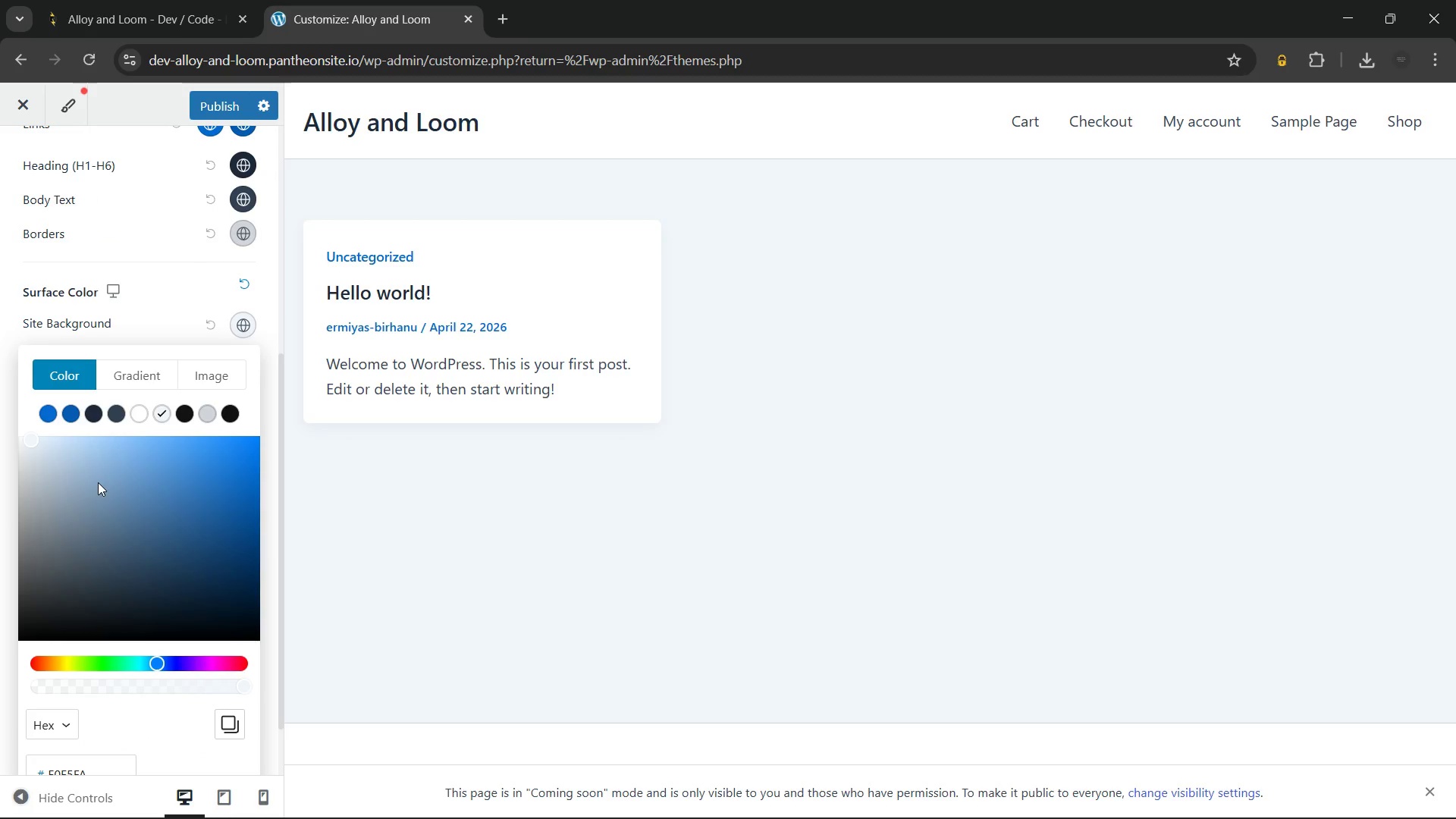 
left_click([98, 482])
 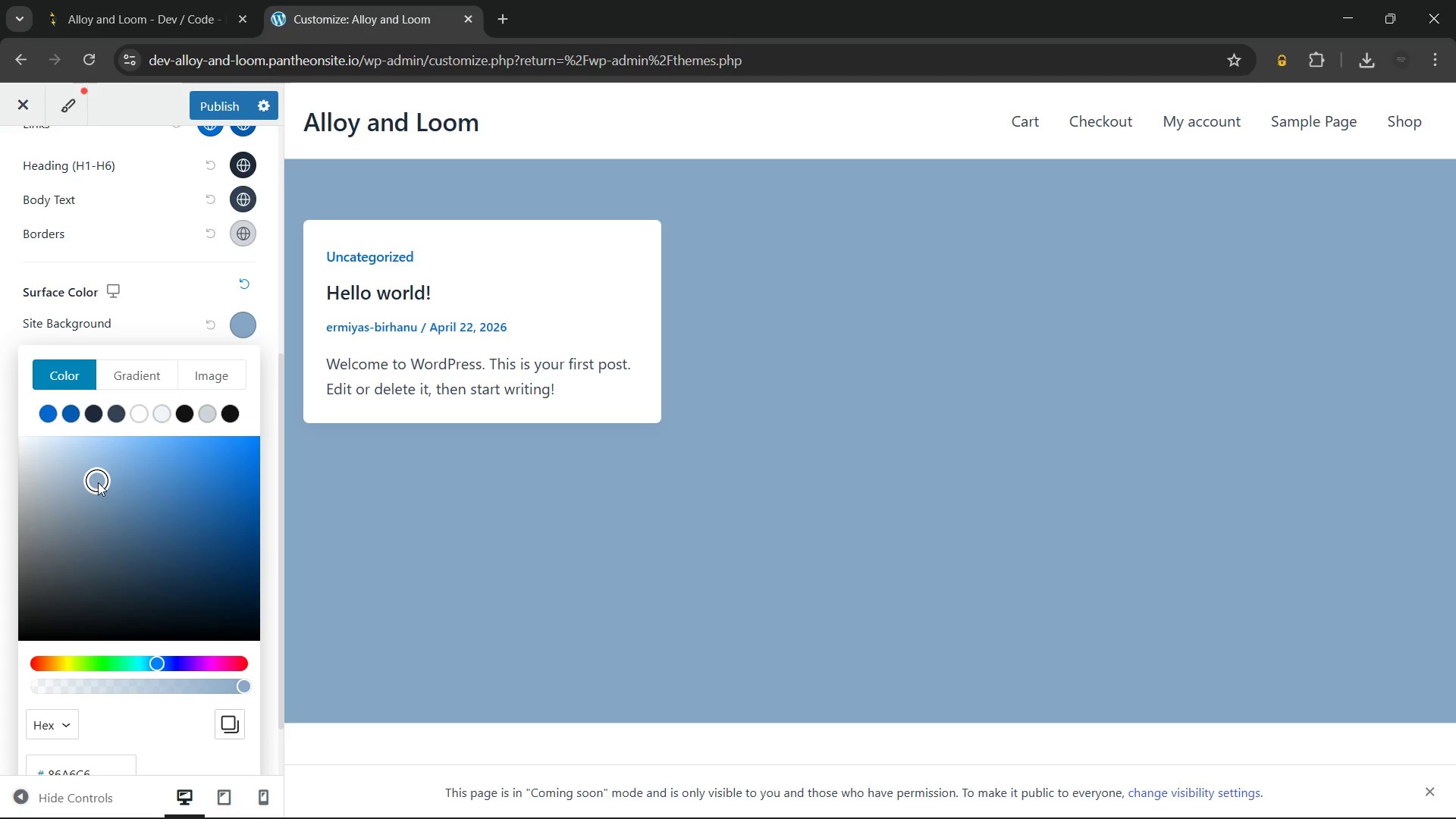 
key(Control+Z)
 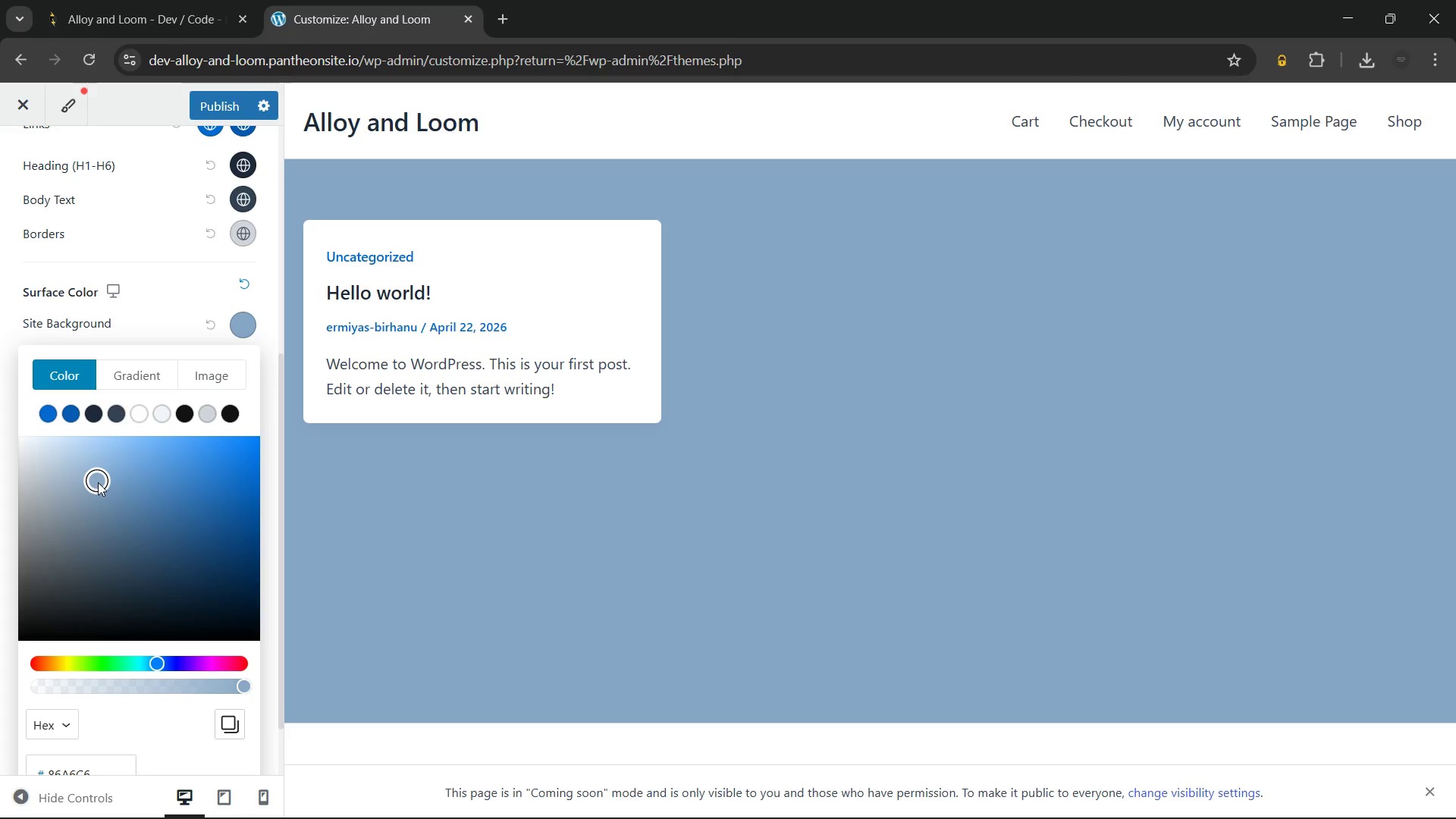 
scroll: coordinate [148, 515], scroll_direction: down, amount: 3.0
 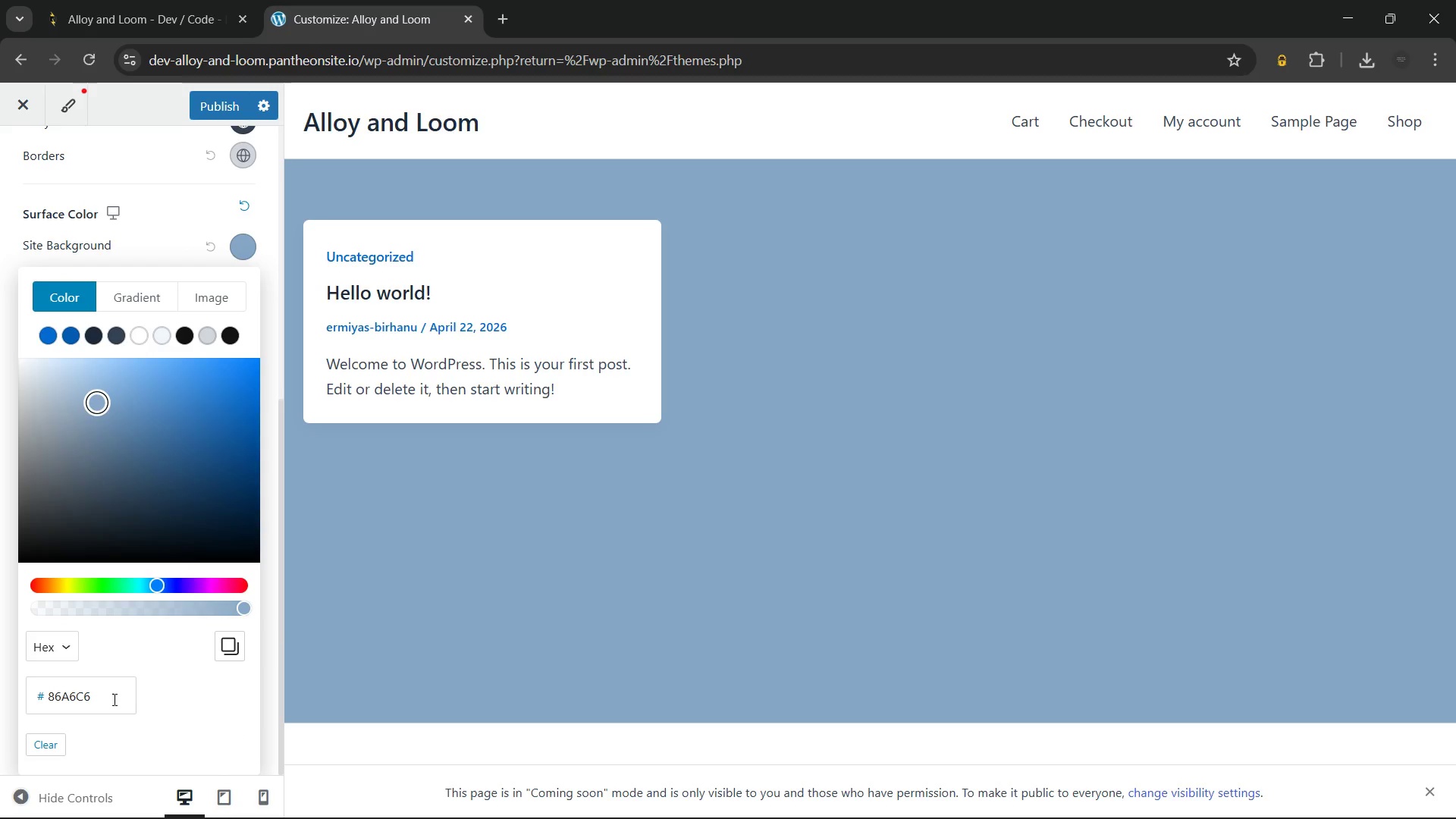 
left_click([117, 696])
 